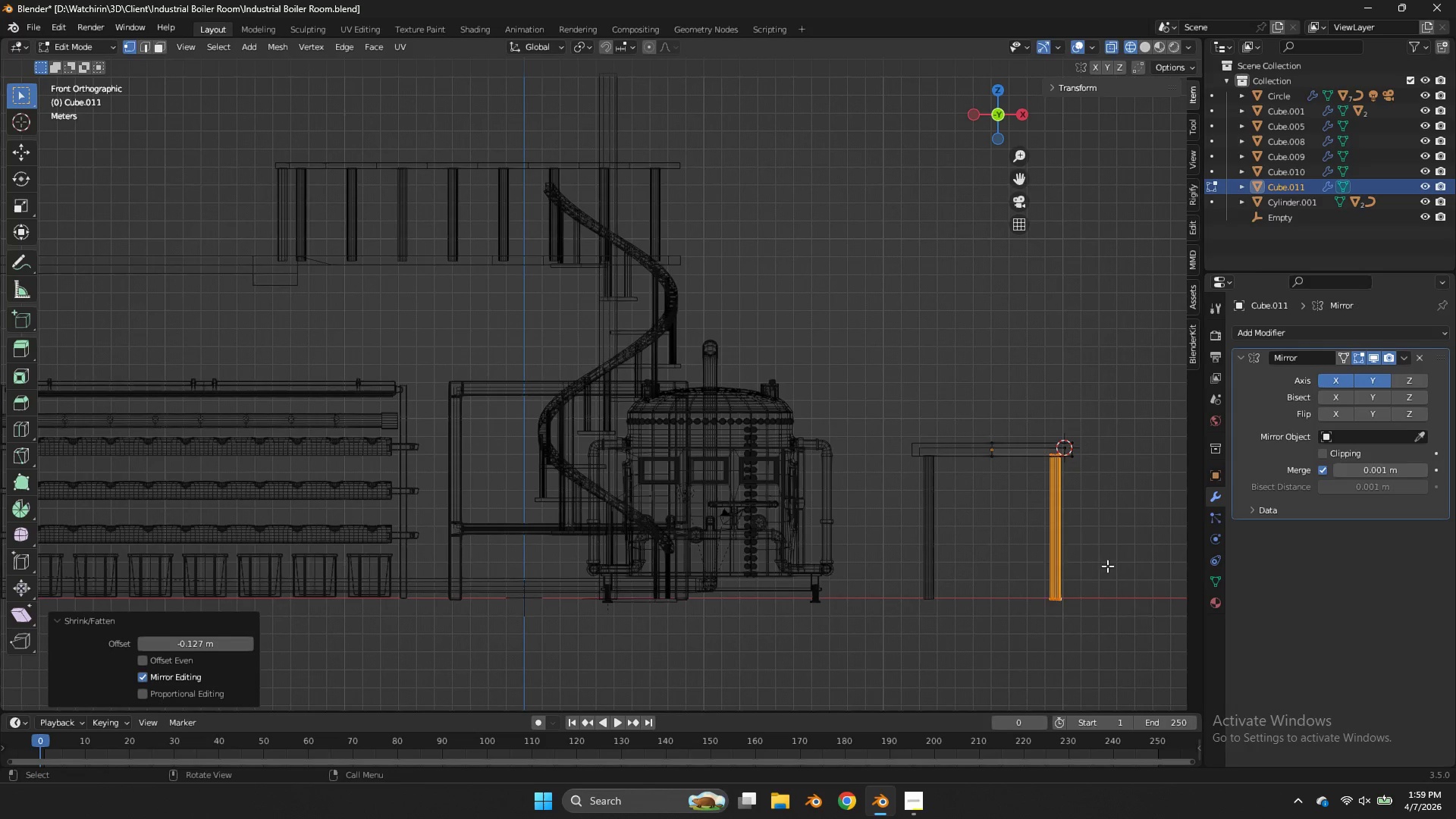 
key(Z)
 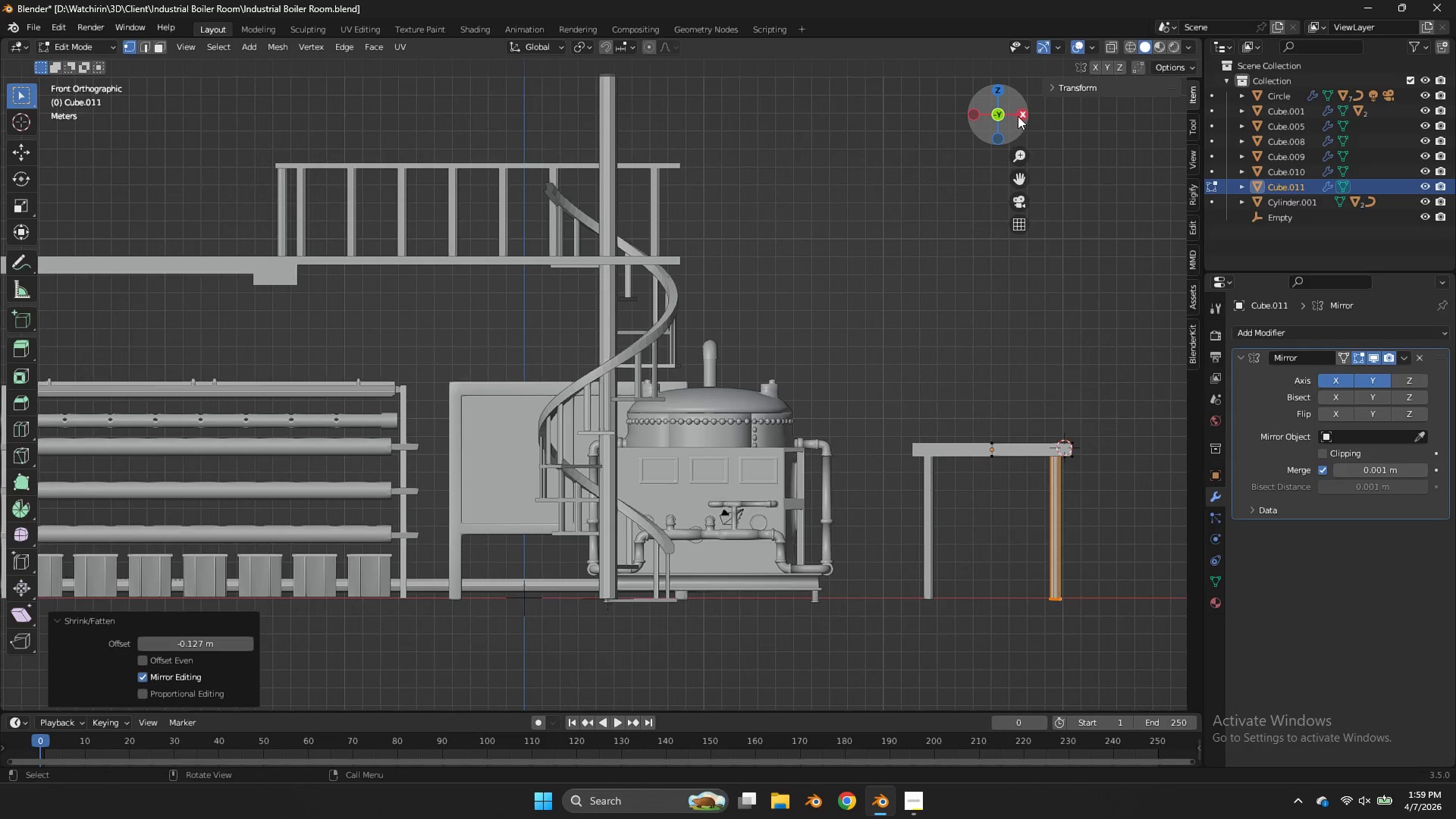 
left_click_drag(start_coordinate=[1016, 116], to_coordinate=[924, 76])
 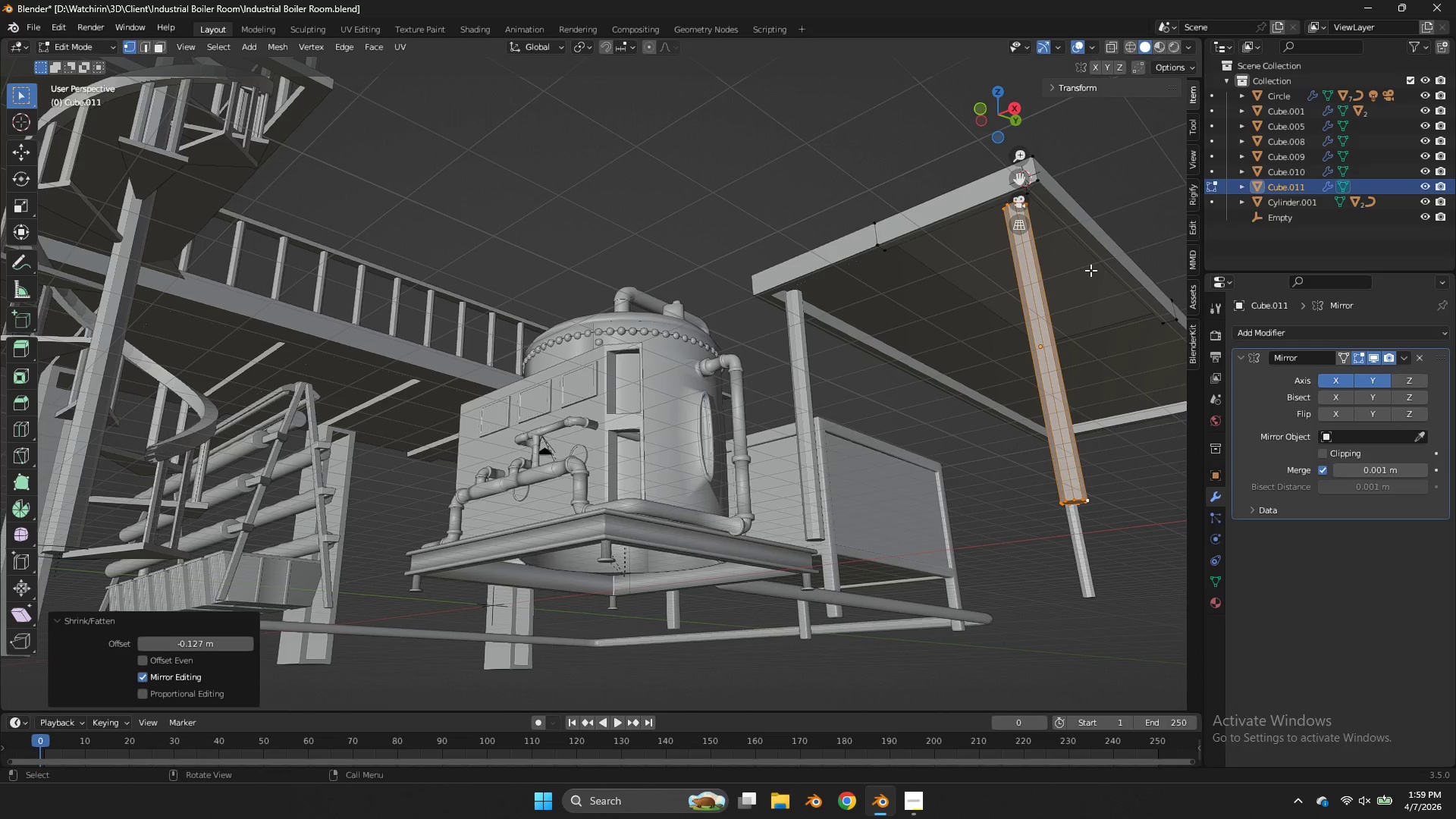 
key(G)
 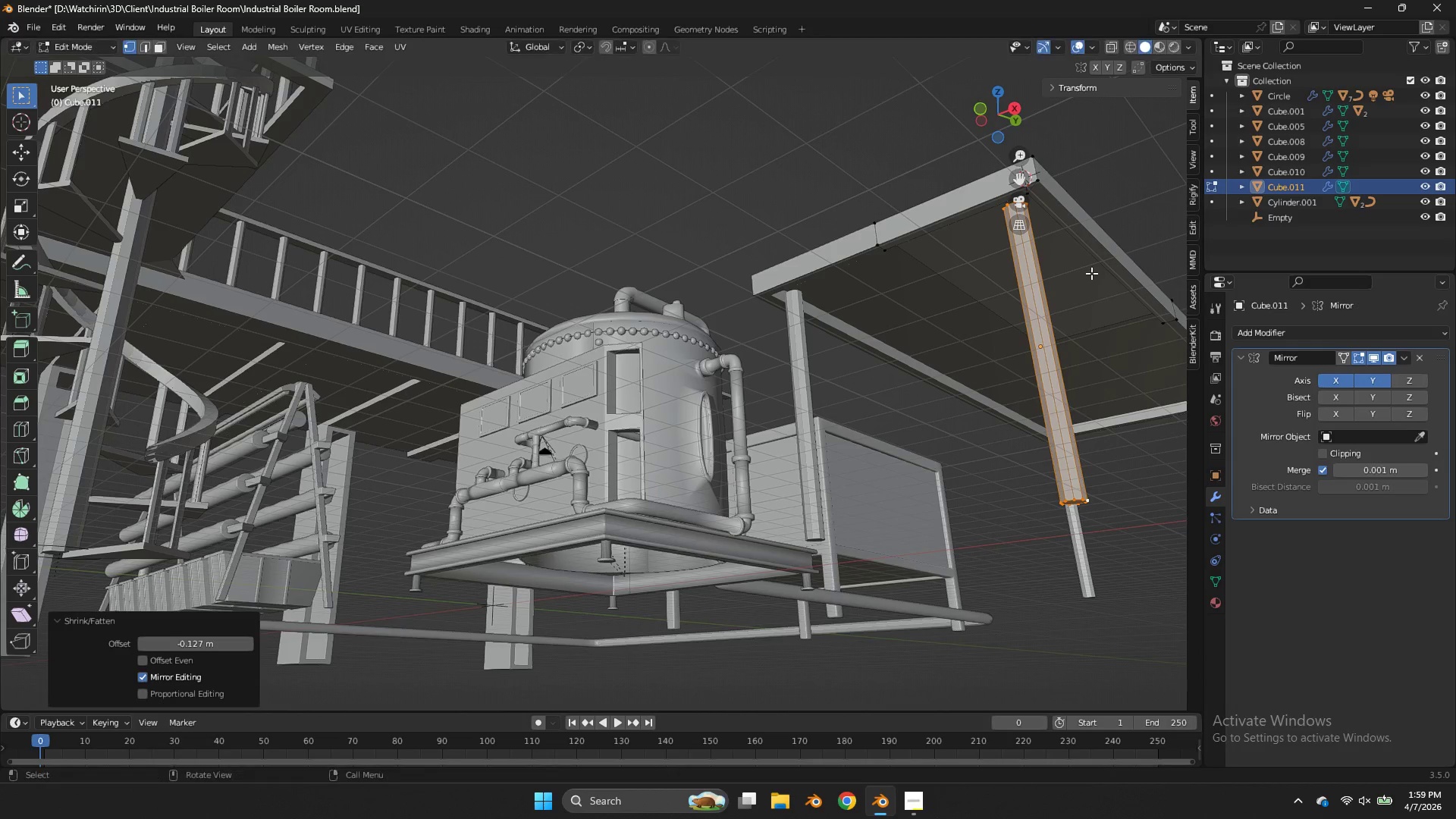 
right_click([1091, 273])
 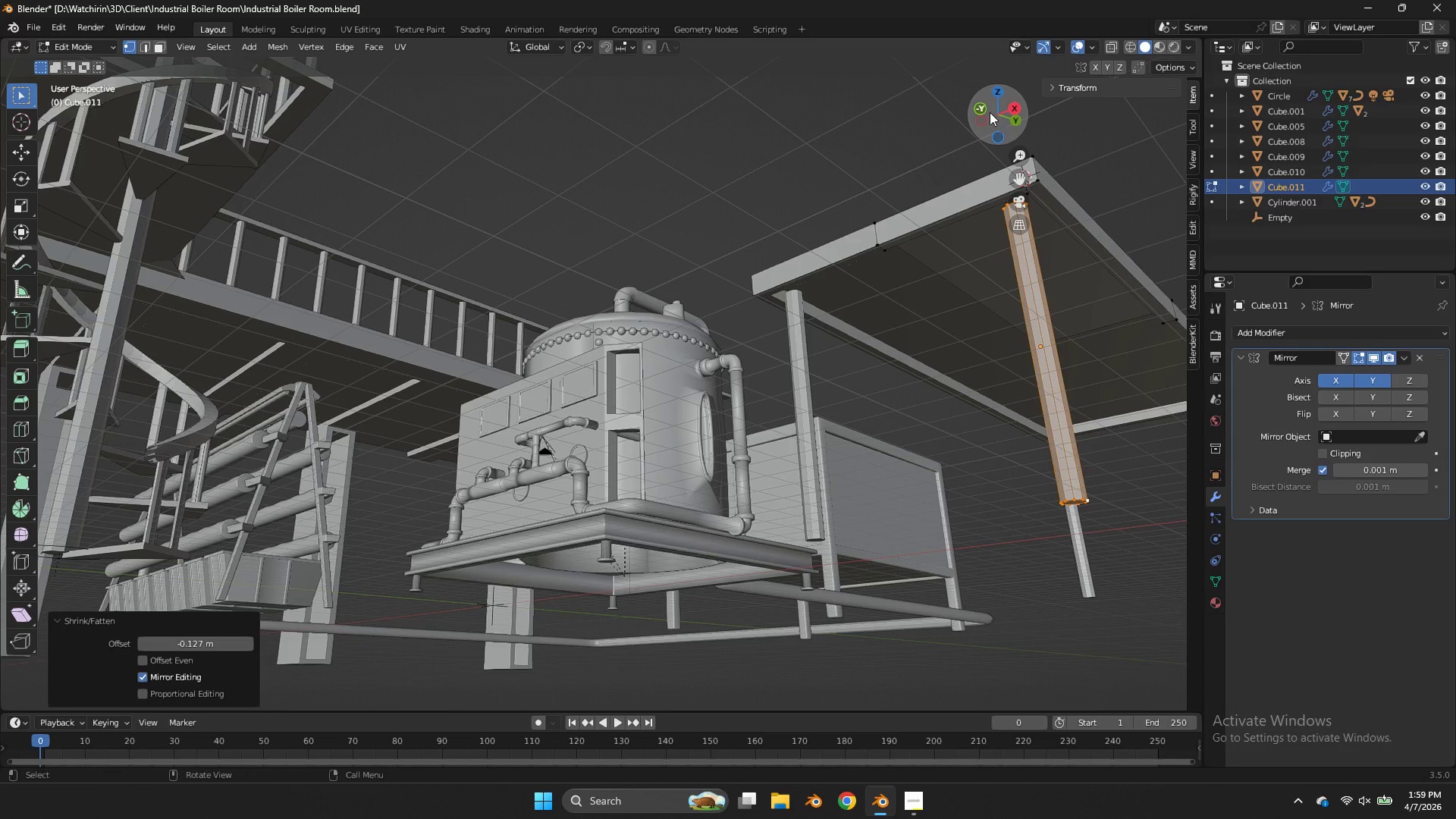 
left_click([987, 111])
 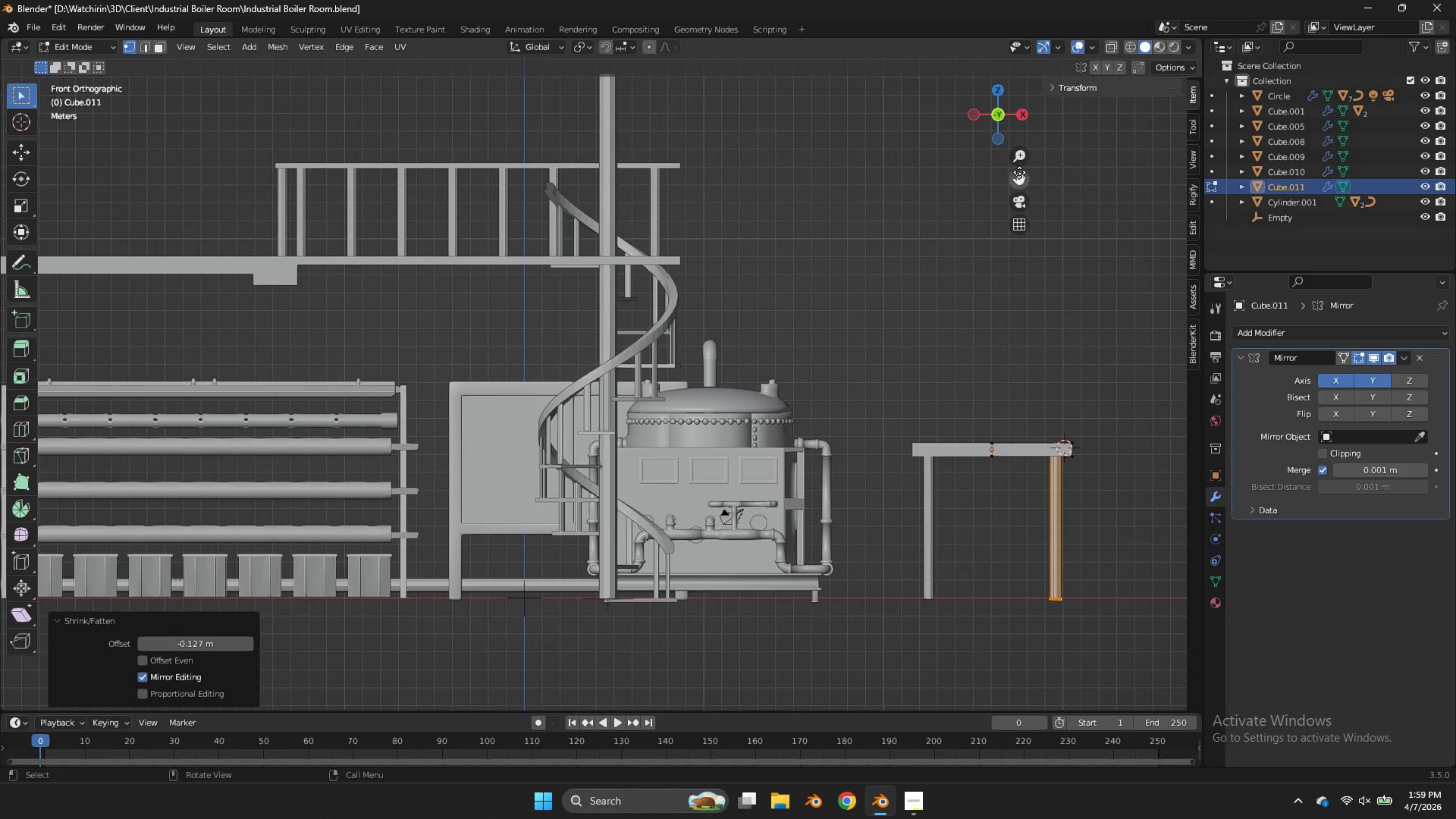 
left_click_drag(start_coordinate=[1019, 172], to_coordinate=[582, 99])
 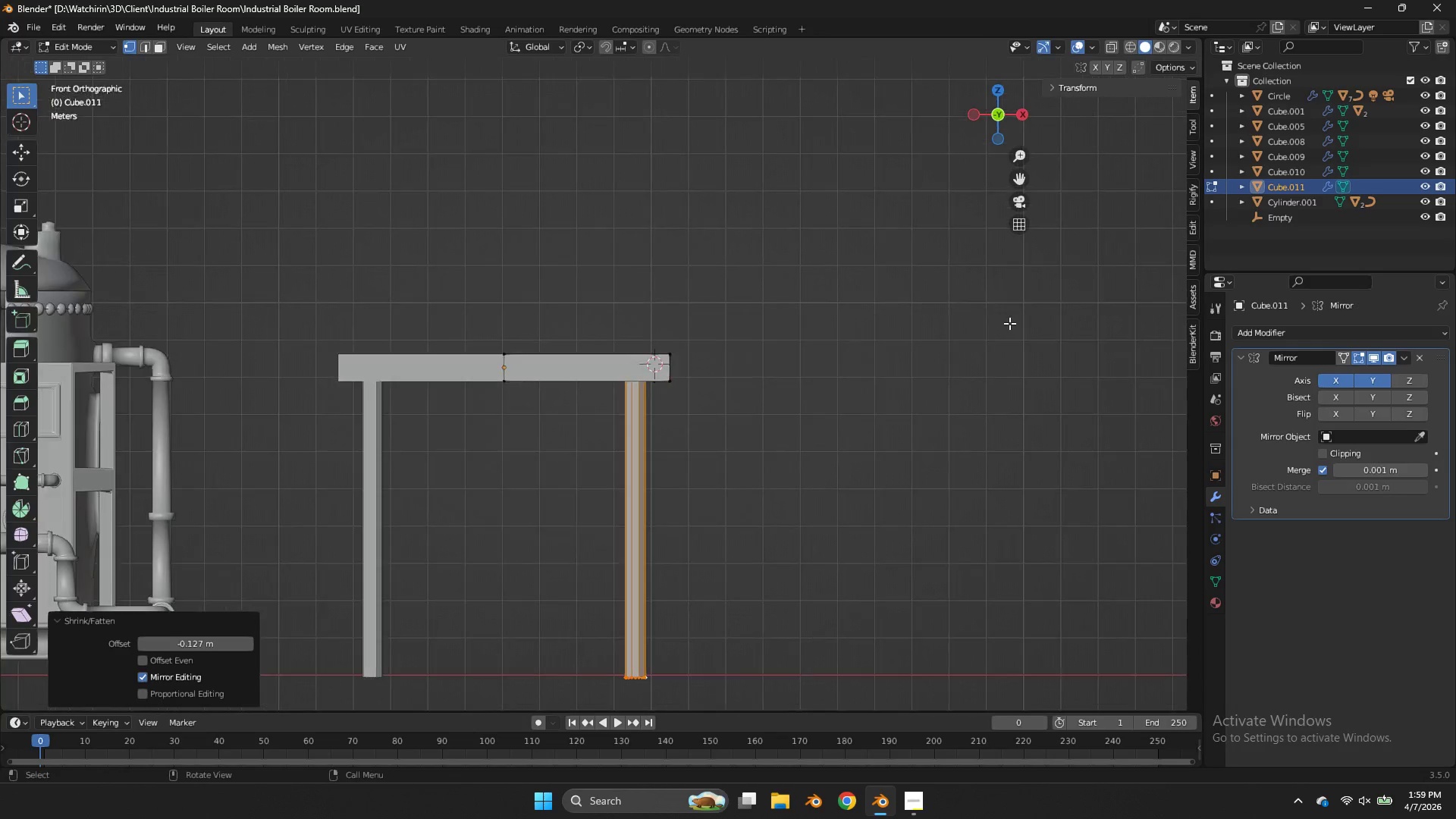 
key(Z)
 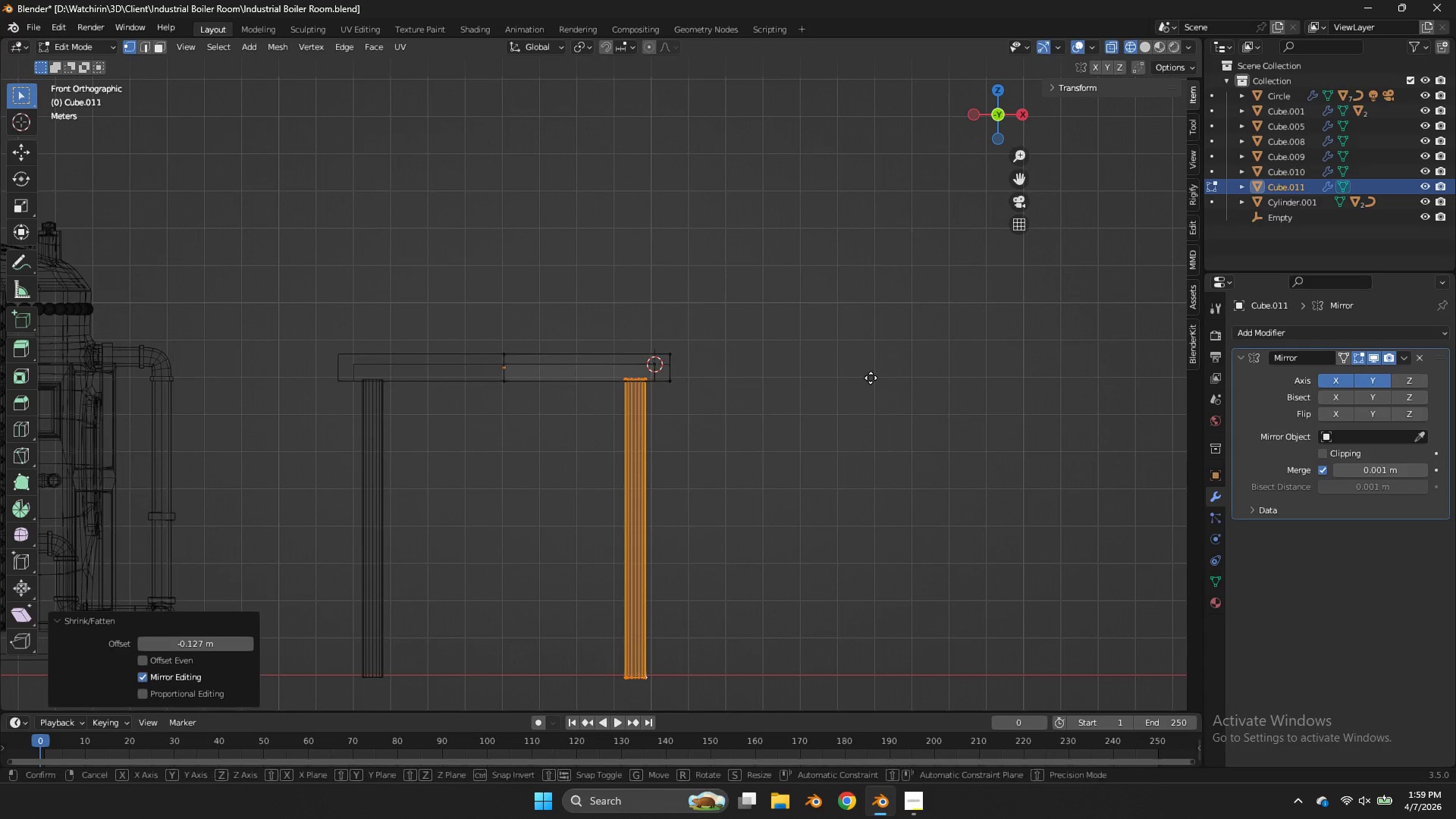 
scroll: coordinate [1032, 309], scroll_direction: up, amount: 4.0
 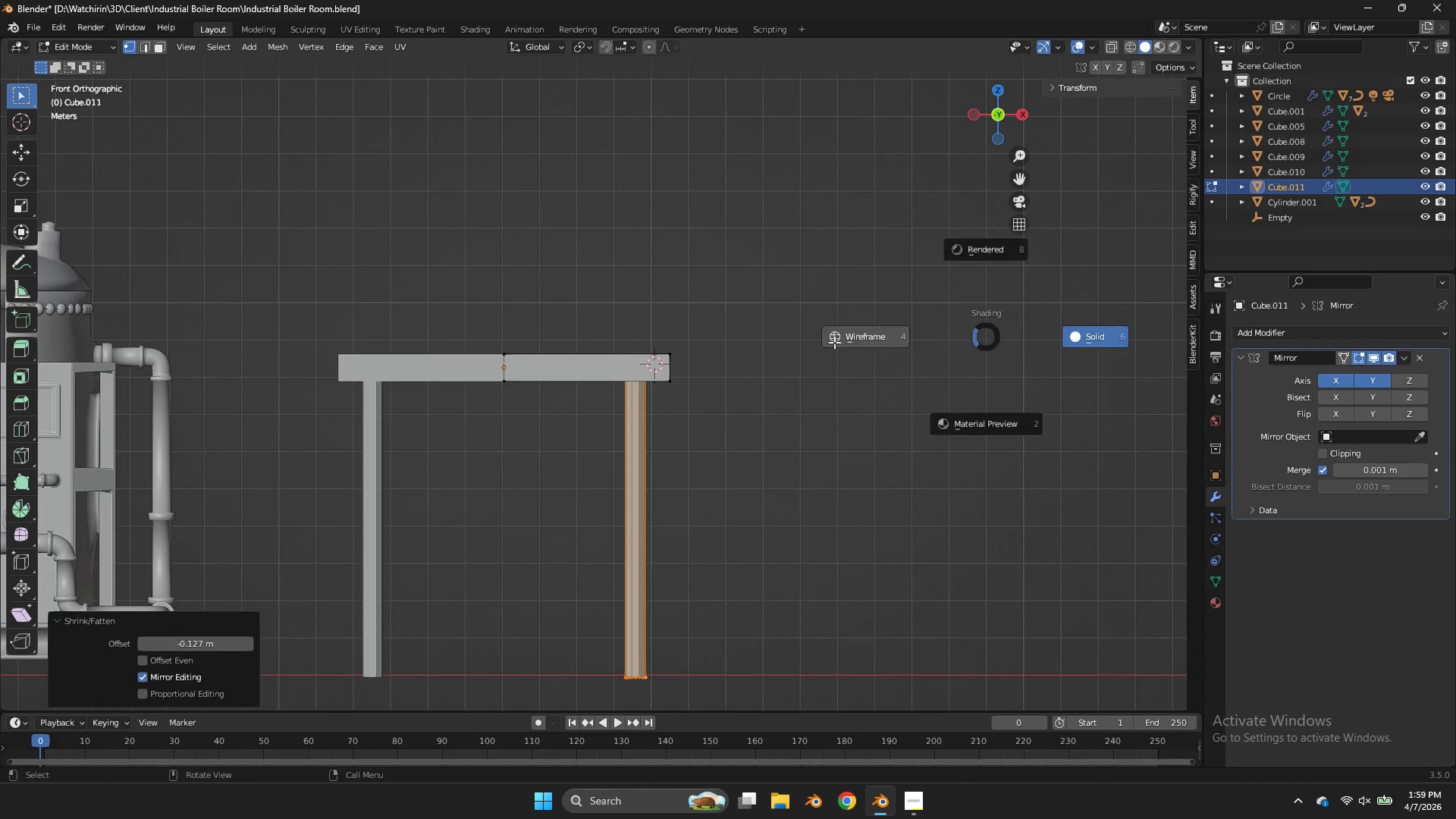 
type(gz)
 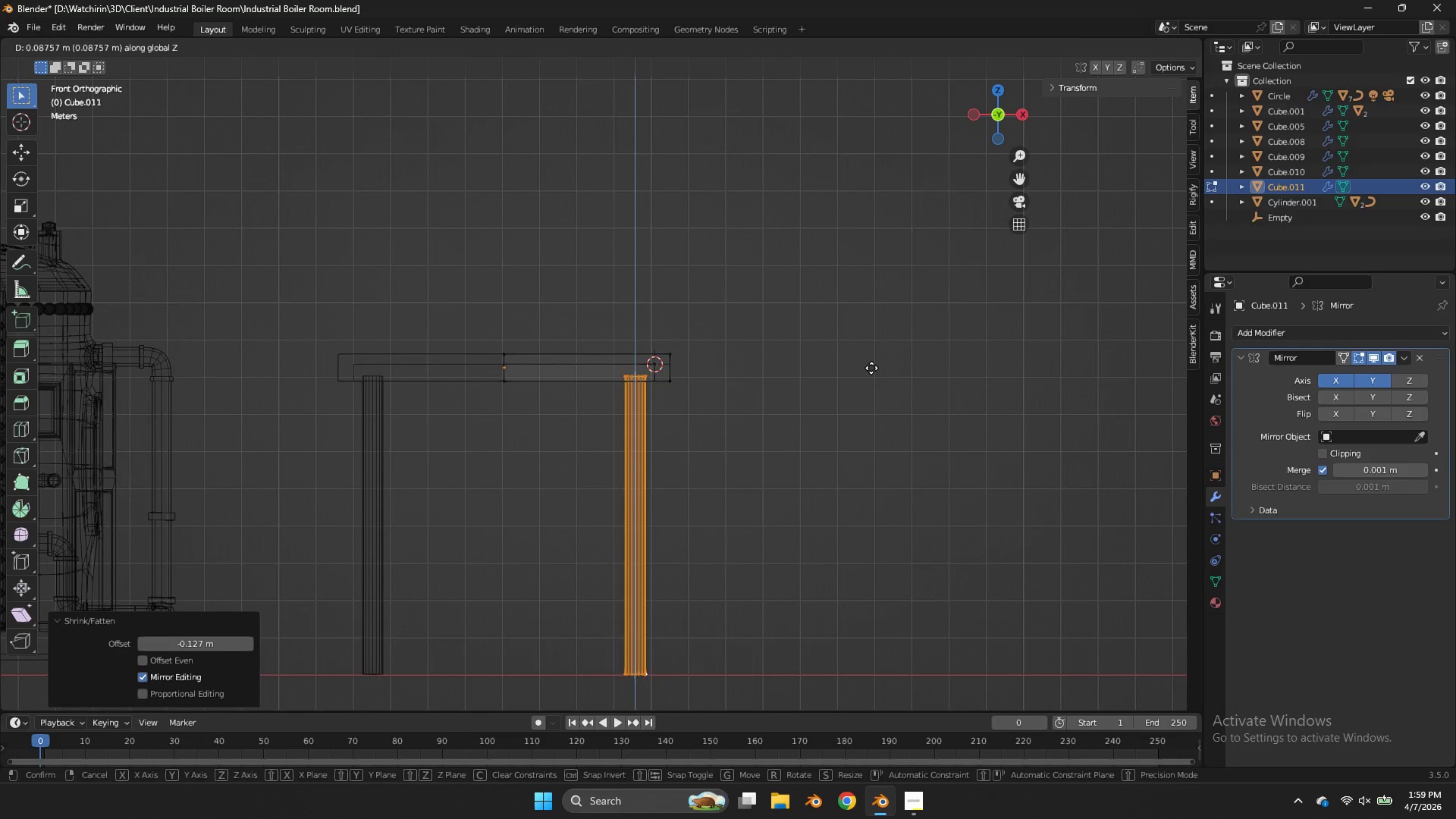 
hold_key(key=ShiftLeft, duration=0.84)
left_click([865, 244])
 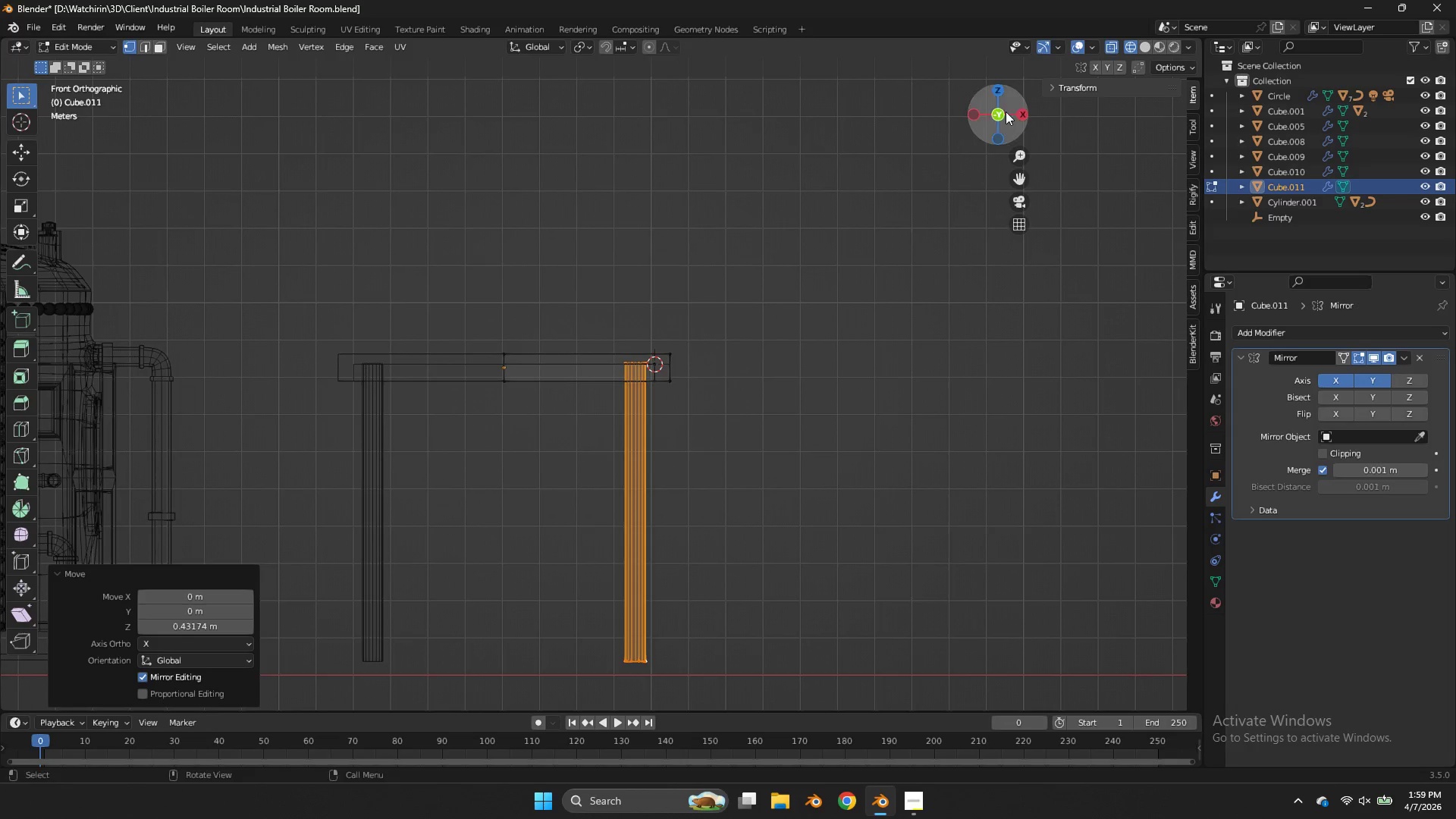 
left_click_drag(start_coordinate=[1006, 111], to_coordinate=[1003, 119])
 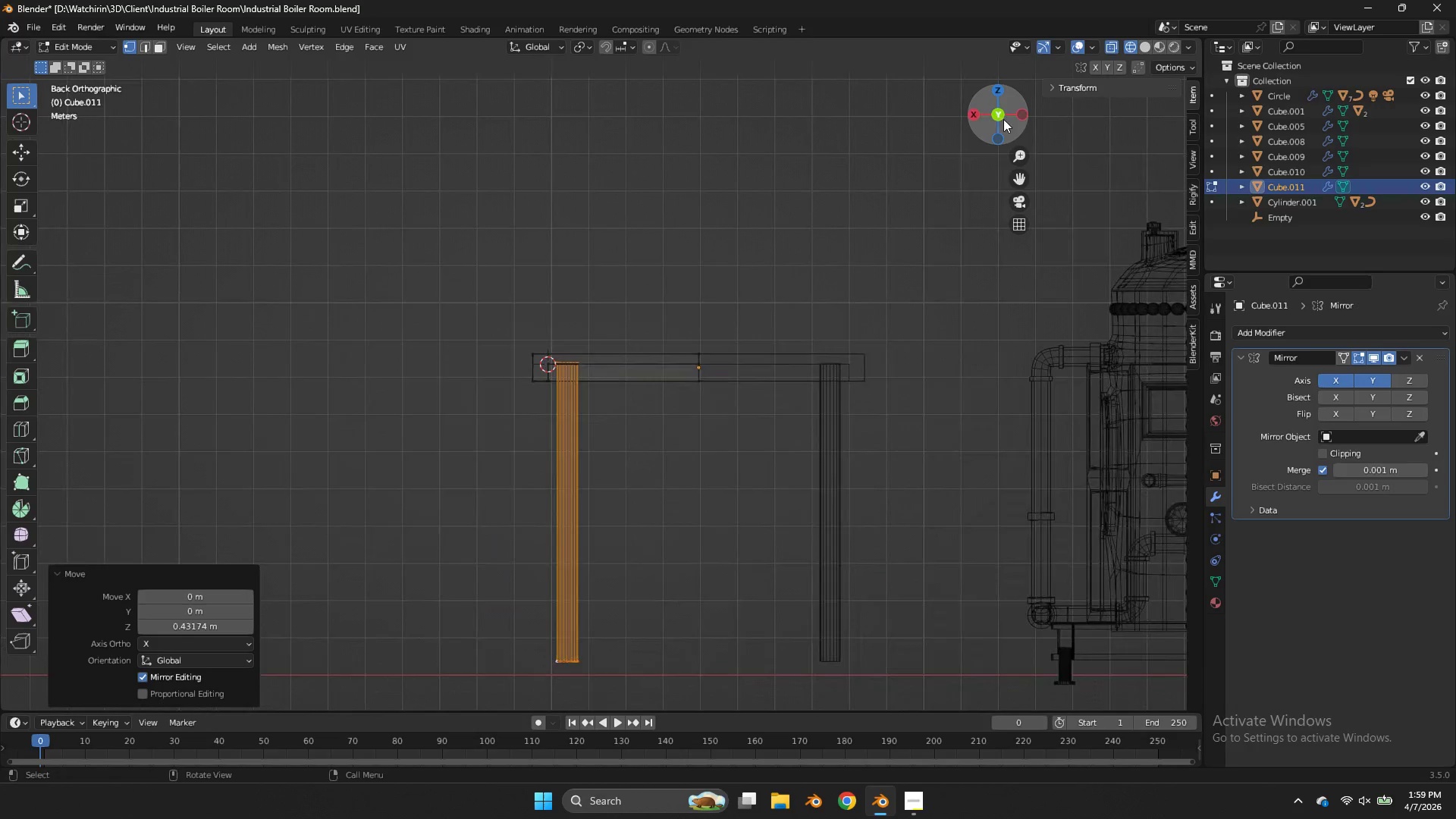 
left_click([1018, 119])
 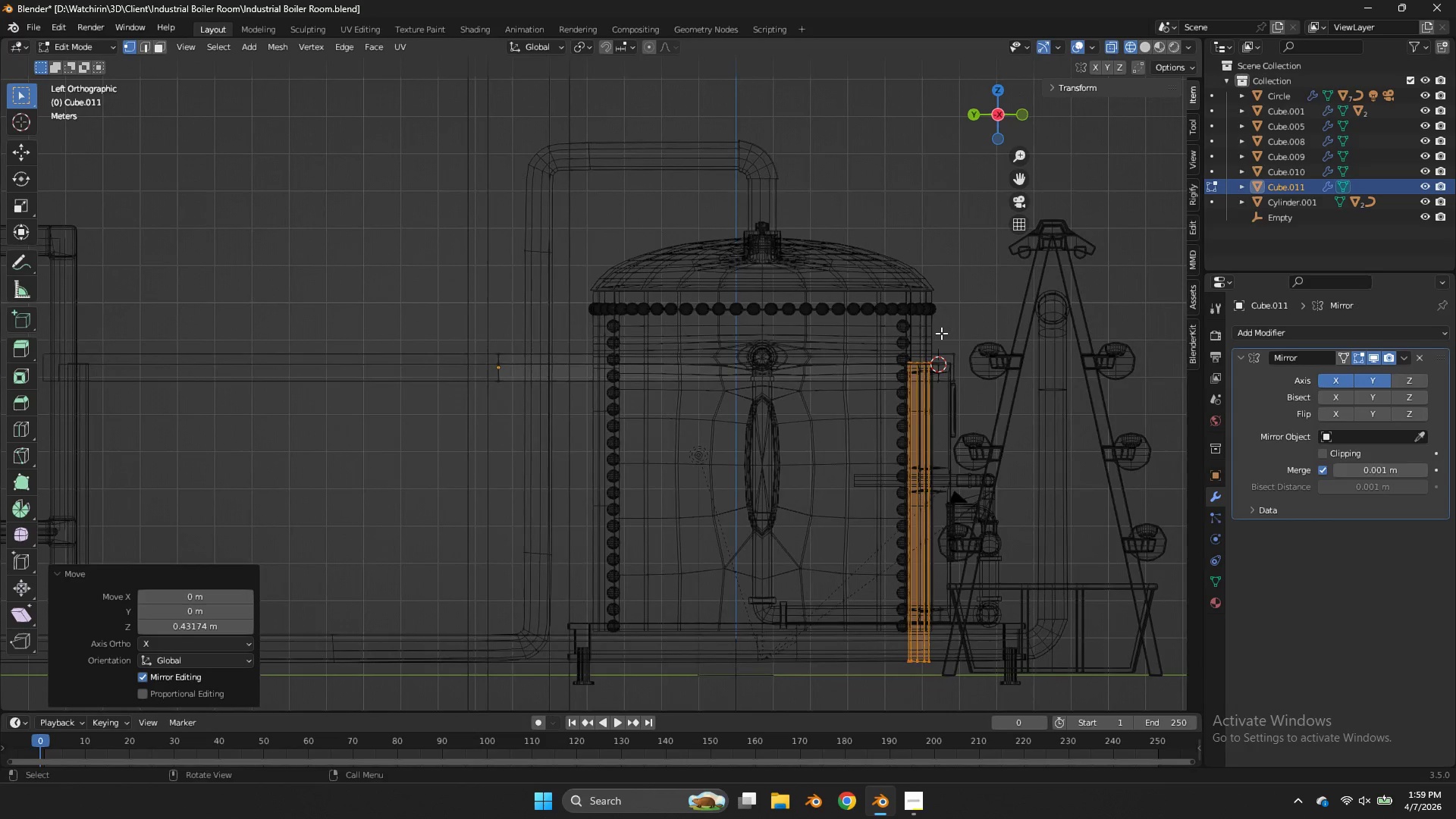 
type(gz)
 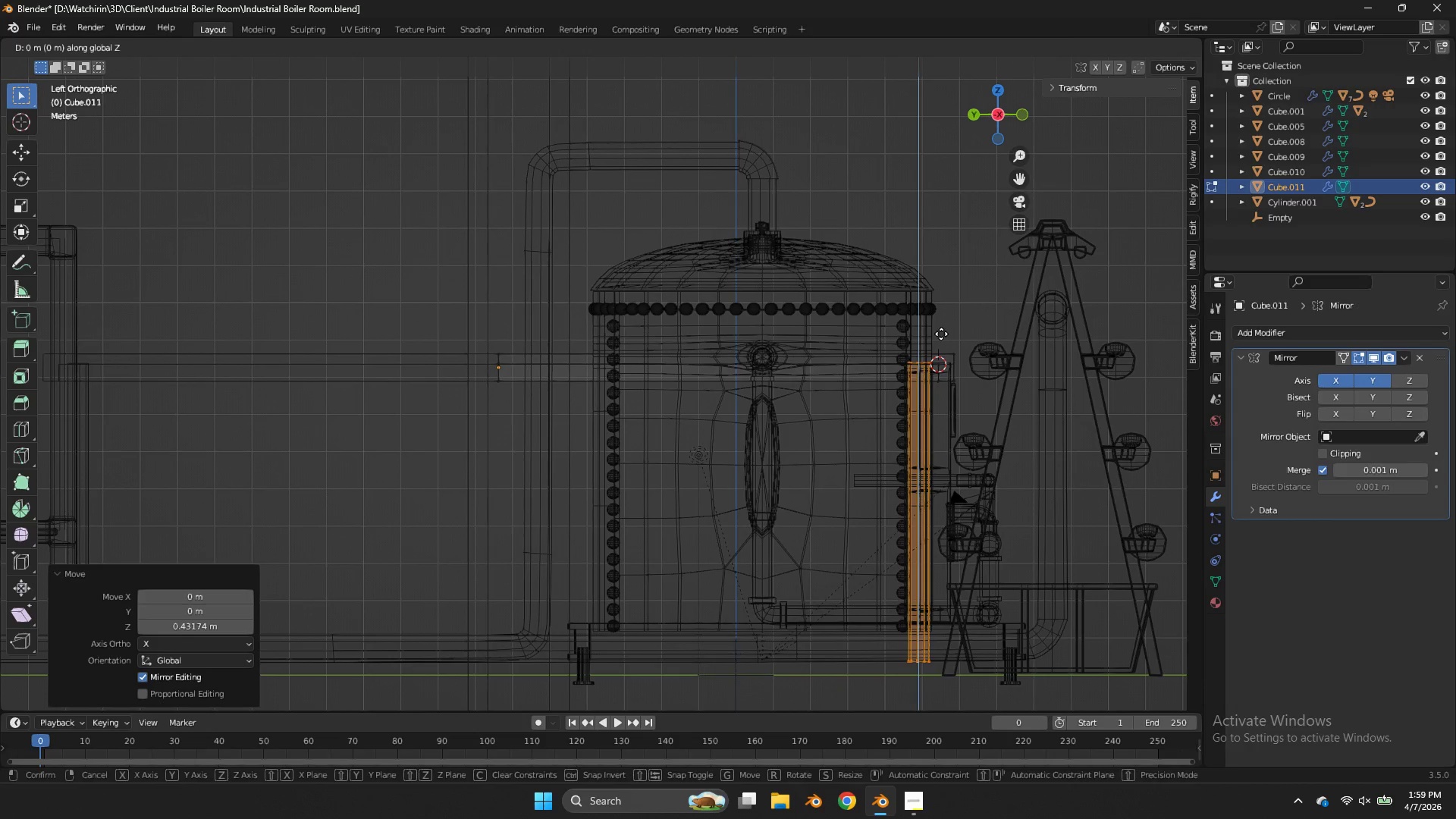 
hold_key(key=ShiftLeft, duration=0.58)
 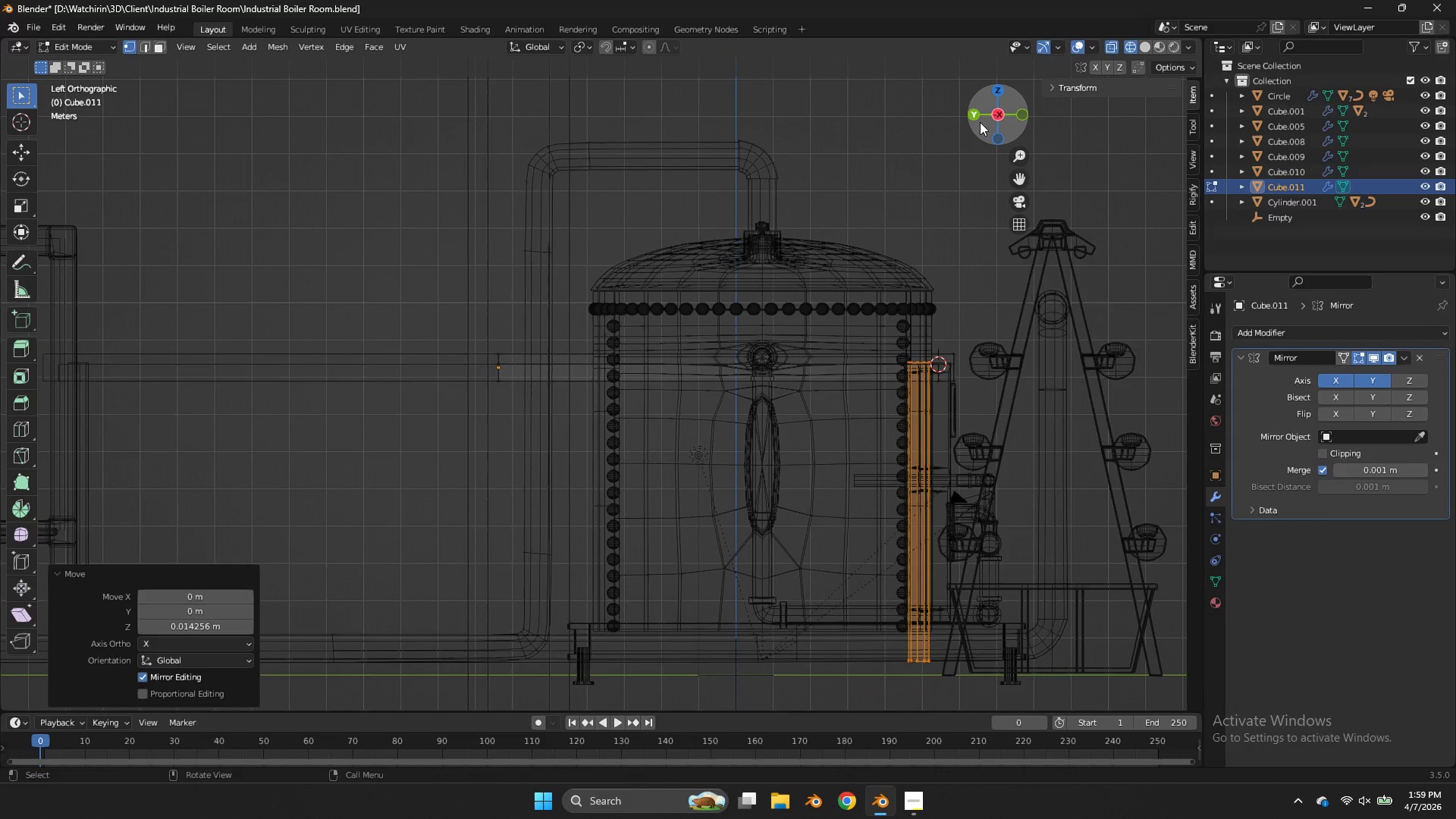 
left_click([977, 120])
 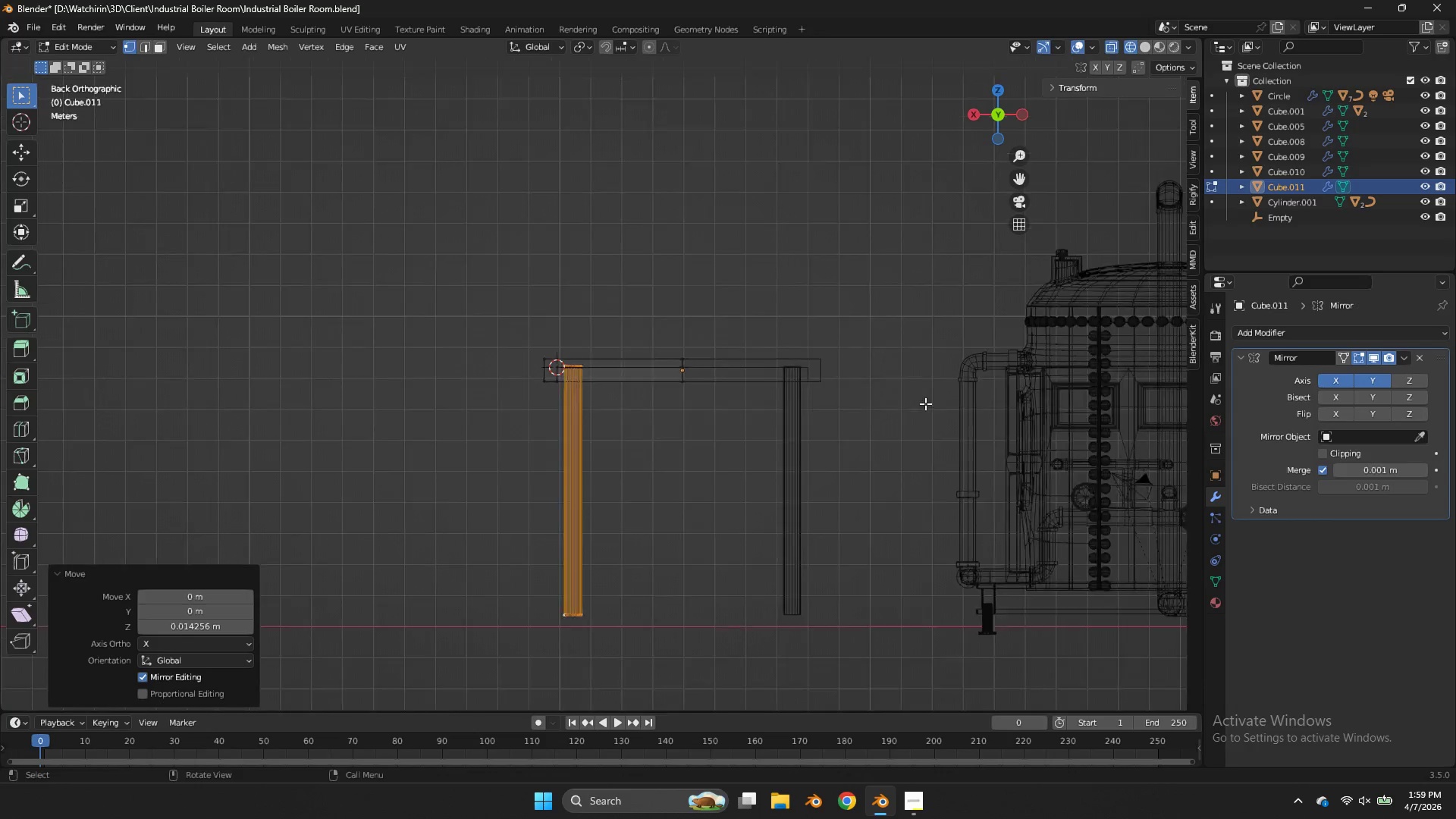 
key(Z)
 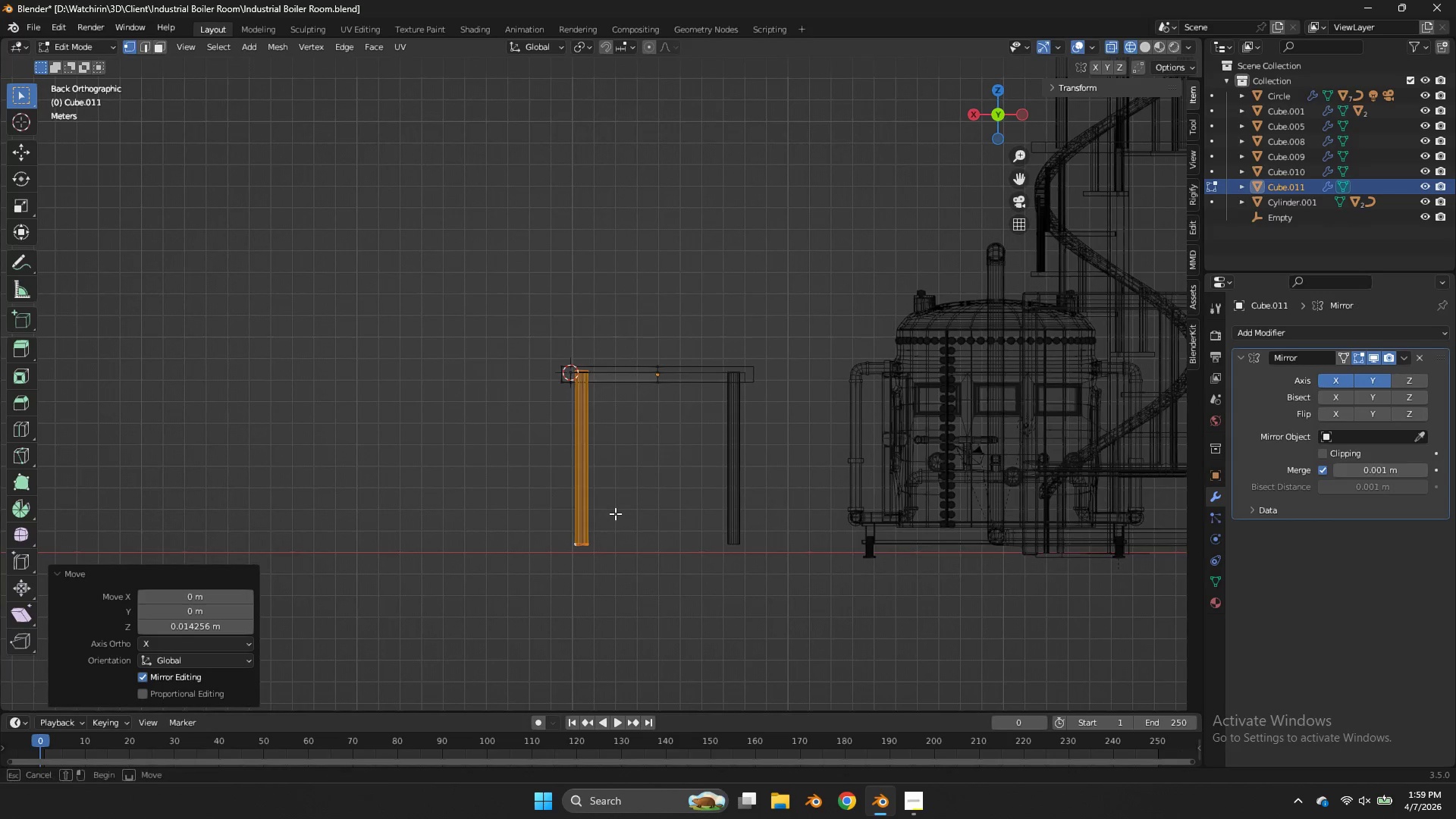 
scroll: coordinate [922, 417], scroll_direction: down, amount: 3.0
 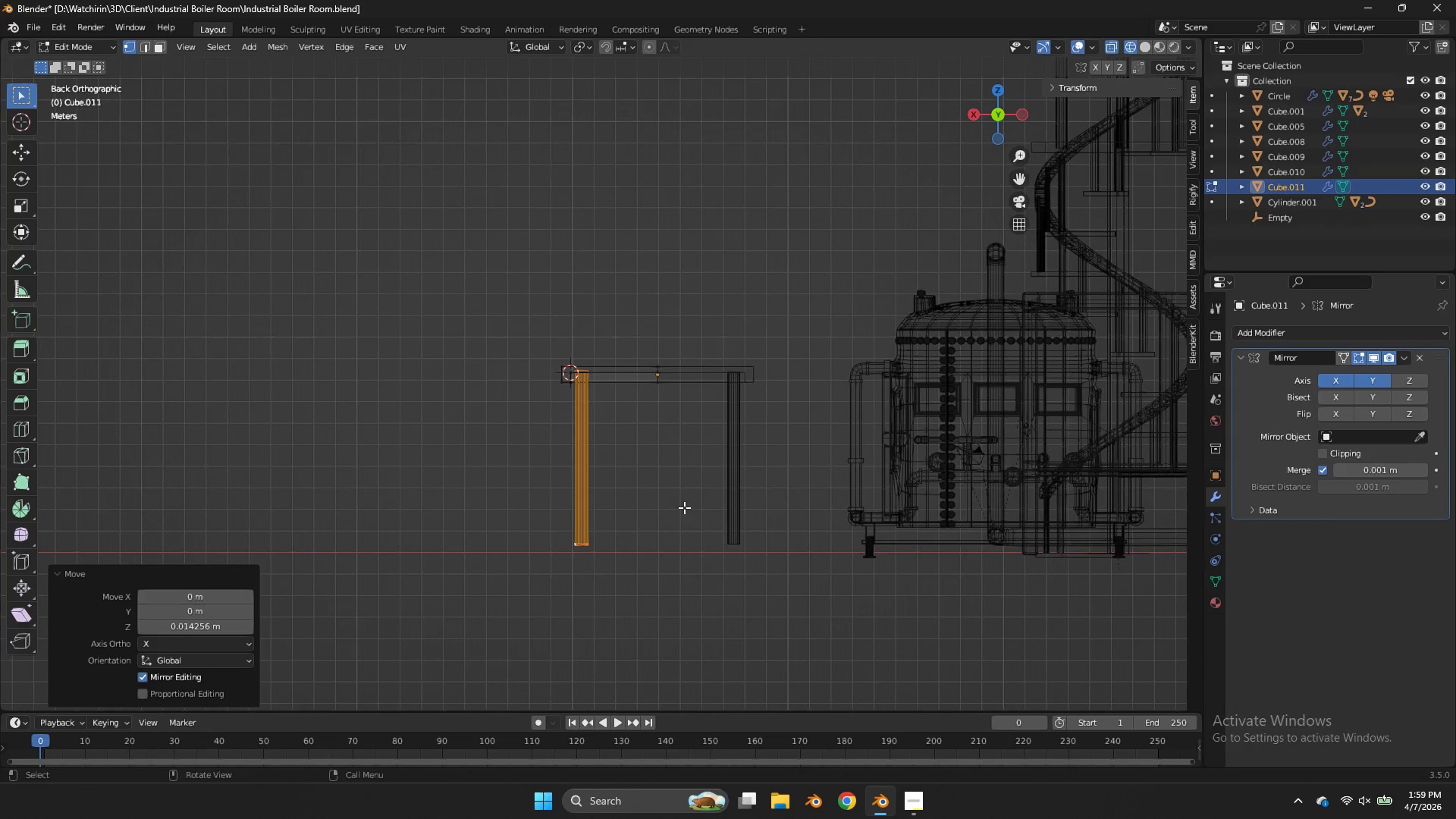 
left_click_drag(start_coordinate=[615, 509], to_coordinate=[501, 566])
 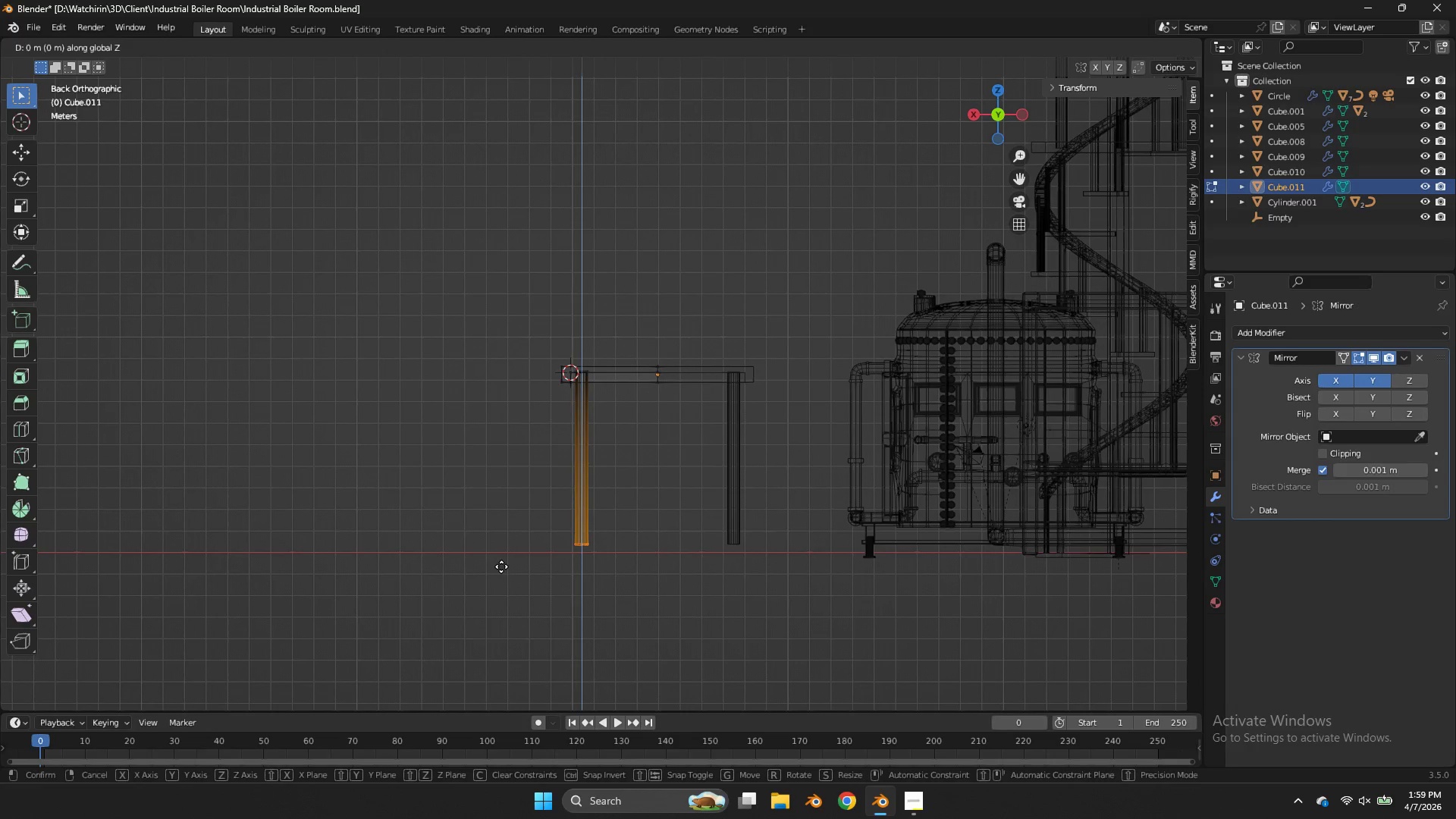 
type(gz)
 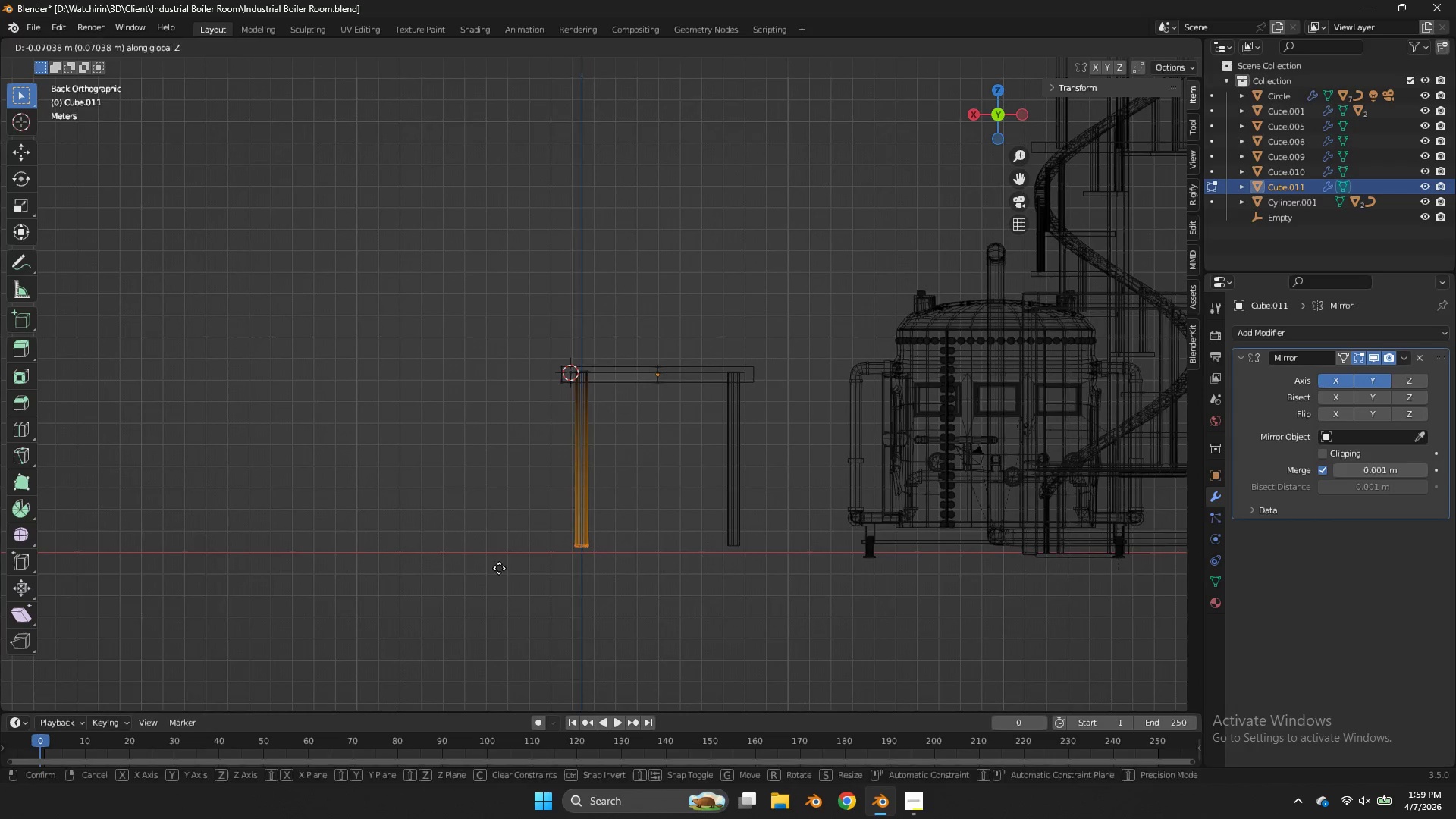 
left_click([499, 568])
 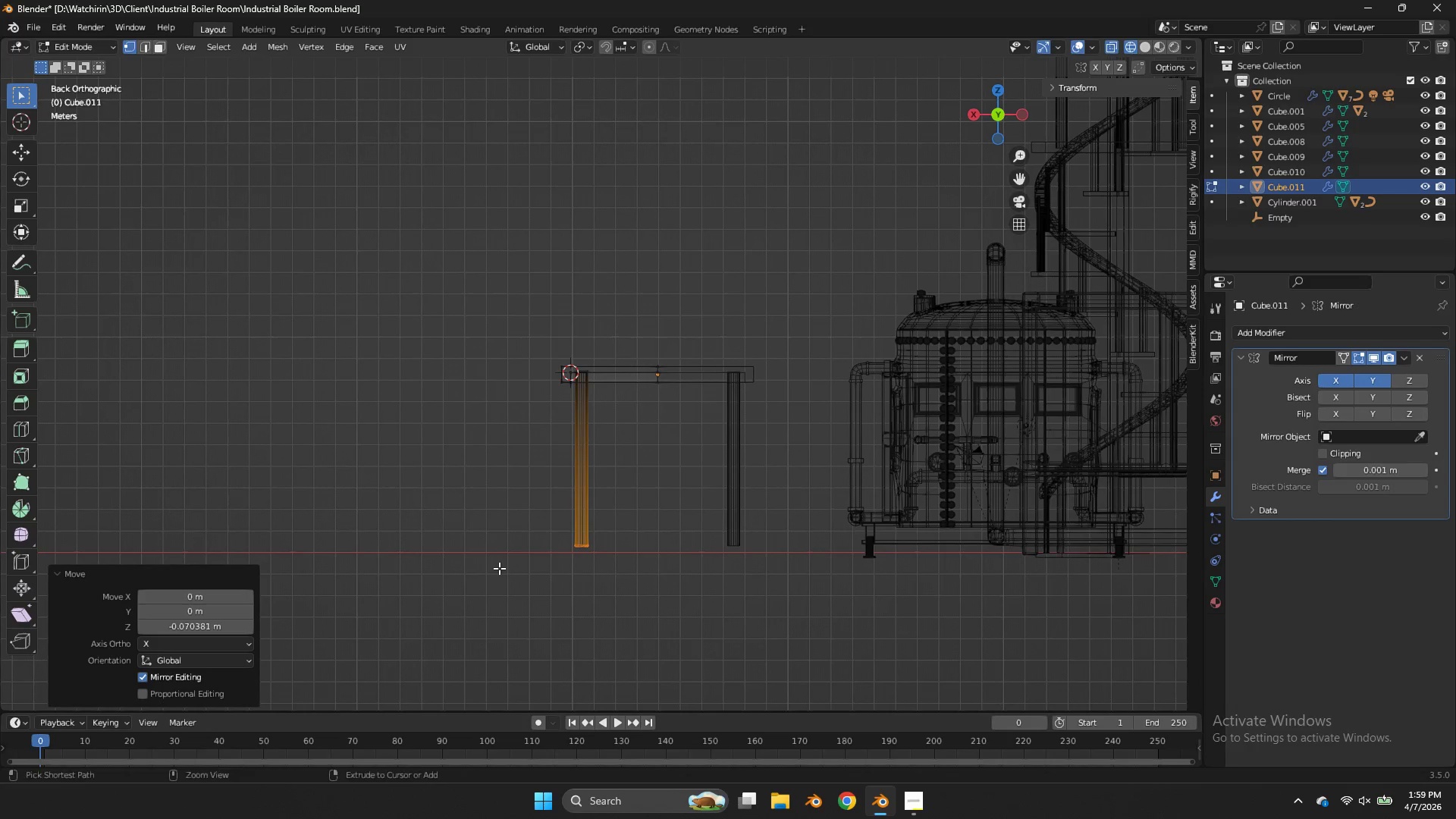 
key(Control+ControlLeft)
 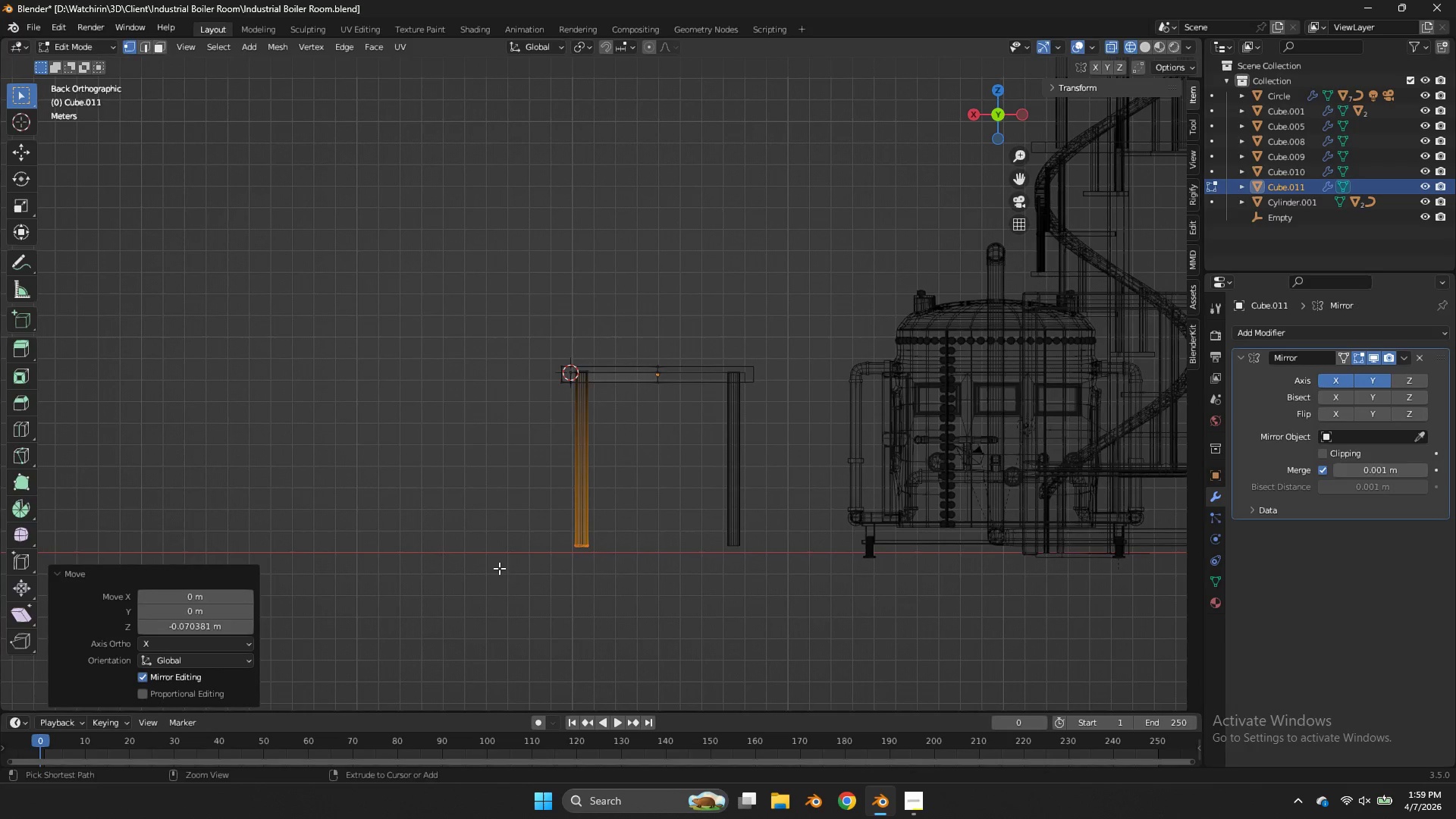 
key(Control+S)
 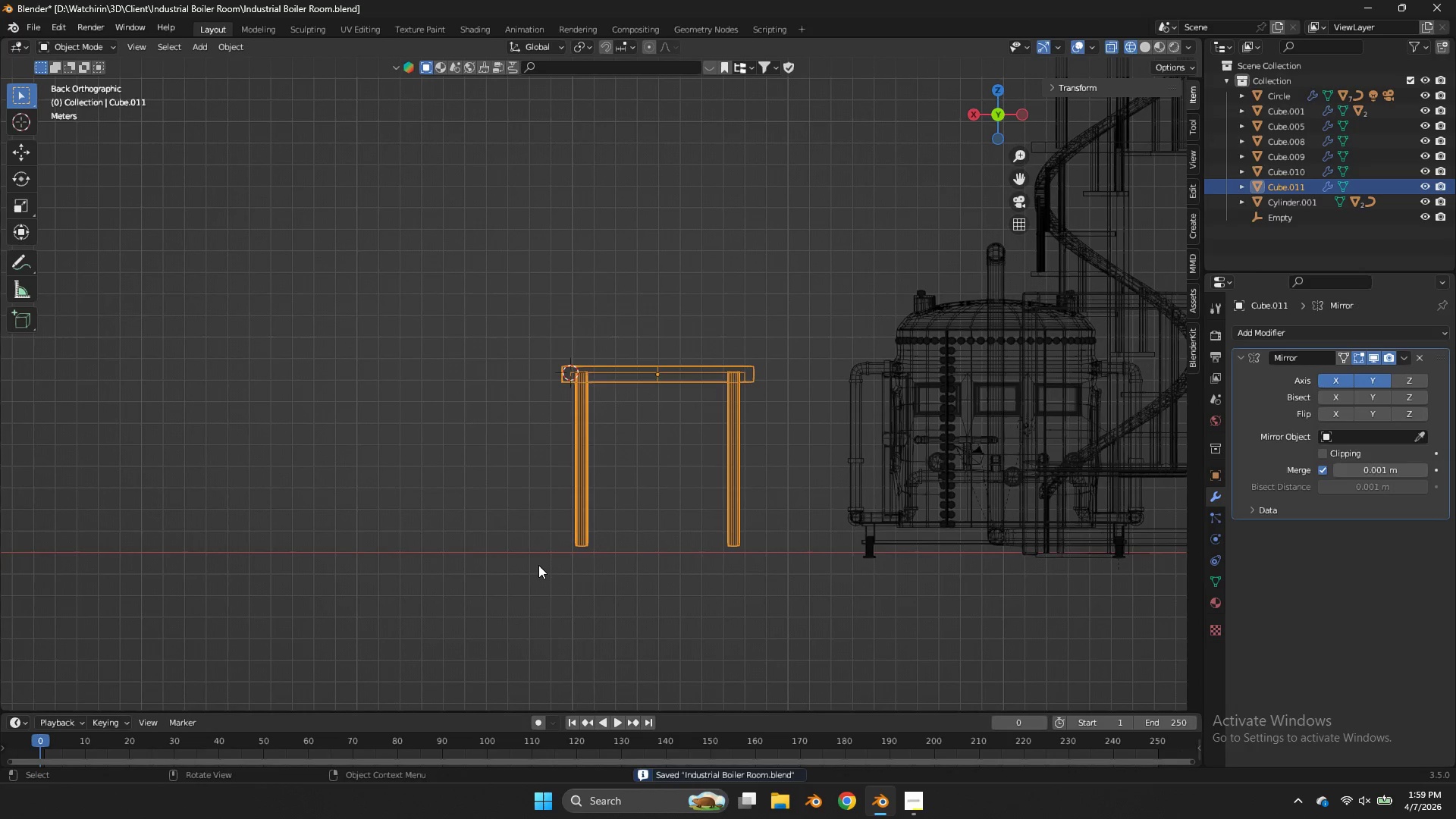 
key(Tab)
 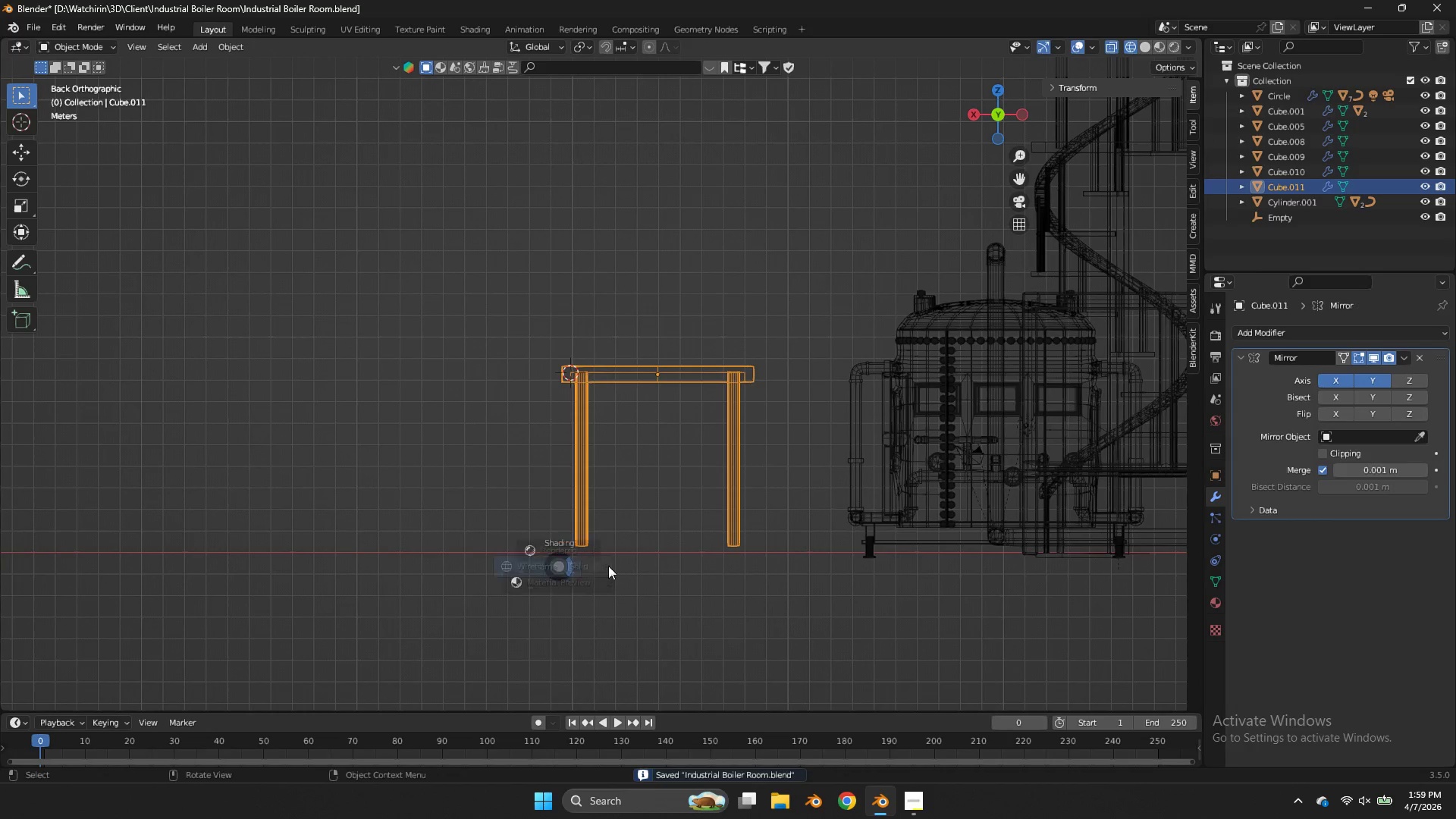 
key(Z)
 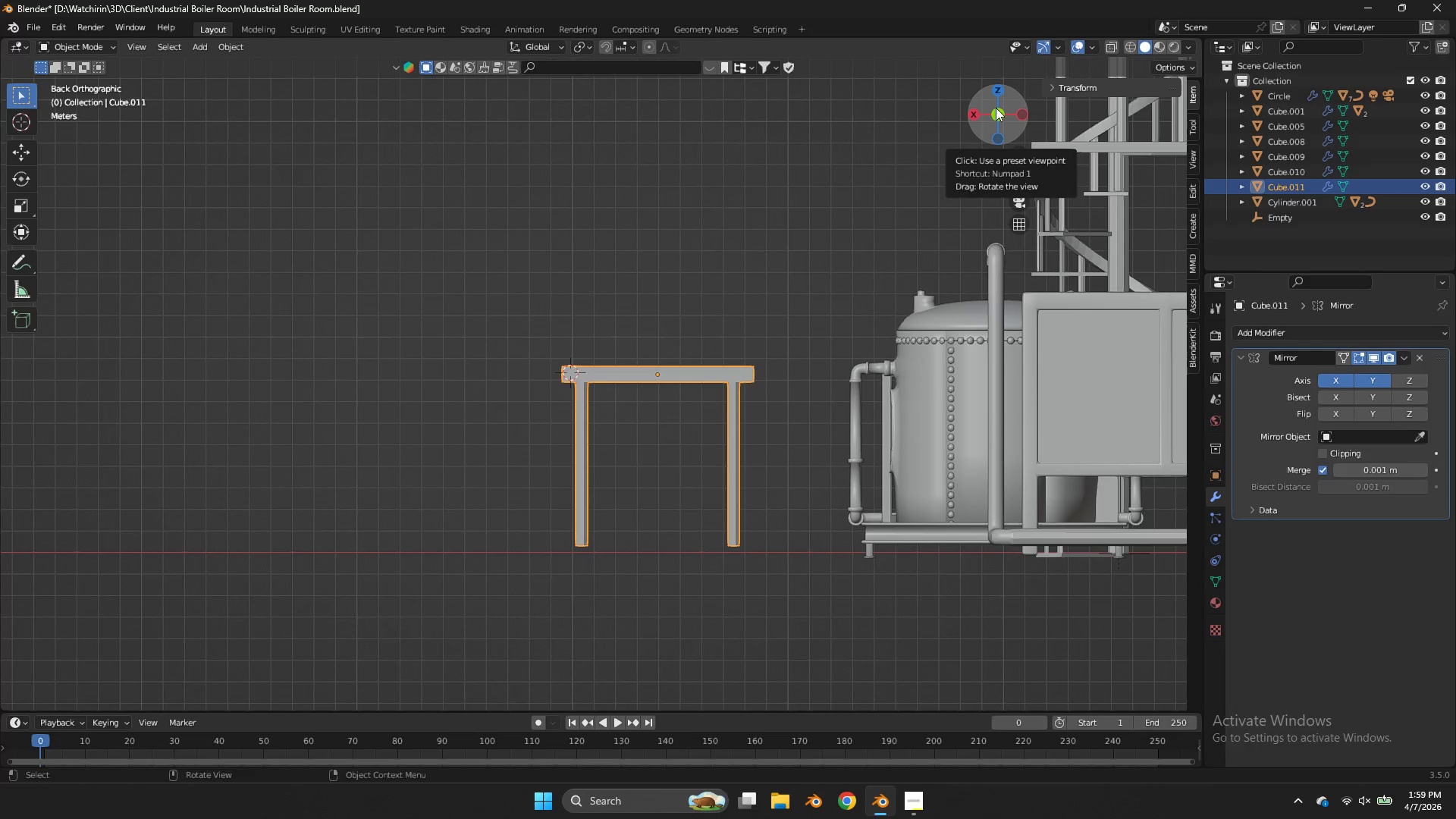 
wait(12.56)
 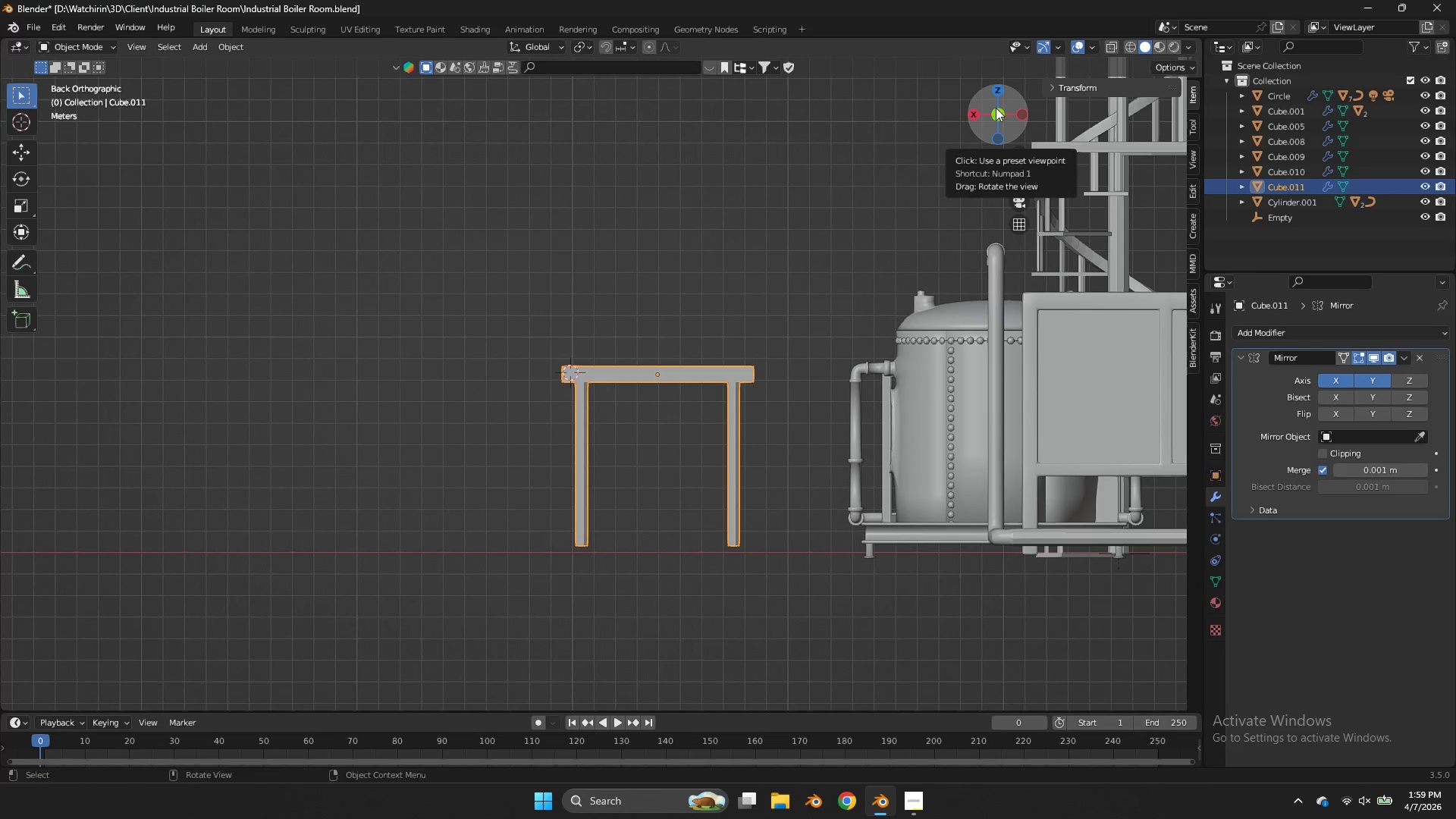 
left_click([975, 116])
 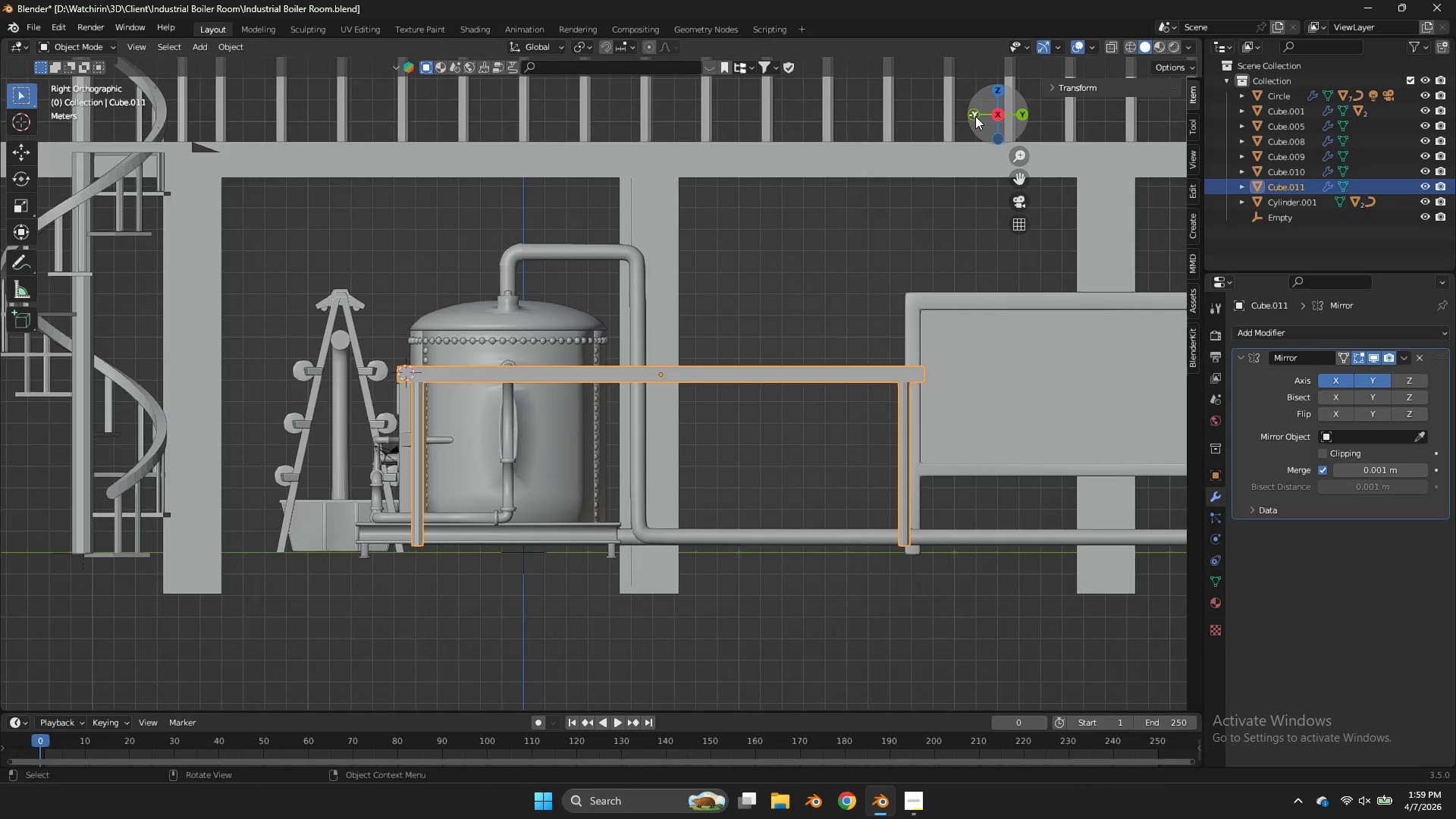 
left_click_drag(start_coordinate=[975, 116], to_coordinate=[1012, 199])
 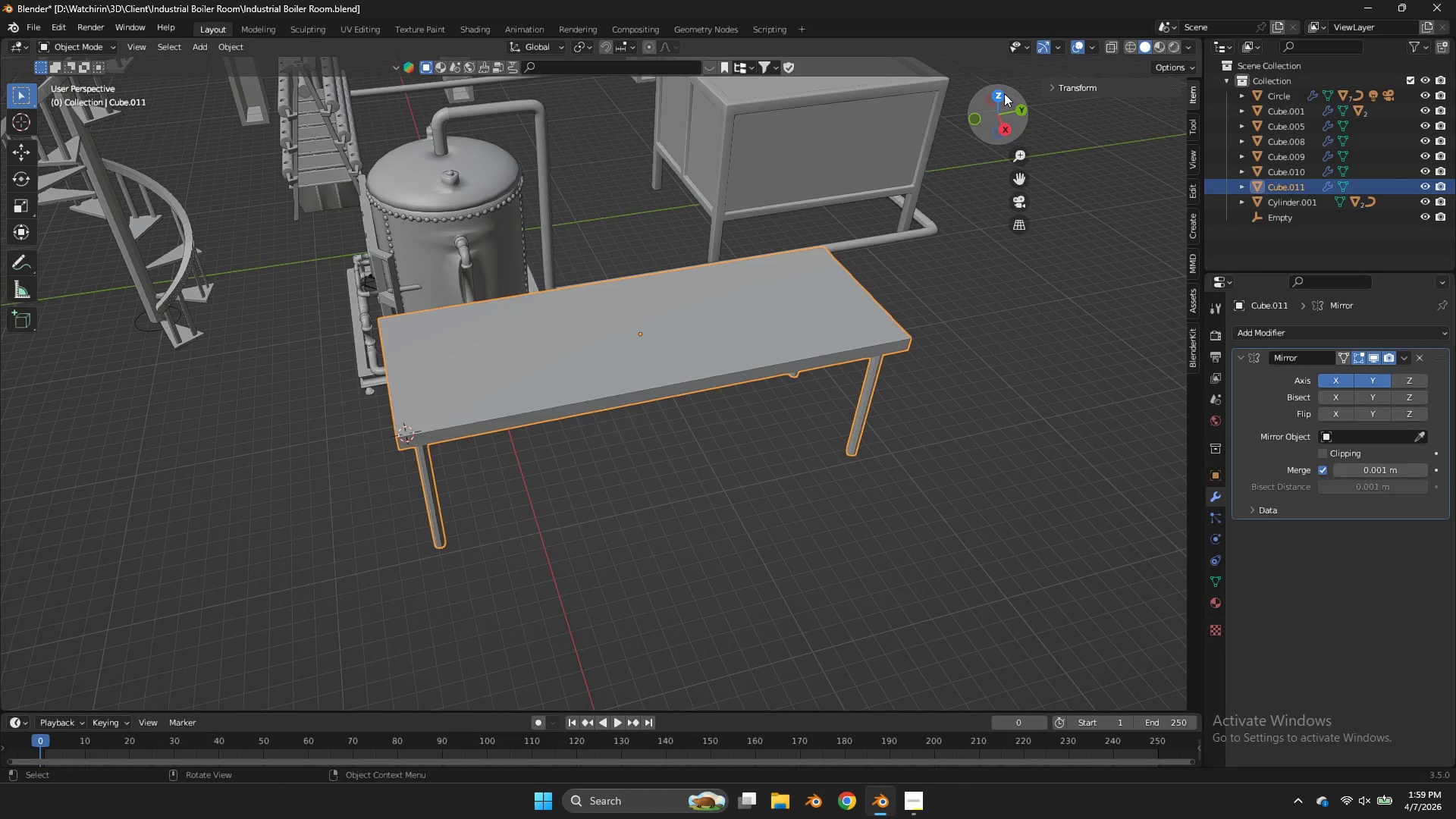 
left_click([1004, 93])
 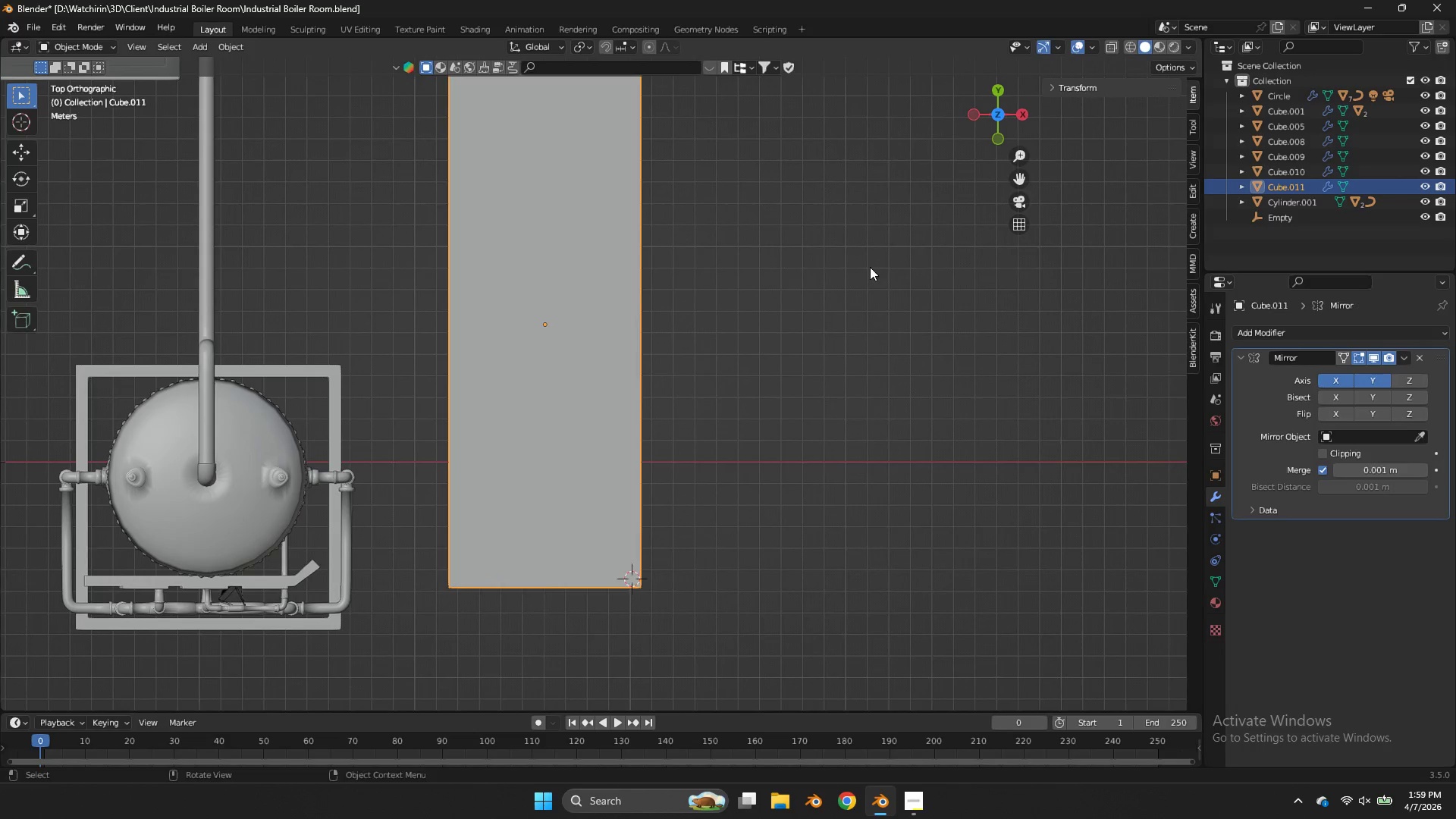 
key(Tab)
 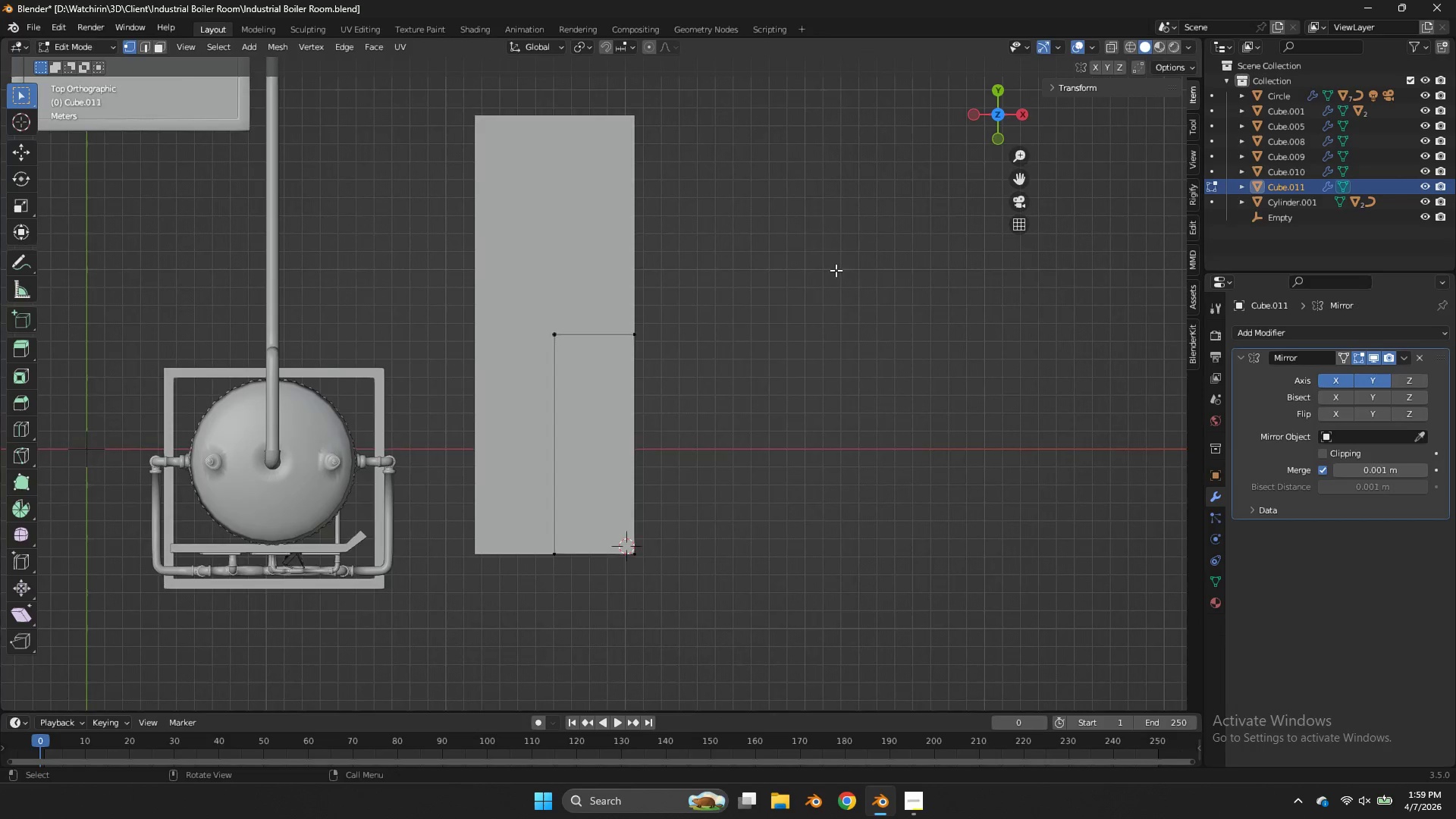 
key(Z)
 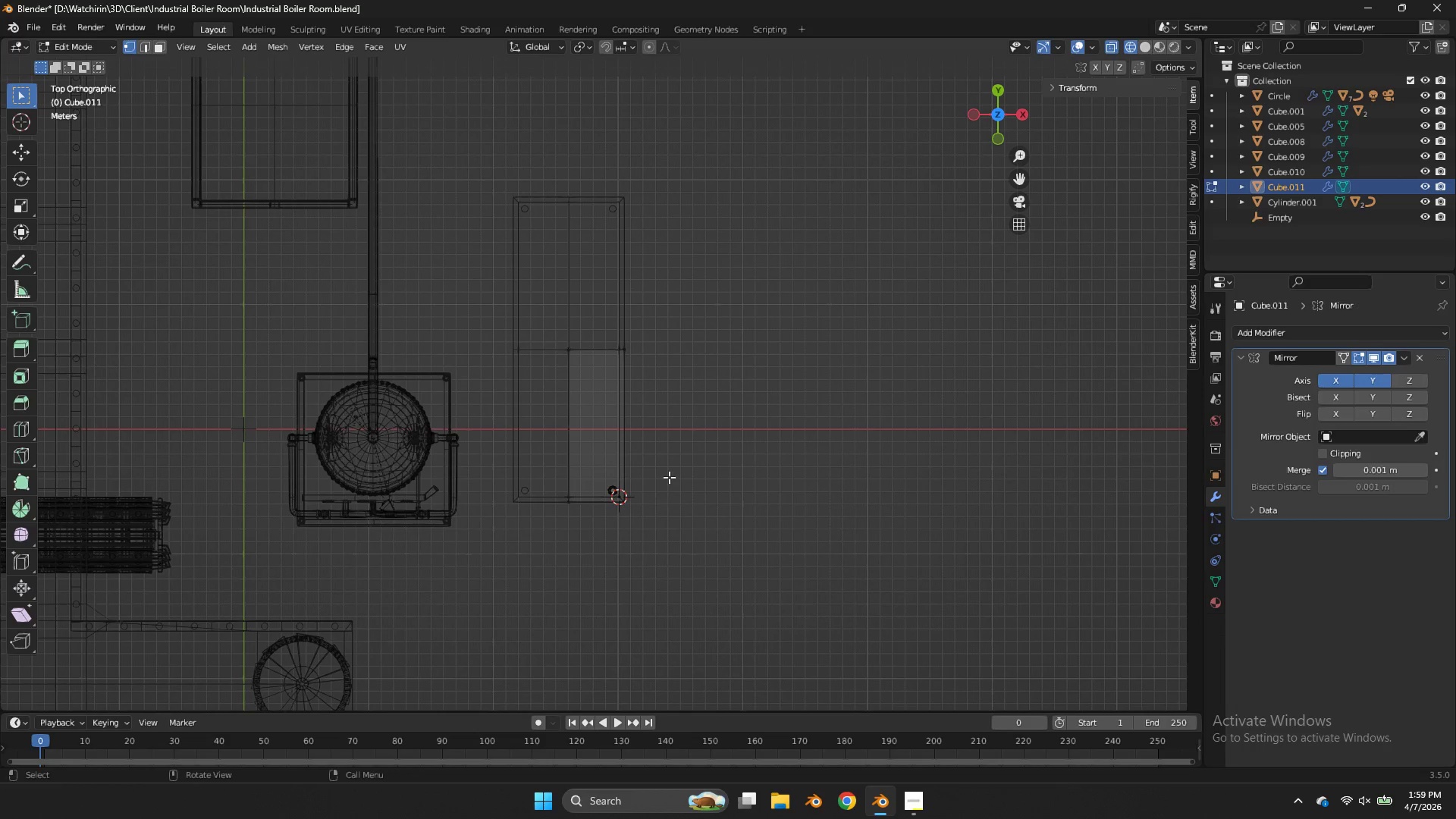 
scroll: coordinate [830, 277], scroll_direction: down, amount: 3.0
 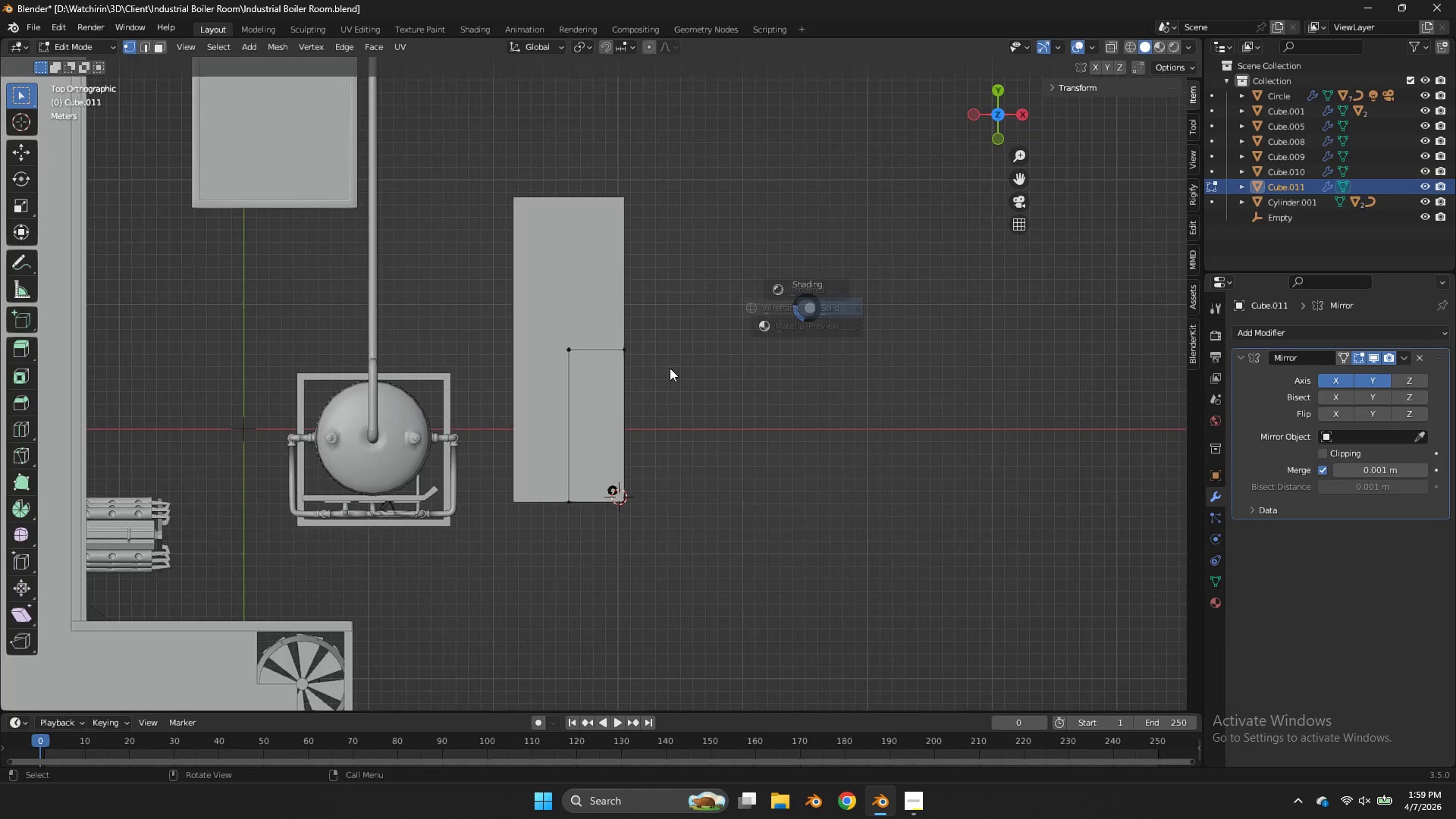 
left_click_drag(start_coordinate=[669, 477], to_coordinate=[466, 538])
 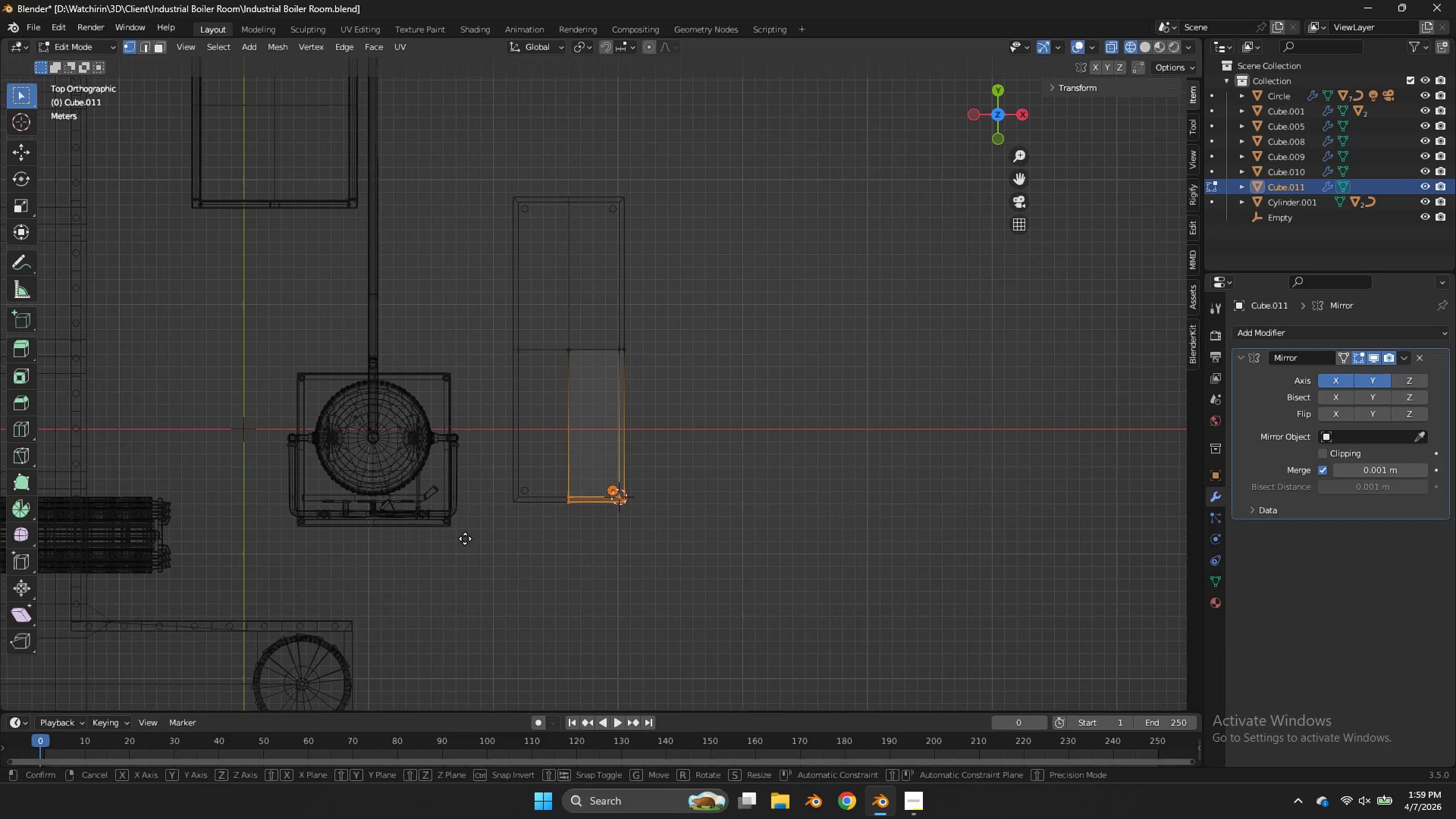 
type(gy)
 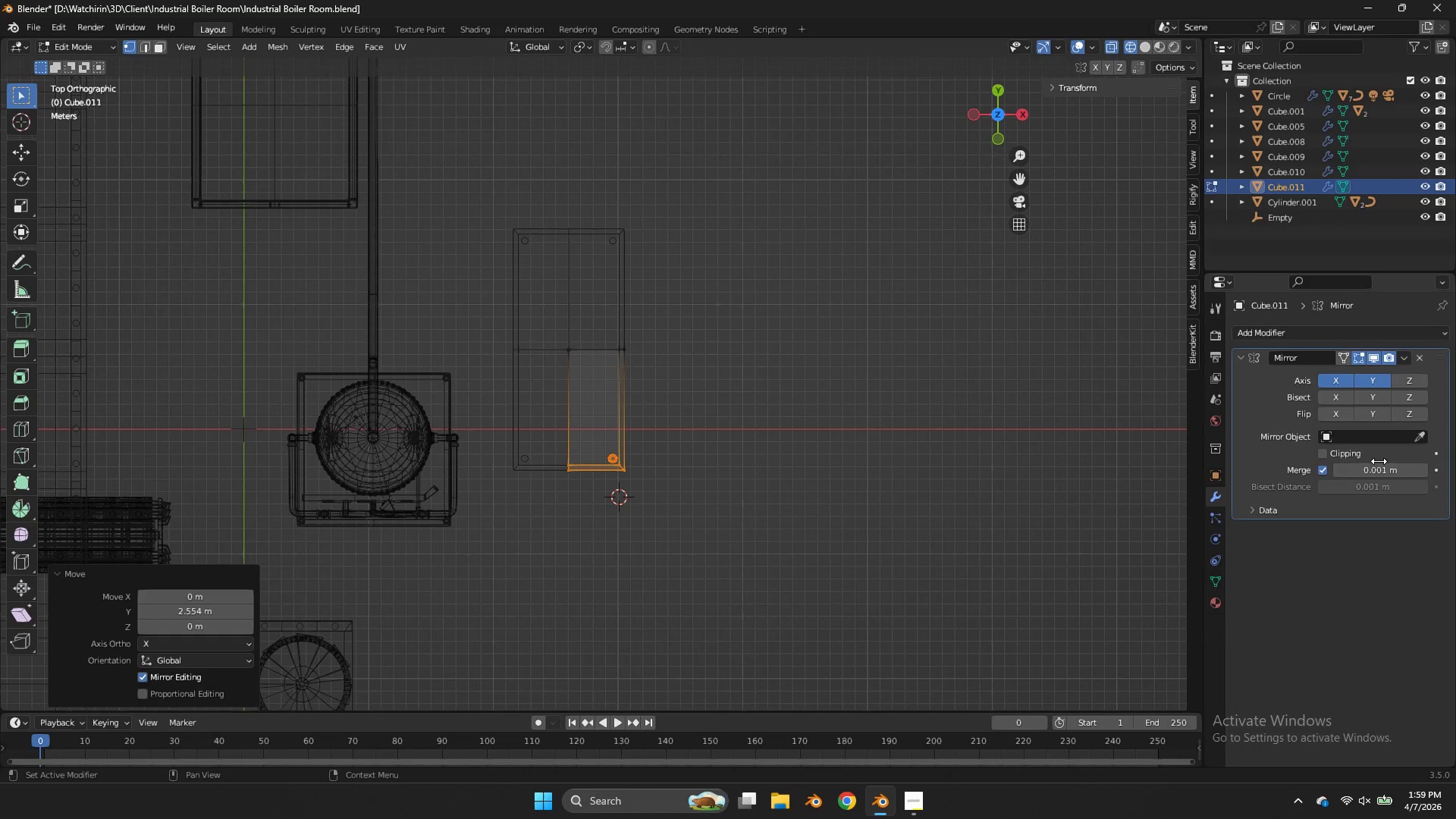 
left_click([1351, 453])
 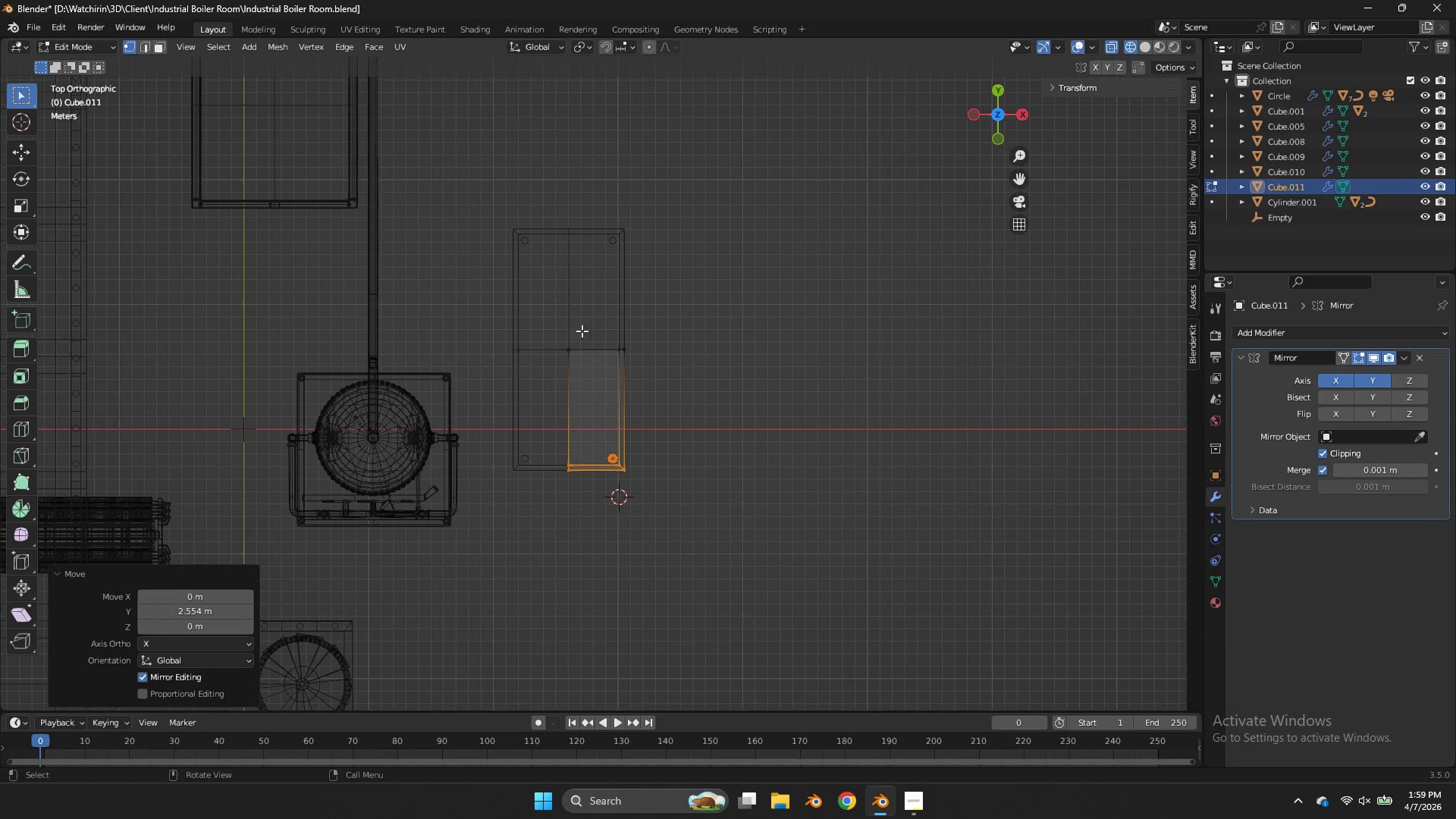 
left_click_drag(start_coordinate=[584, 328], to_coordinate=[521, 582])
 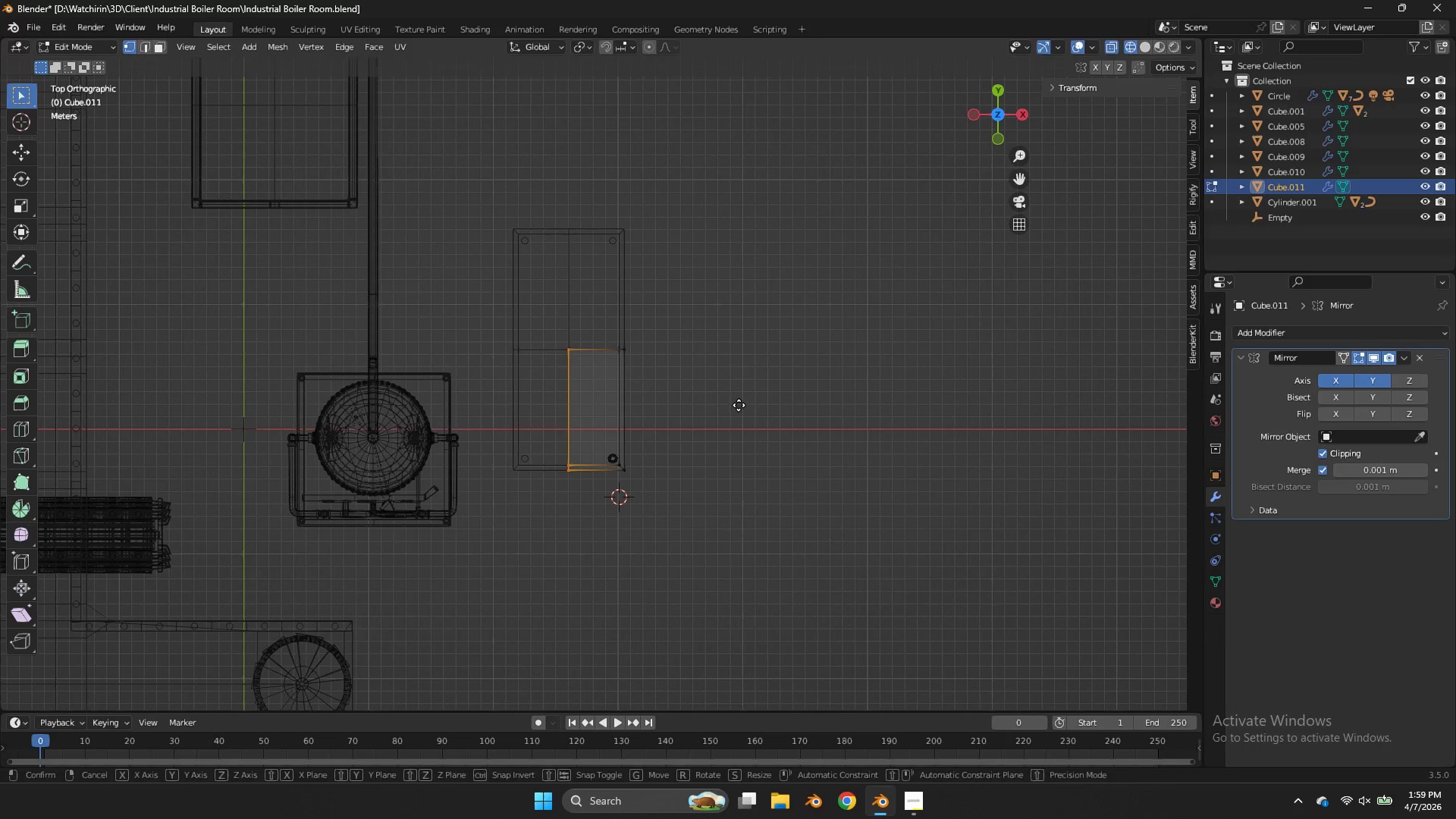 
type(gxgxgy)
 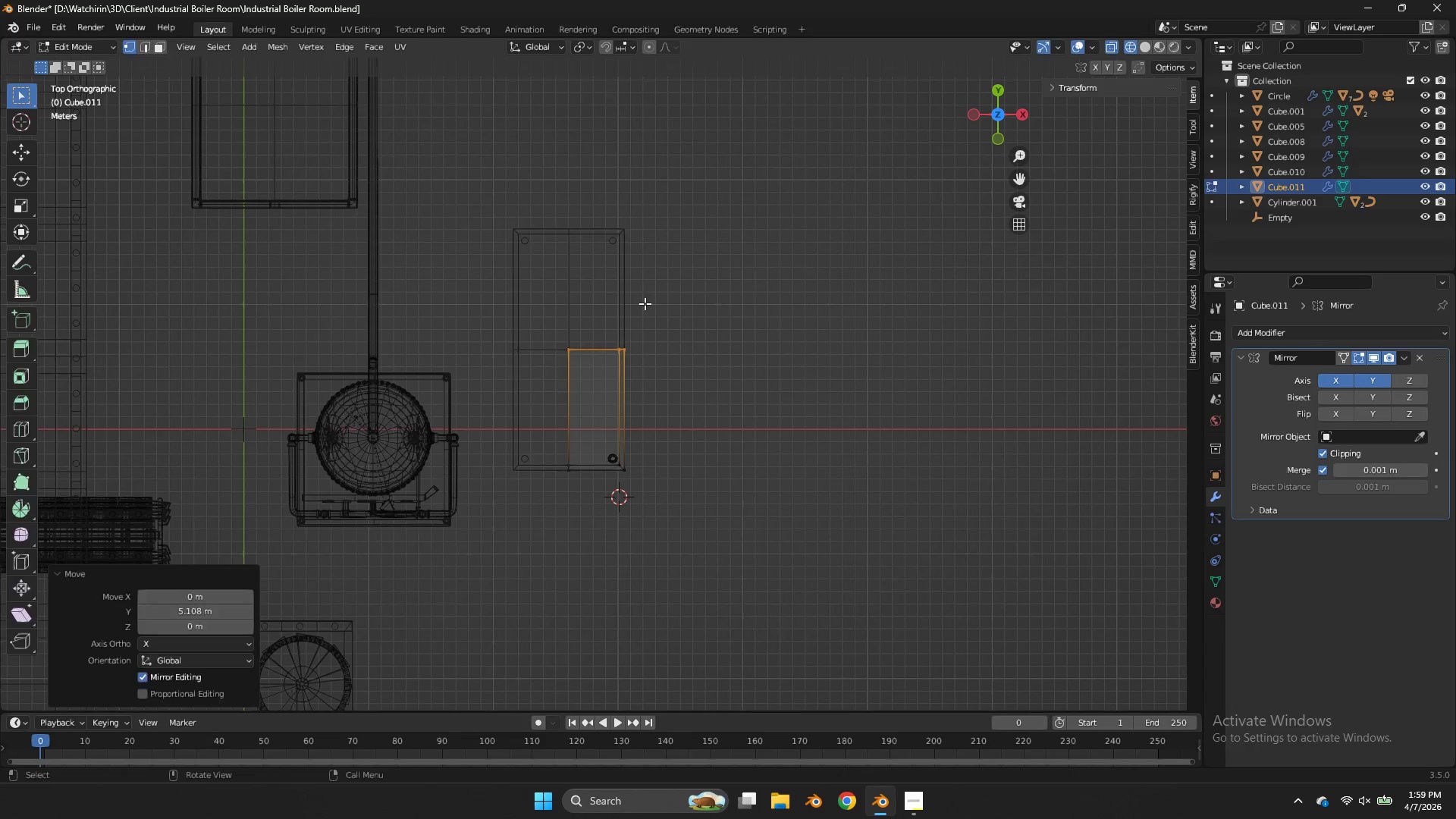 
left_click_drag(start_coordinate=[606, 408], to_coordinate=[607, 401])
 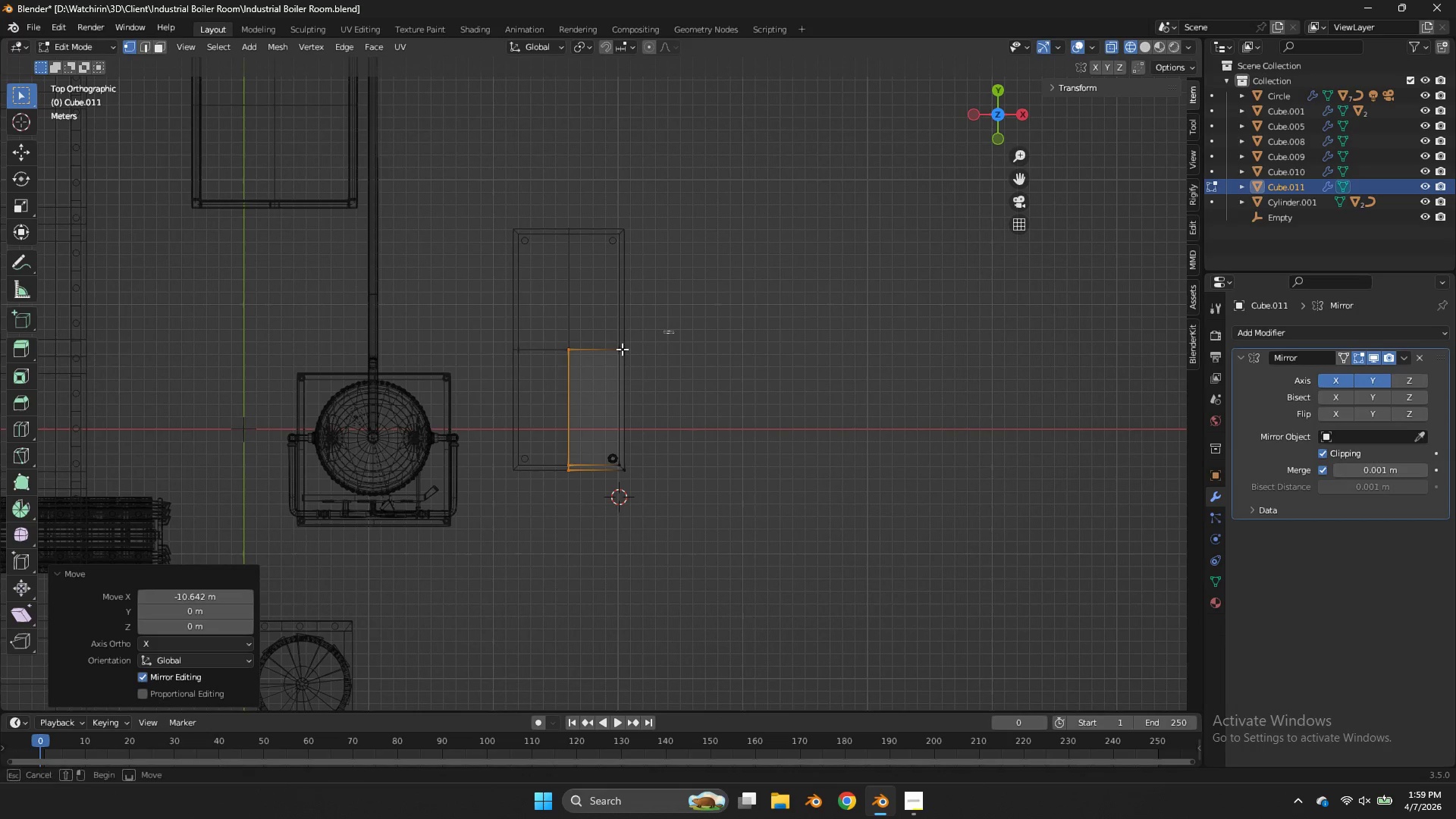 
left_click_drag(start_coordinate=[673, 331], to_coordinate=[413, 396])
 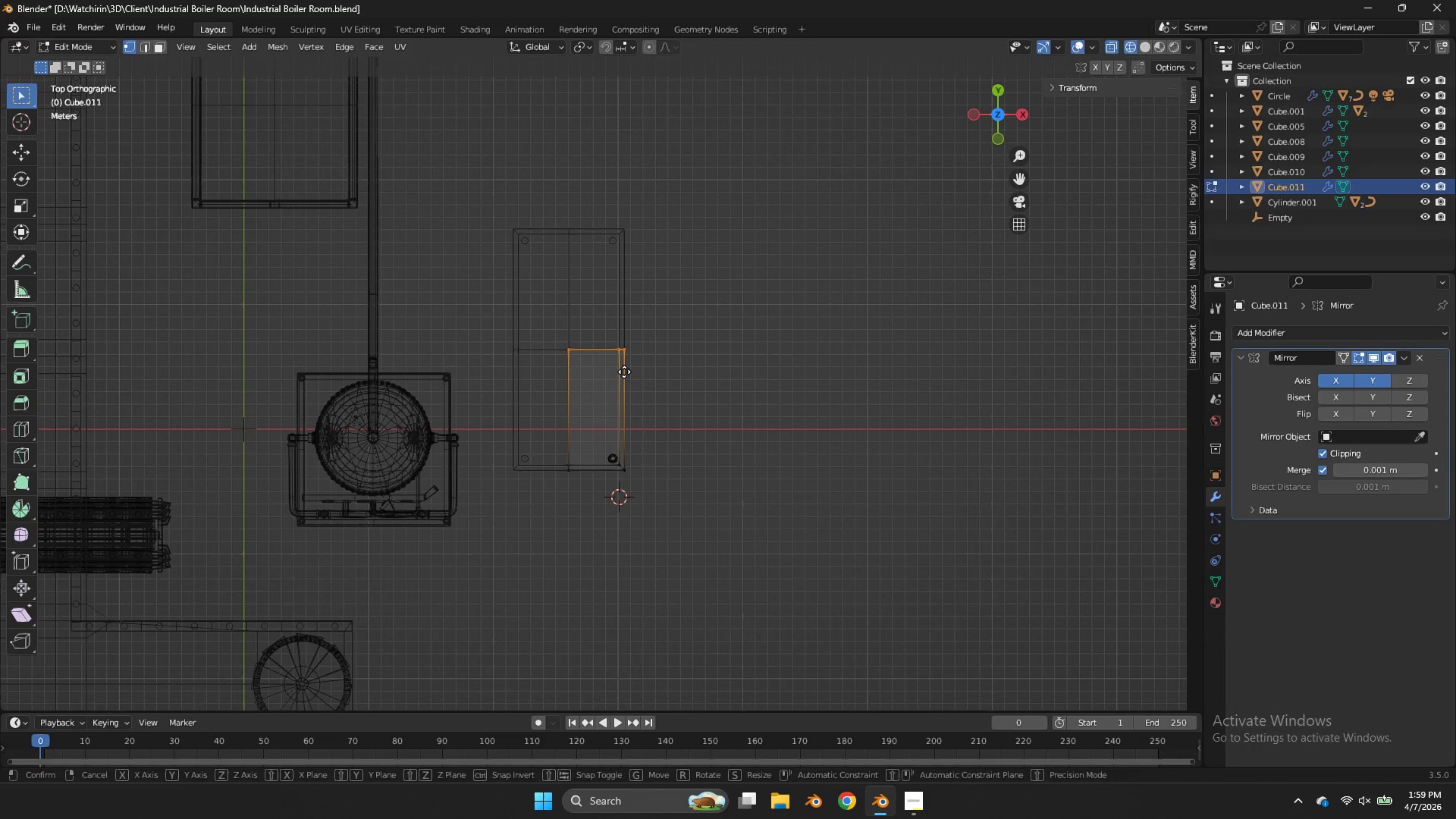 
left_click([632, 308])
 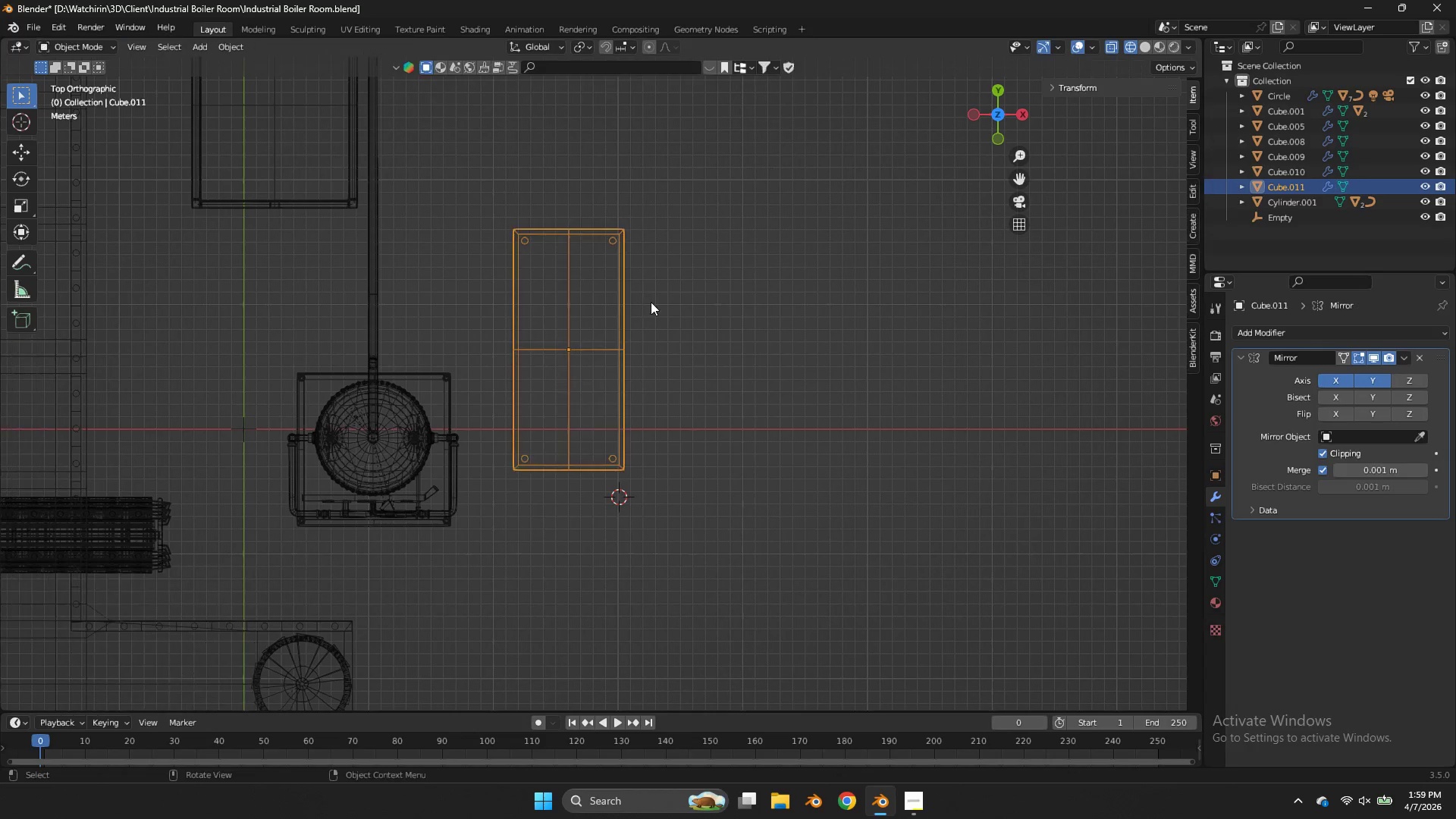 
key(Tab)
 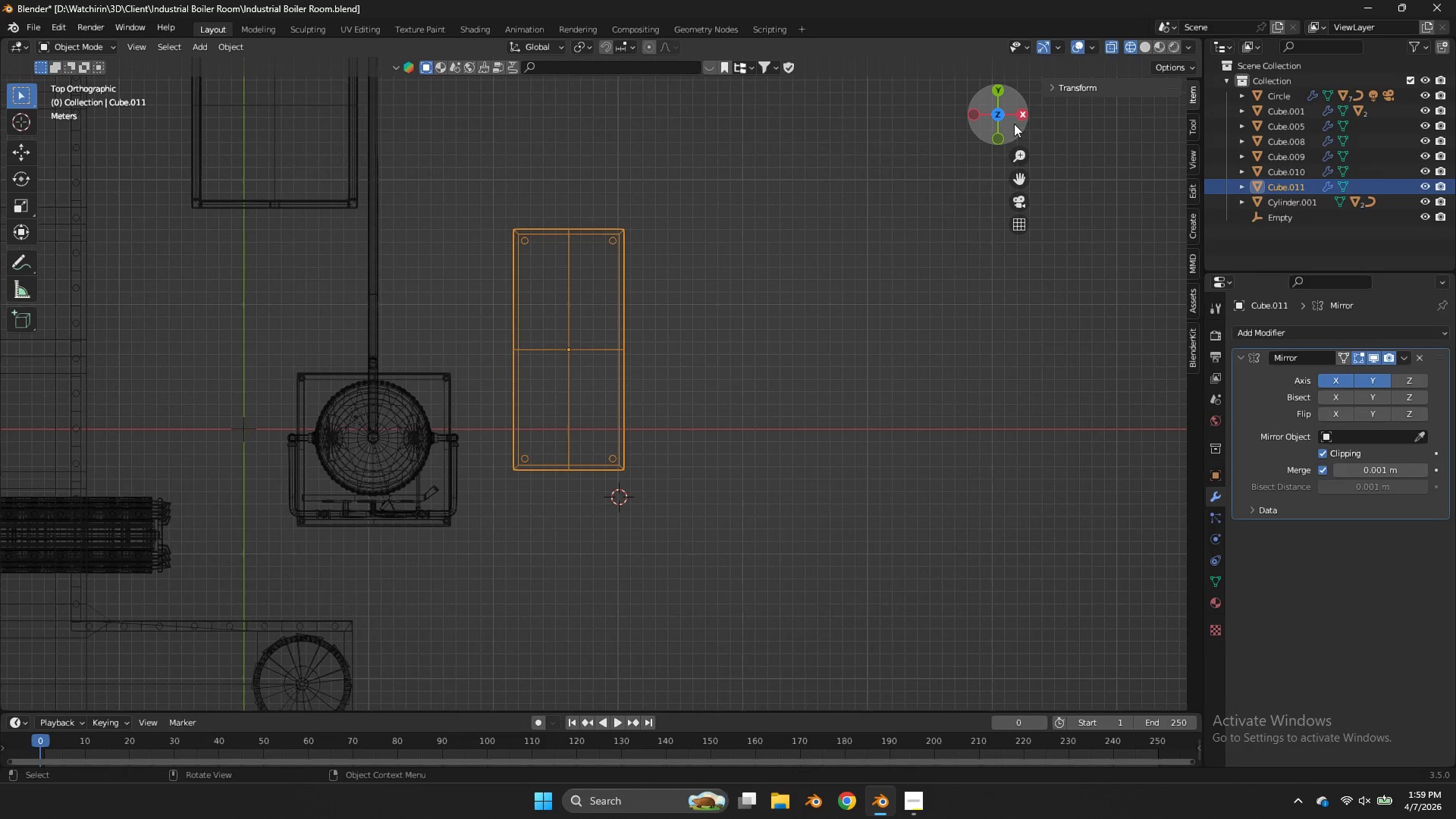 
left_click([1023, 123])
 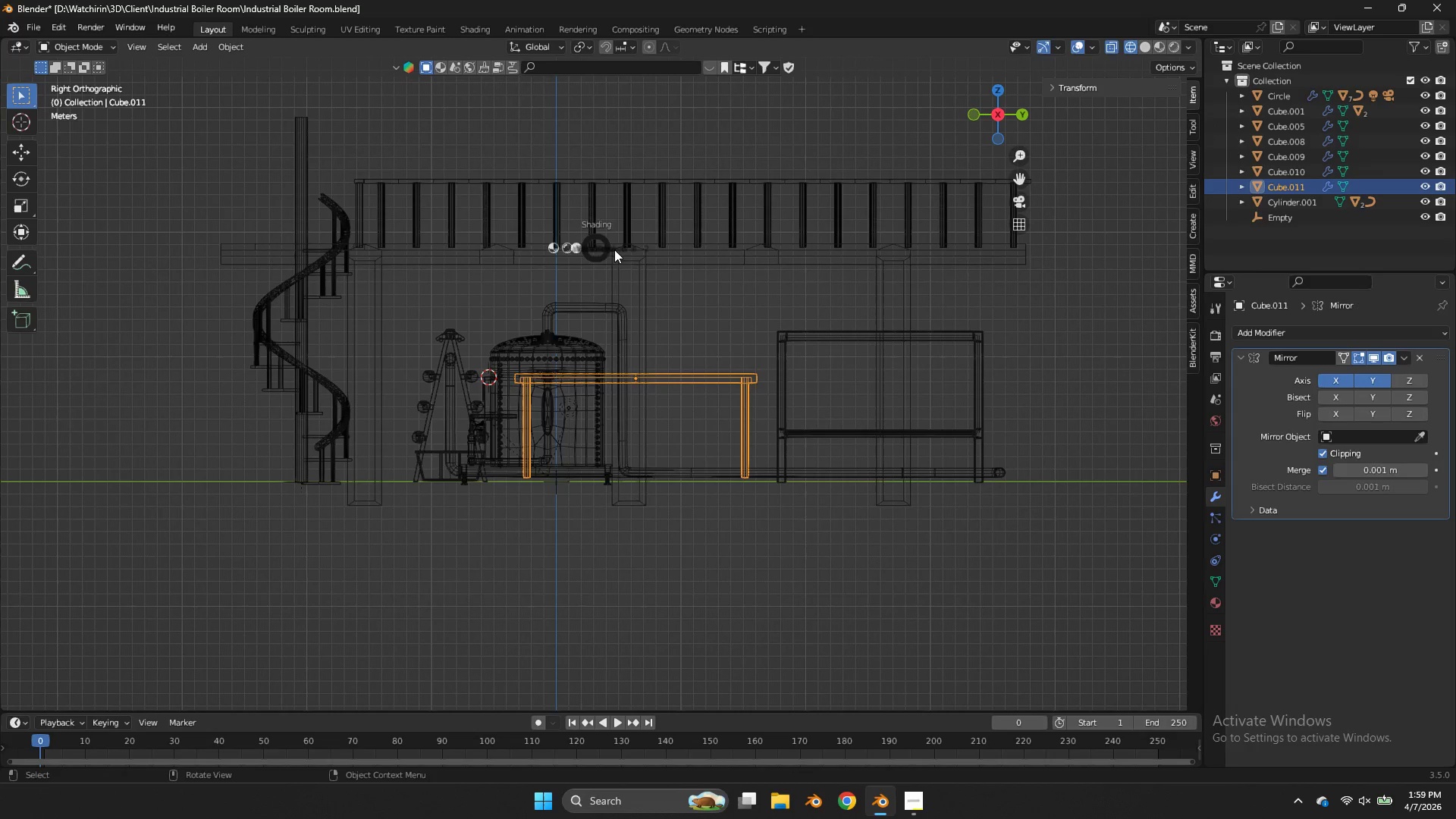 
type(zs)
 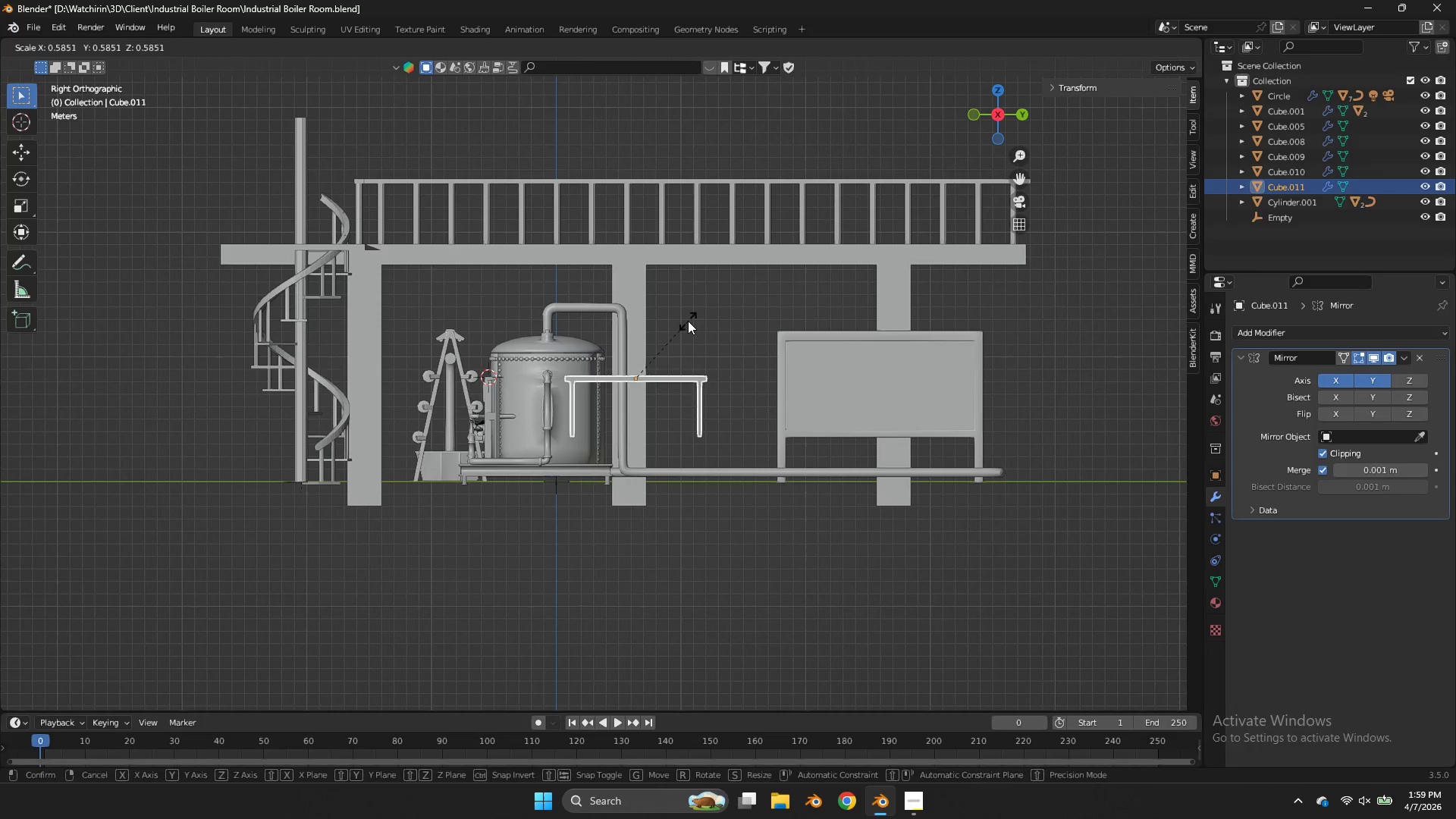 
left_click([689, 321])
 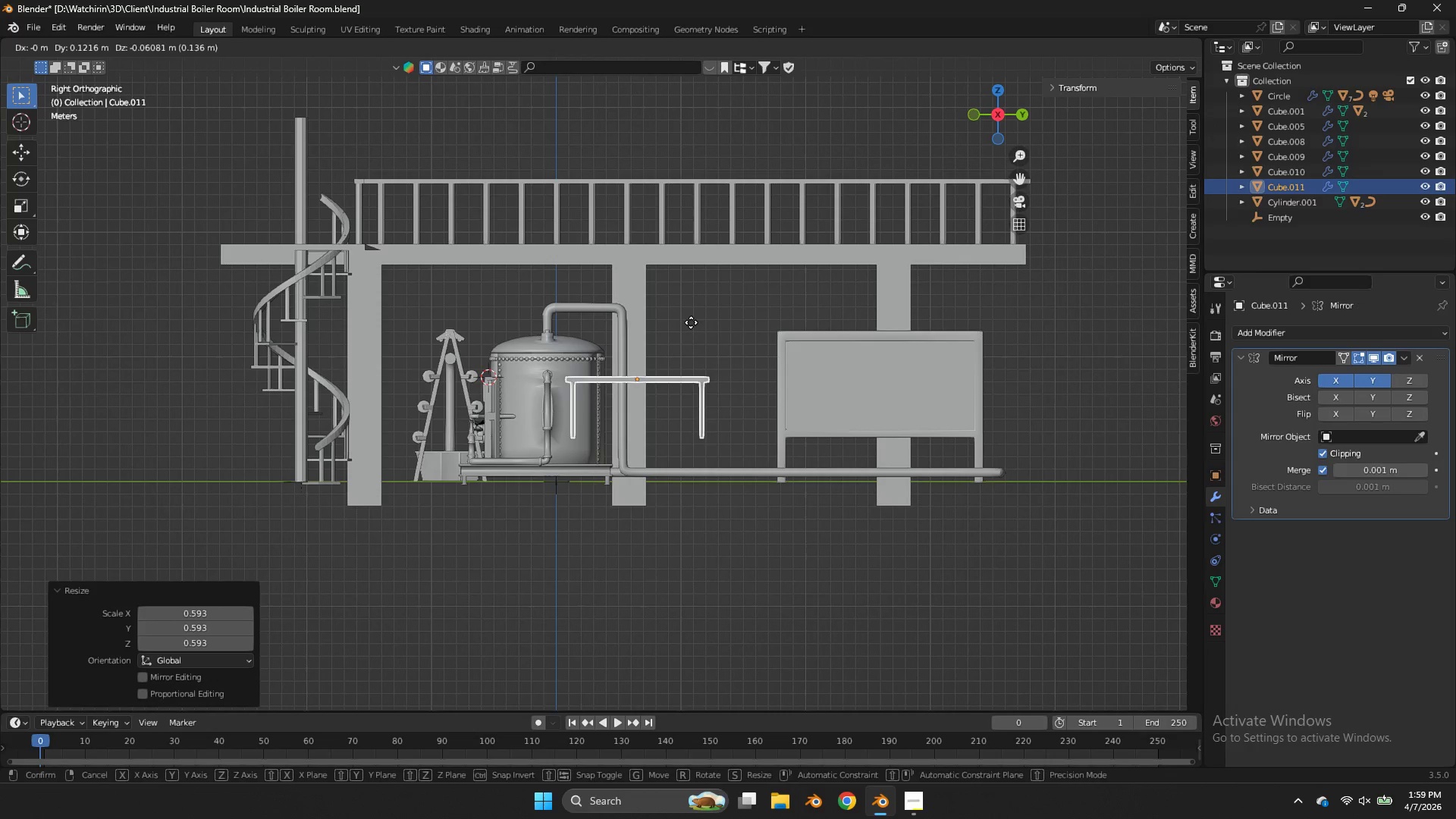 
type(gz)
 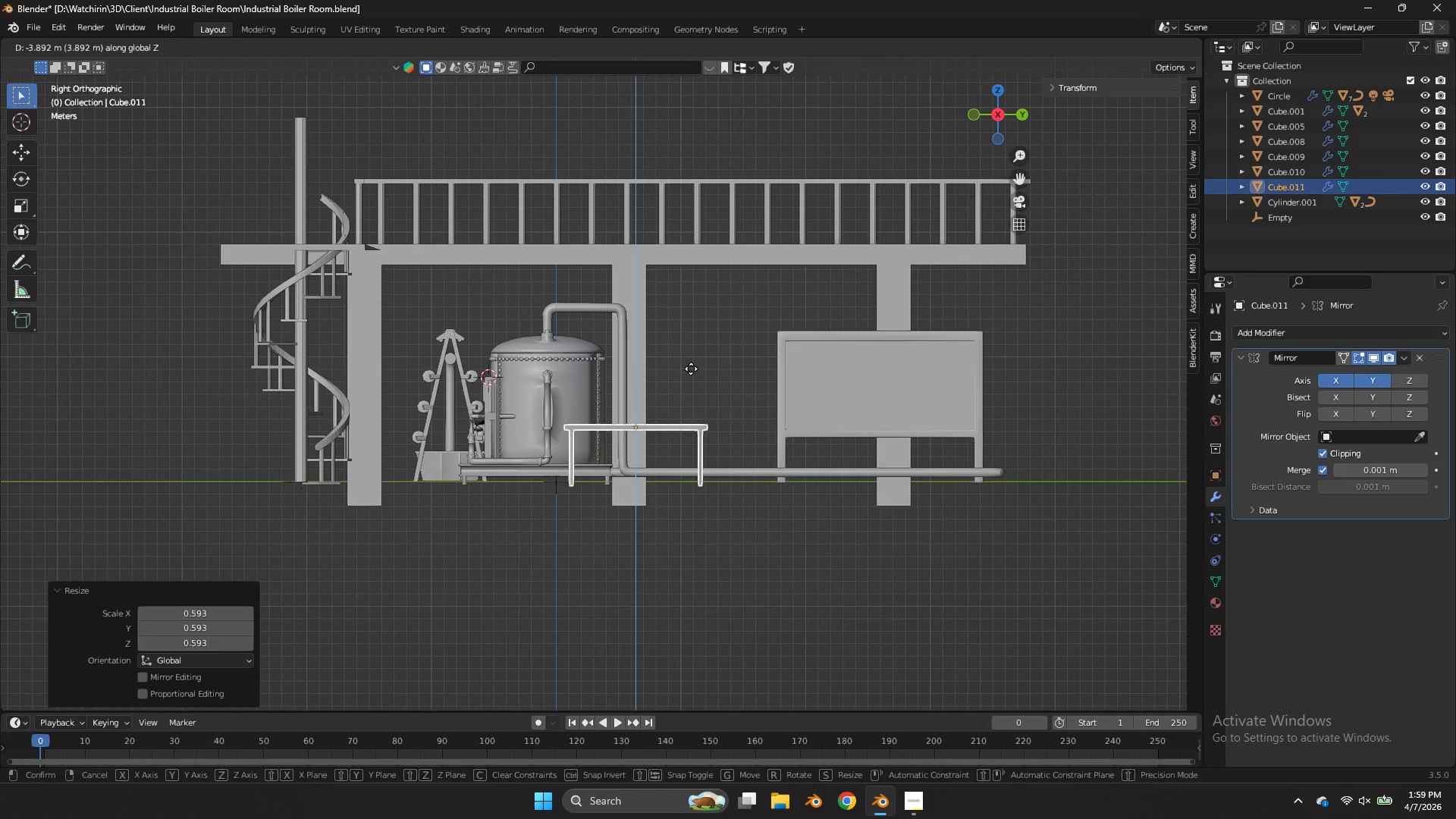 
left_click([691, 368])
 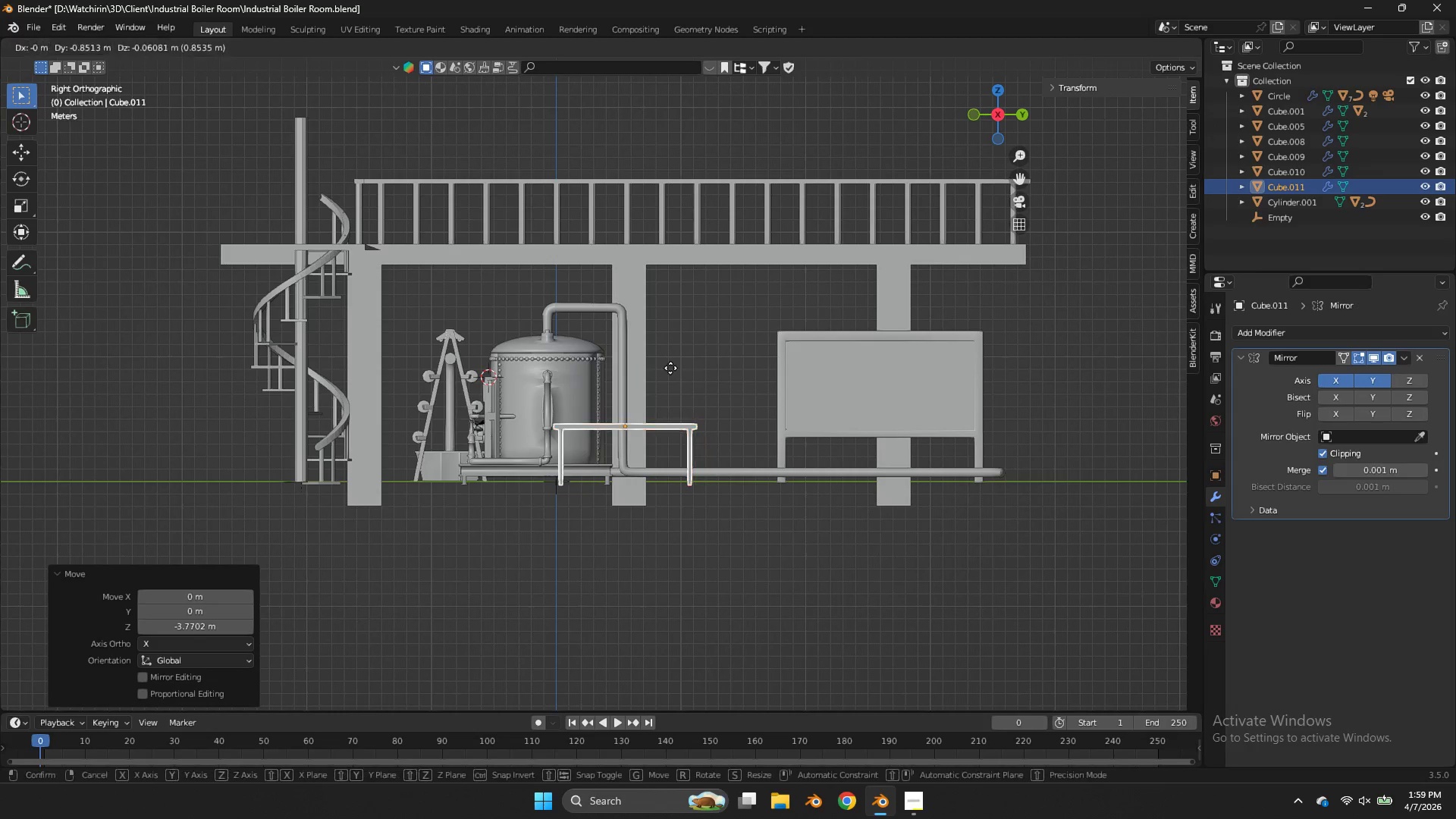 
key(G)
 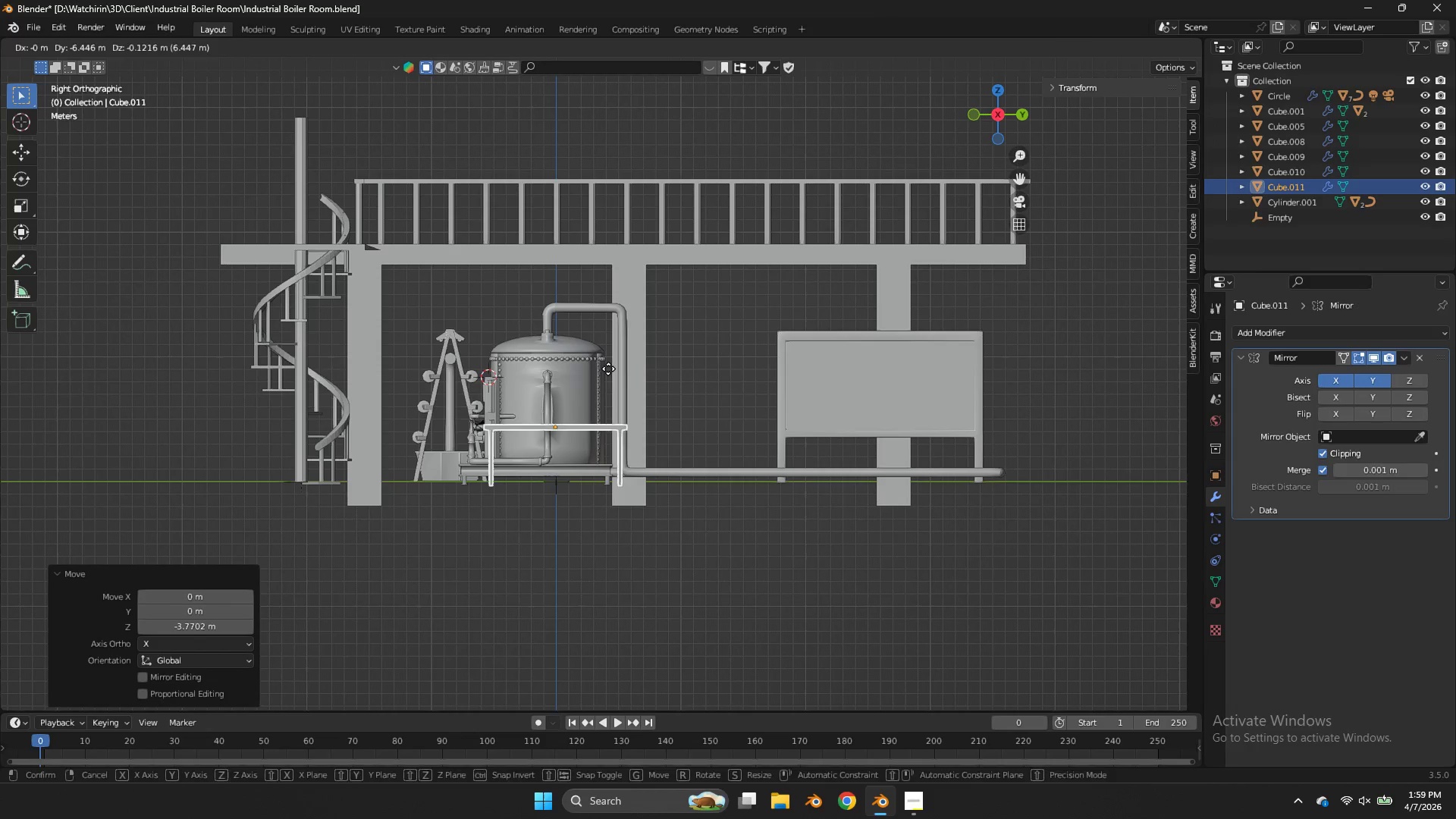 
double_click([608, 369])
 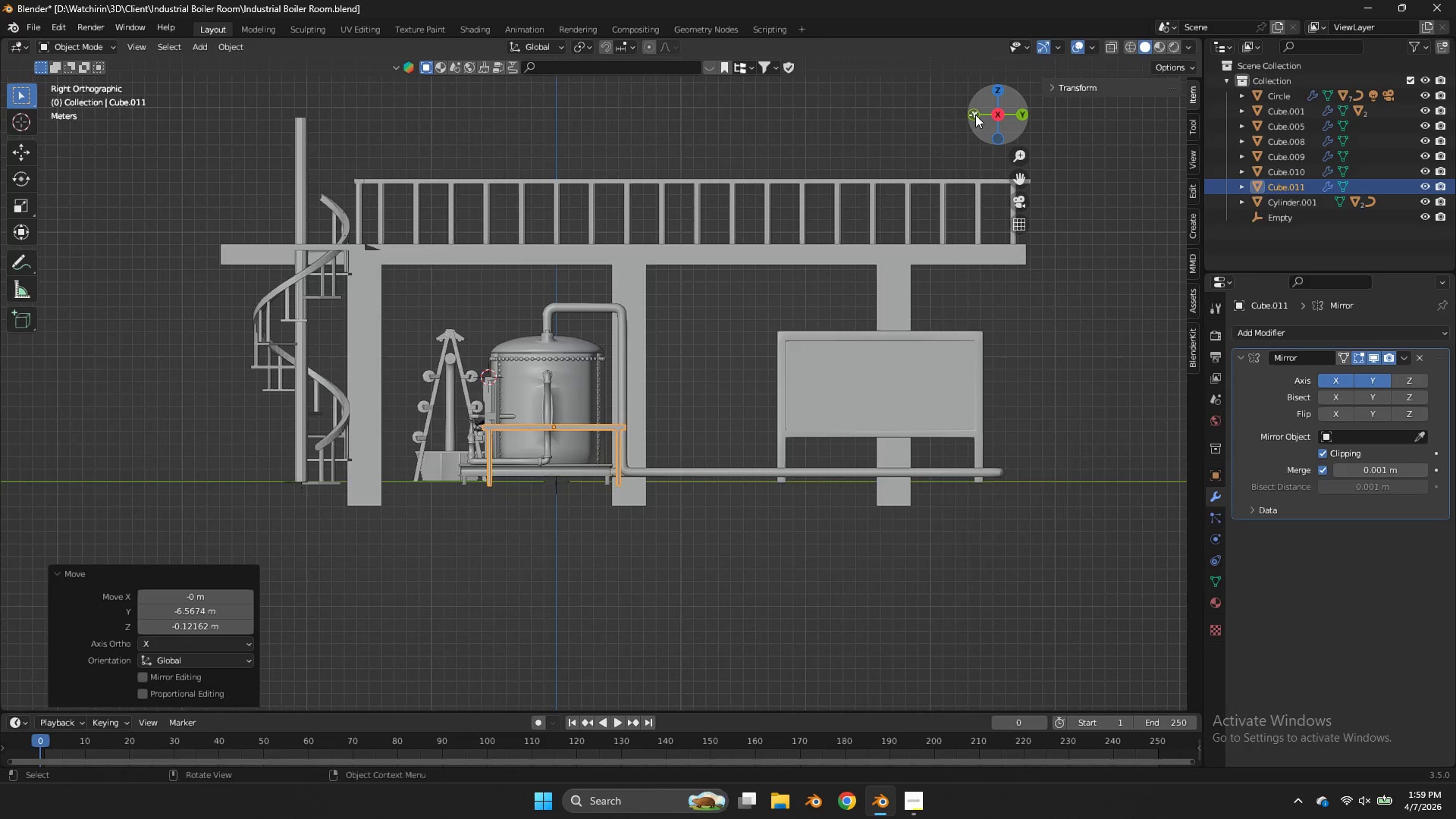 
left_click_drag(start_coordinate=[975, 115], to_coordinate=[1053, 143])
 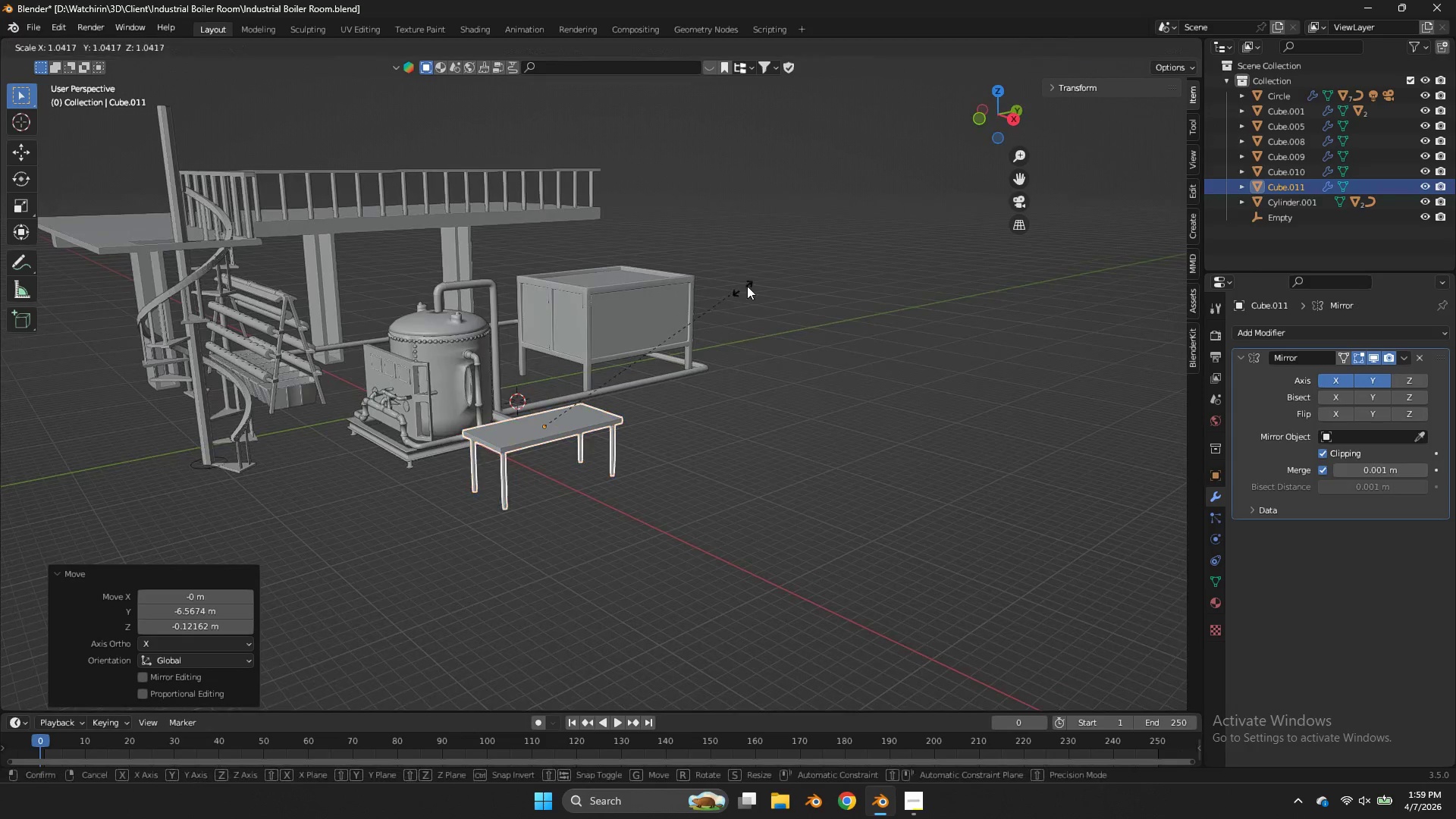 
key(S)
 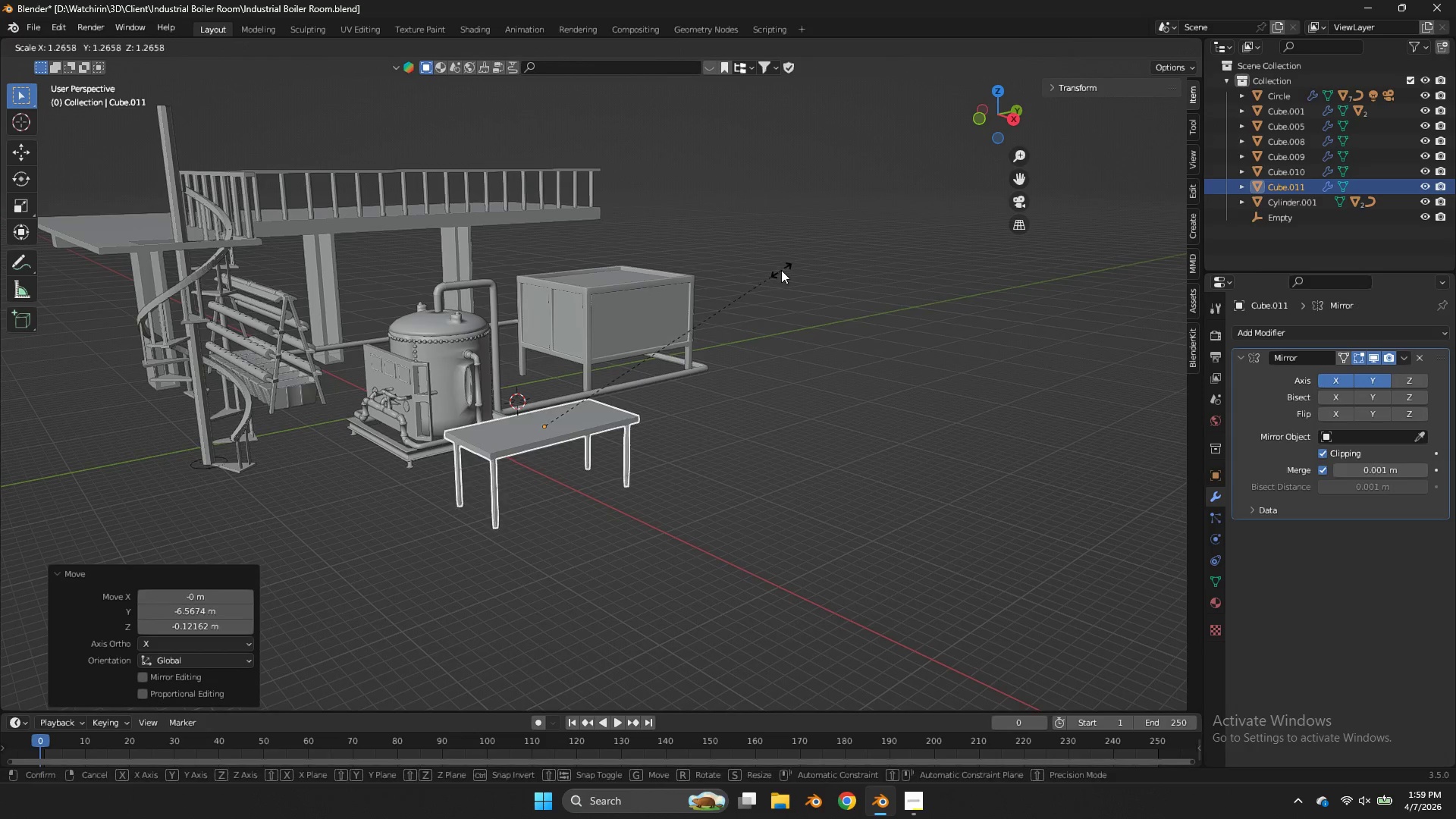 
left_click([782, 270])
 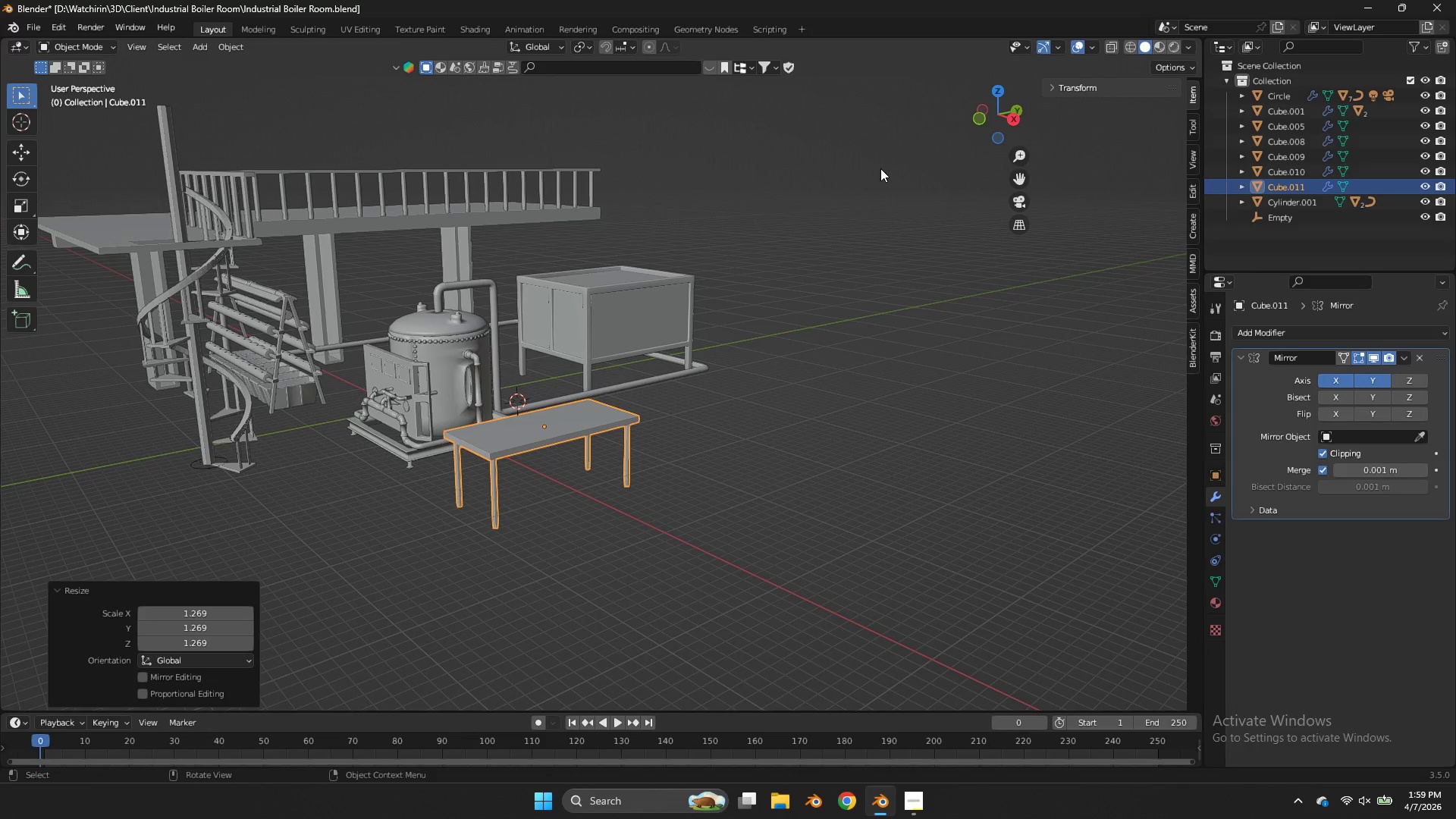 
scroll: coordinate [949, 197], scroll_direction: up, amount: 3.0
 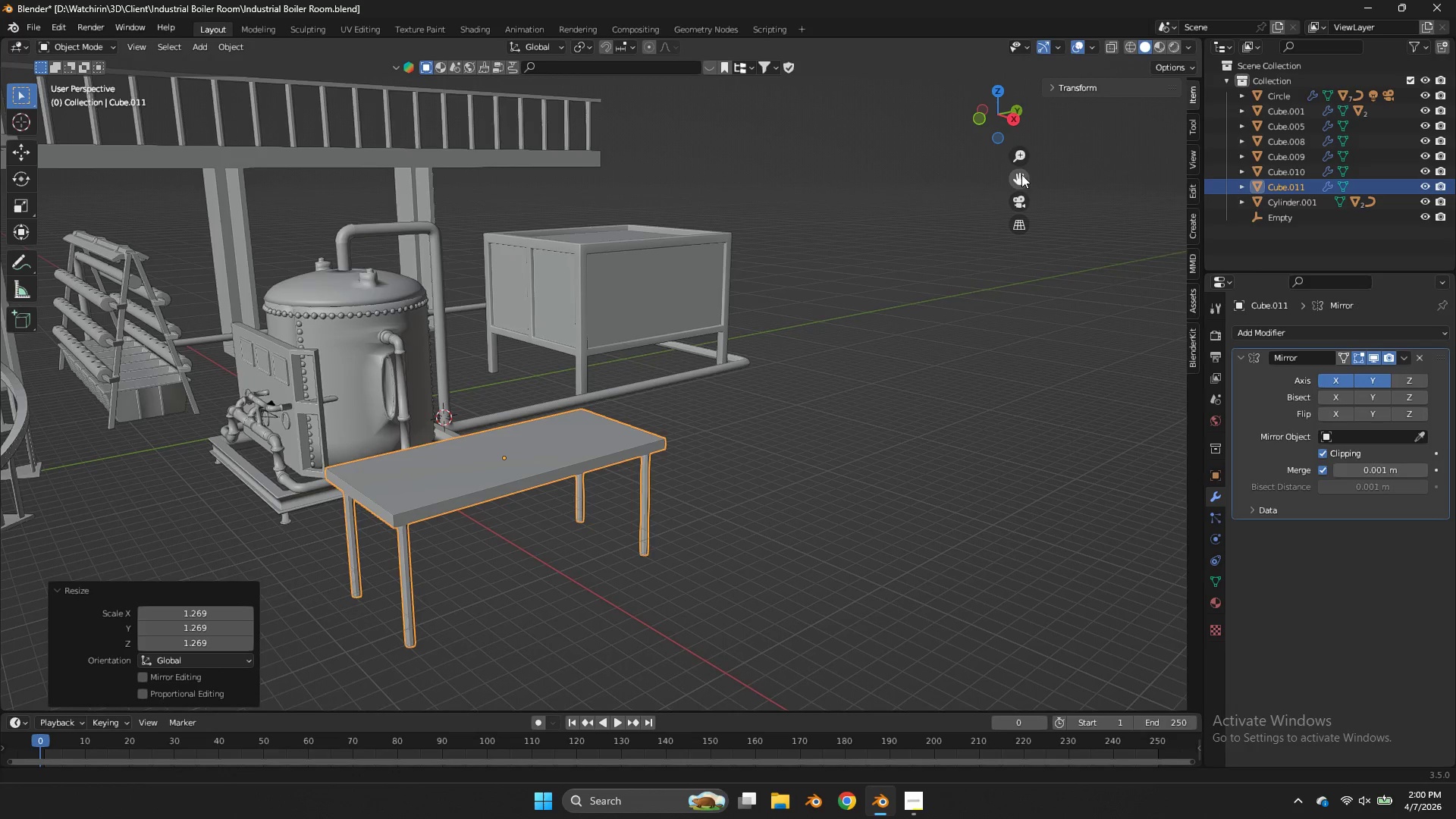 
left_click_drag(start_coordinate=[1019, 173], to_coordinate=[4, 109])
 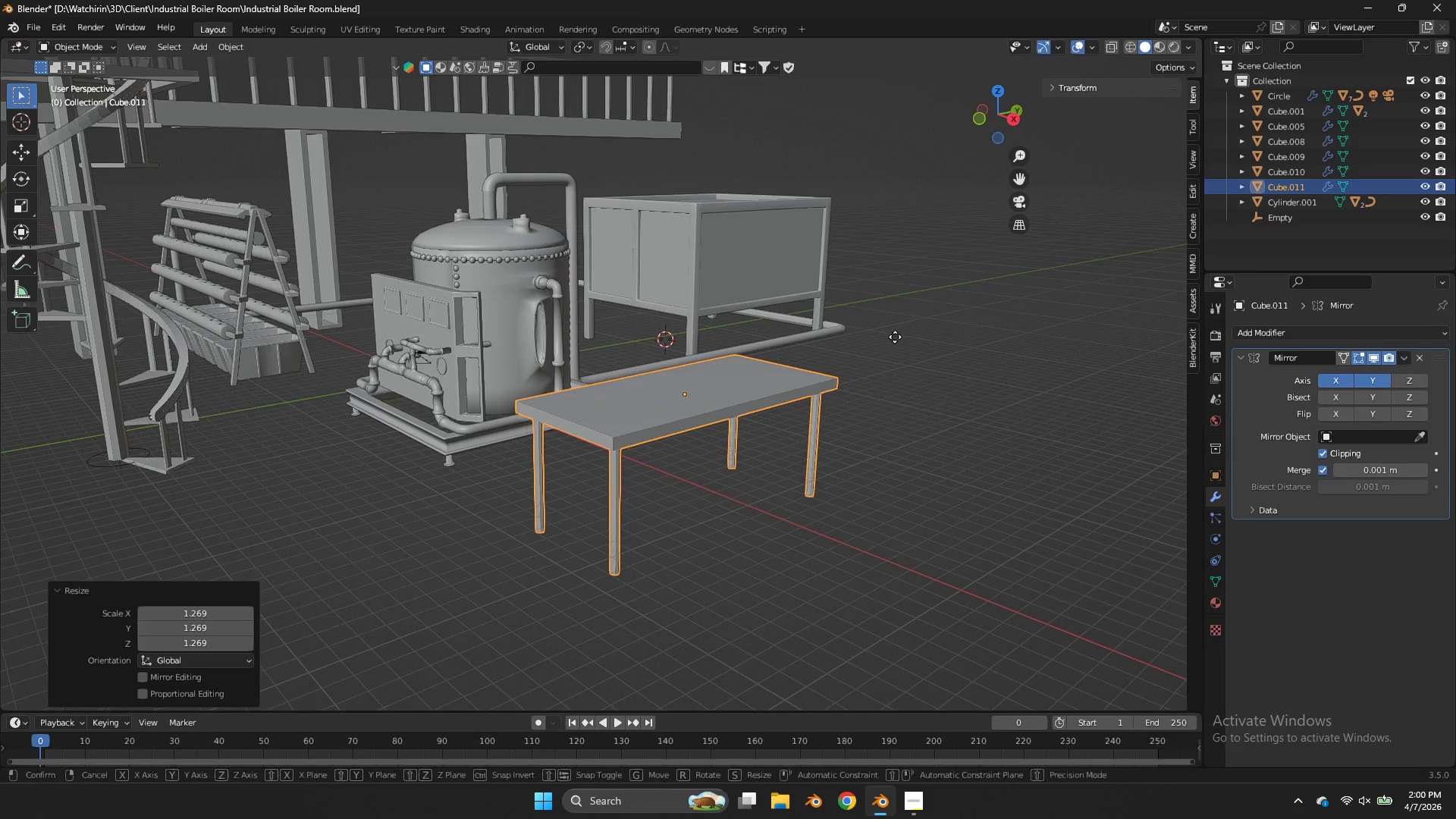 
type(gz)
 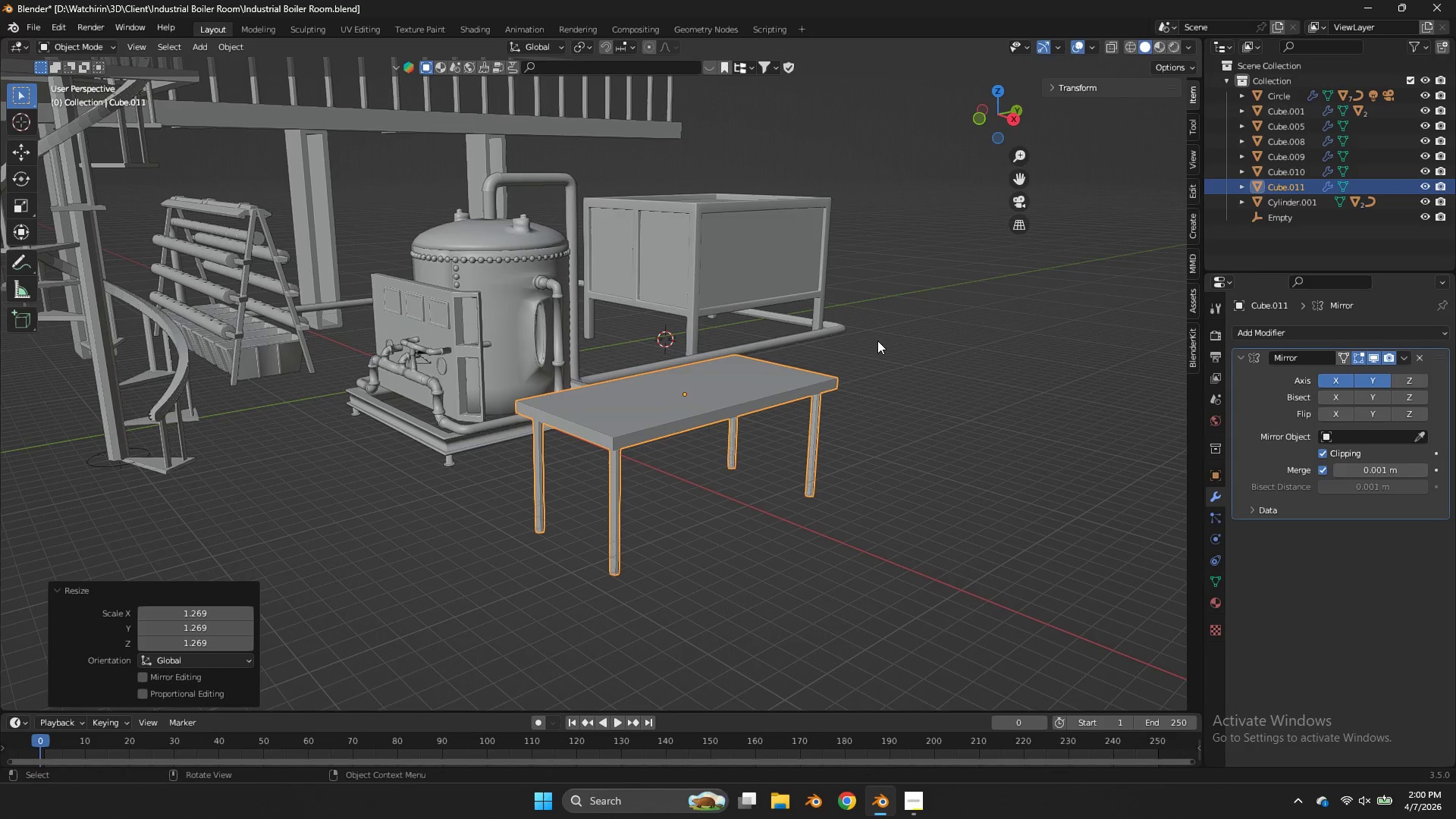 
key(S)
 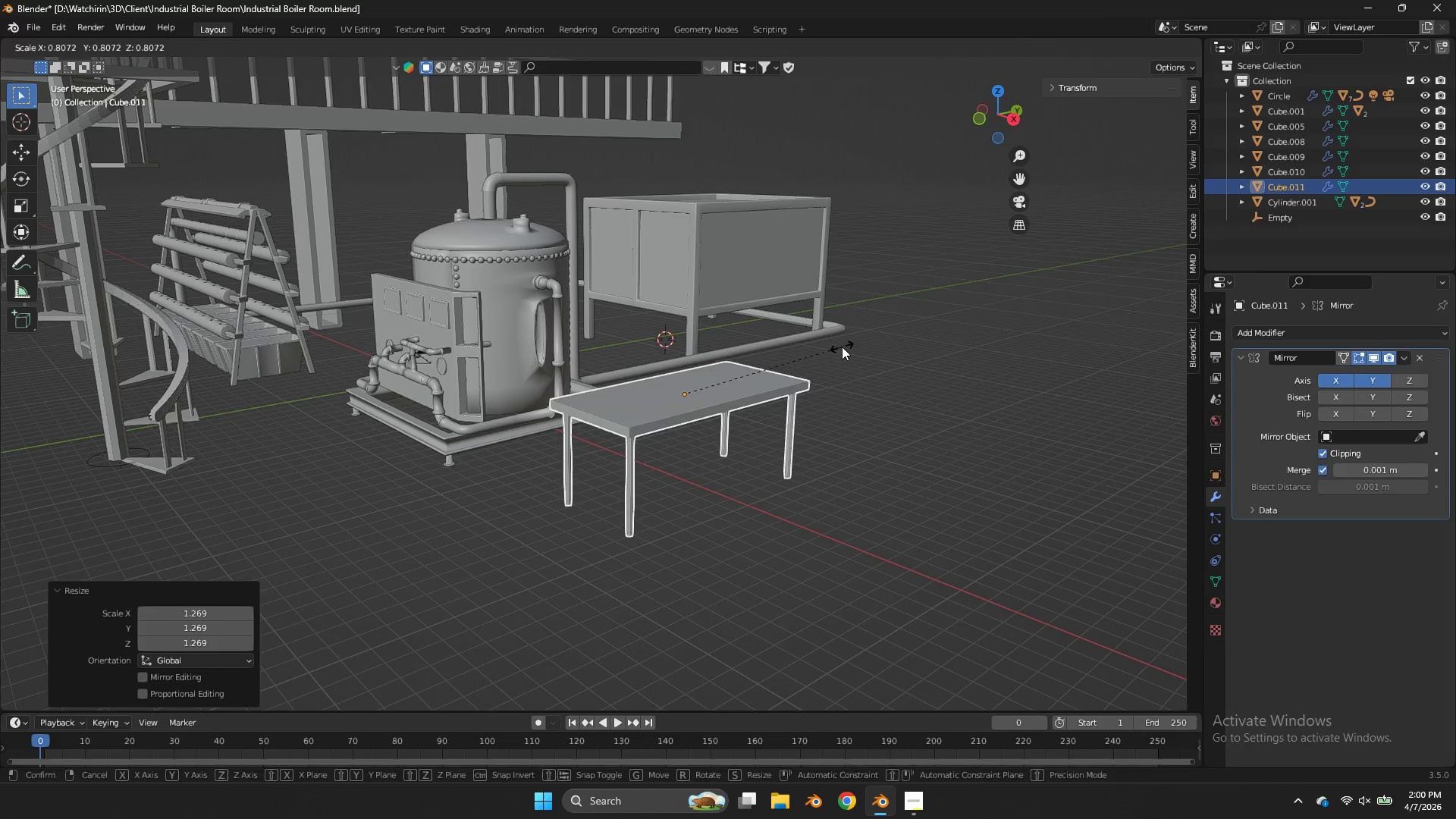 
left_click([842, 347])
 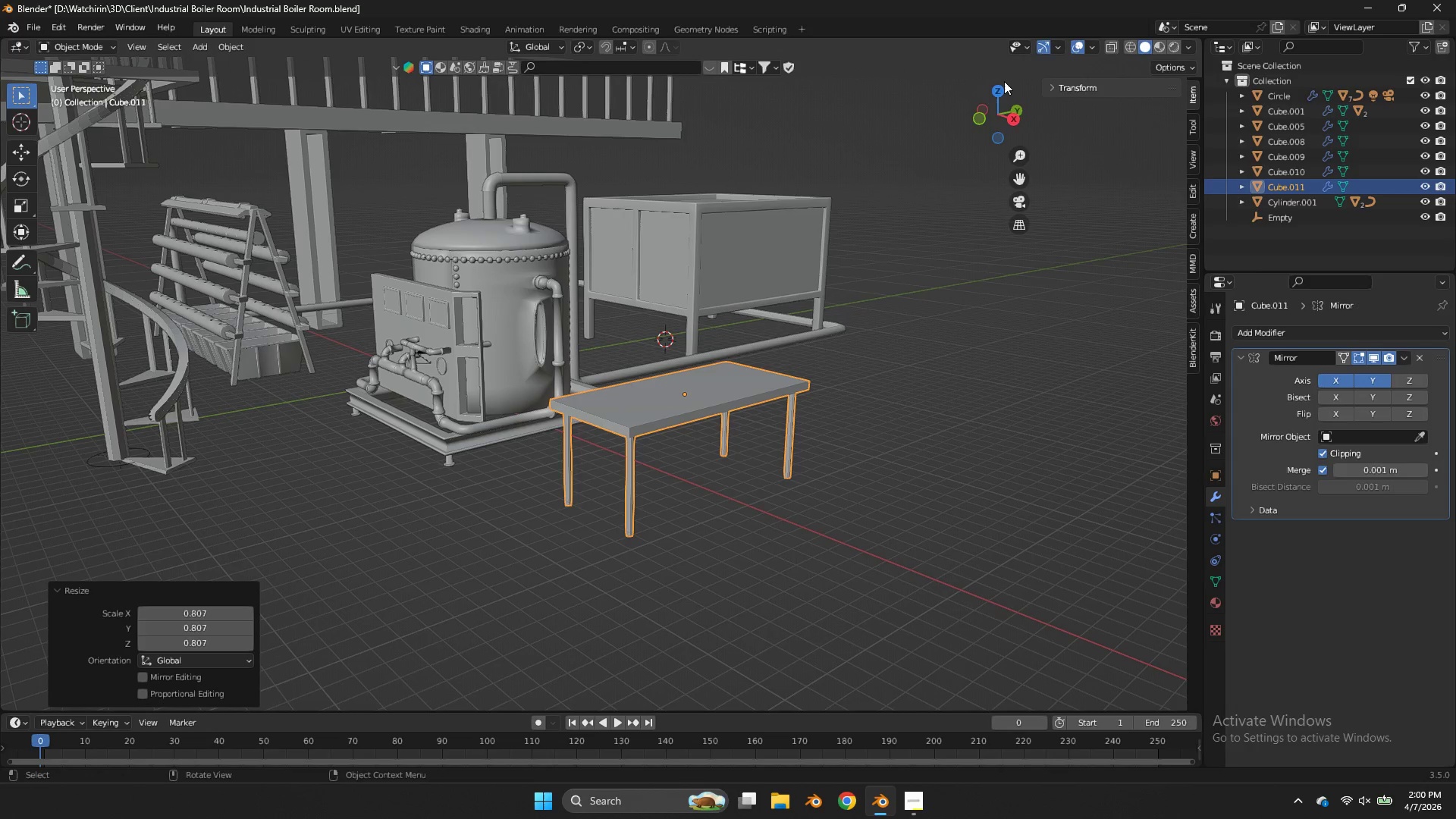 
left_click([1003, 87])
 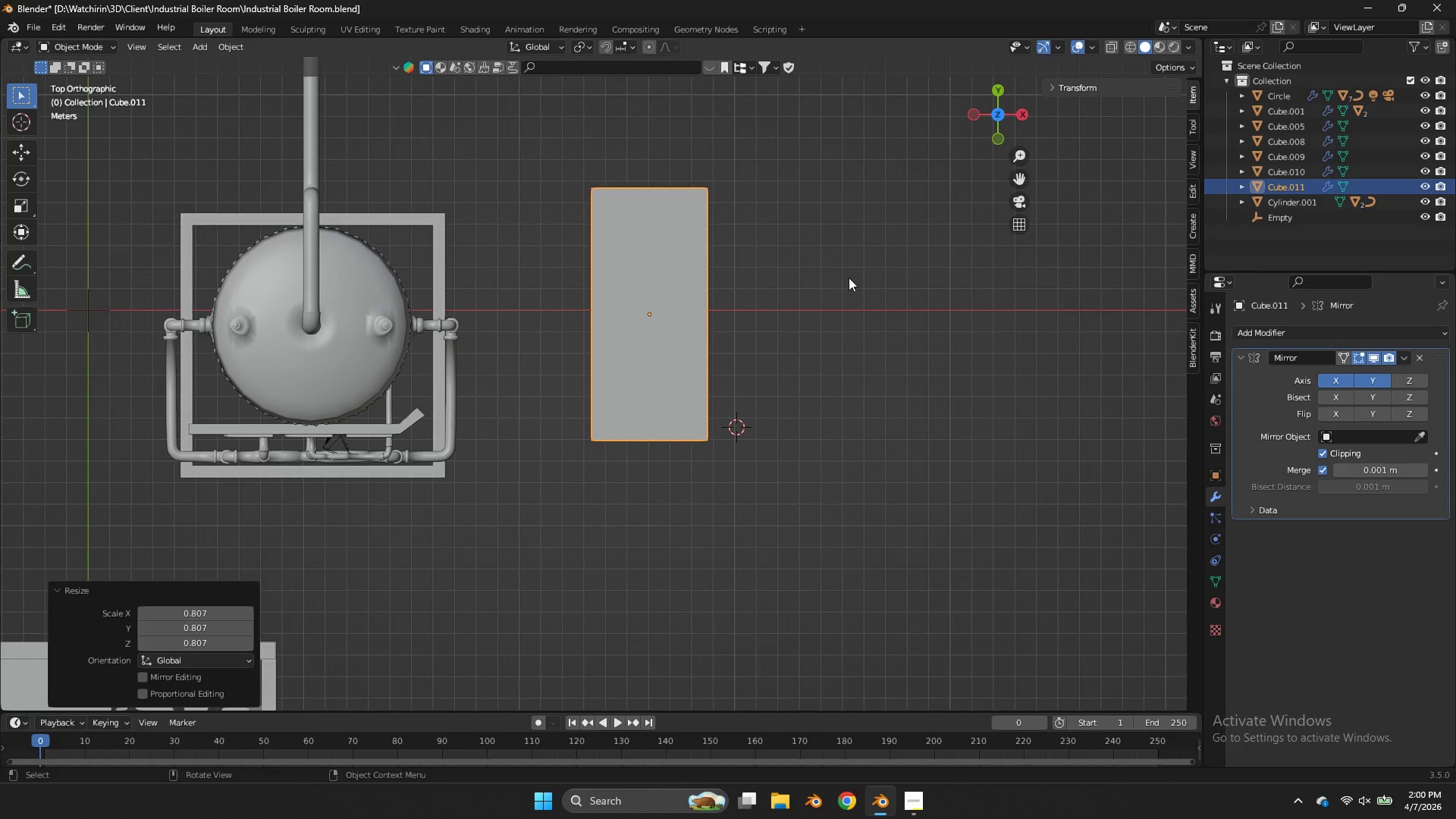 
key(G)
 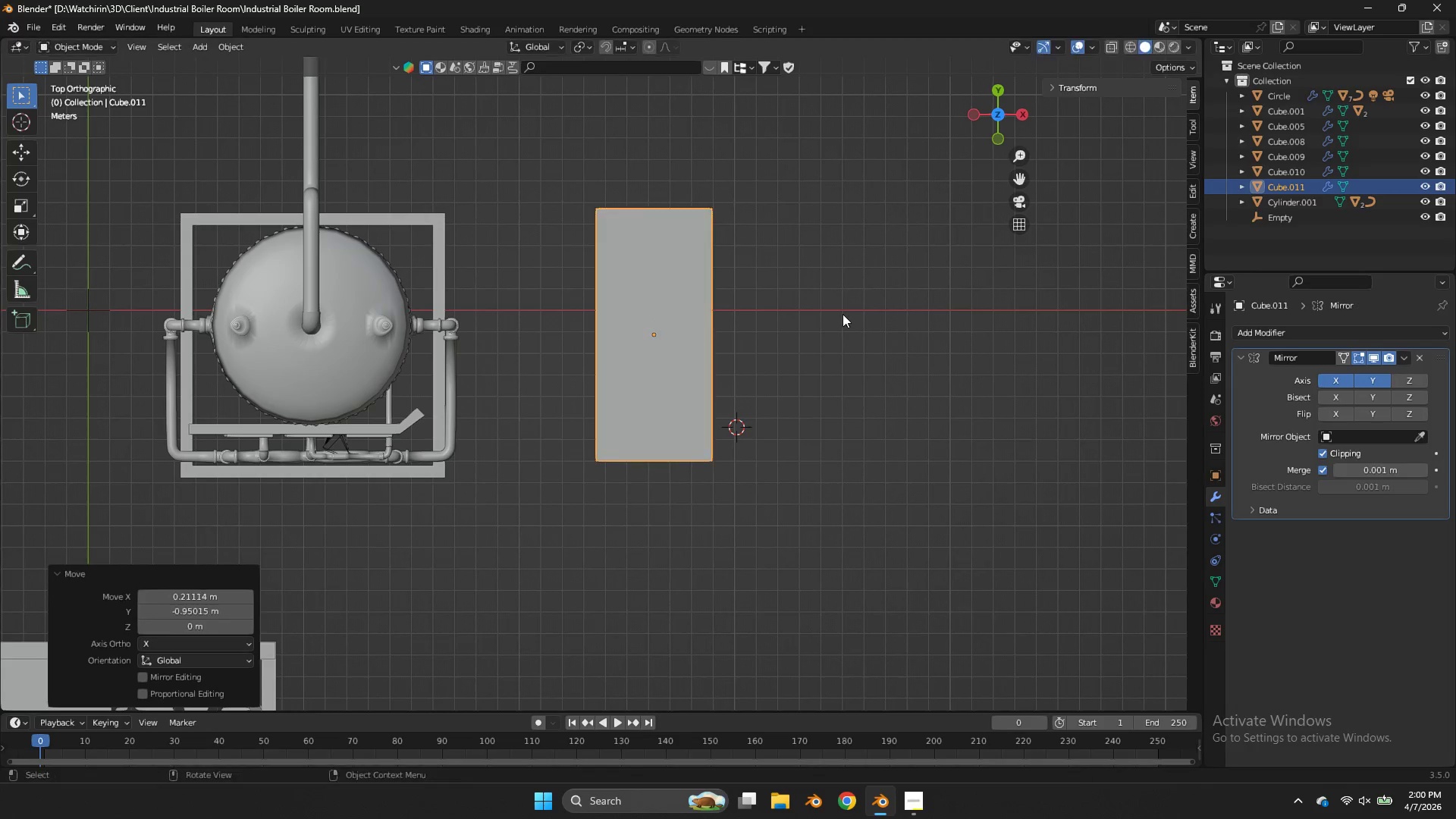 
key(Control+S)
 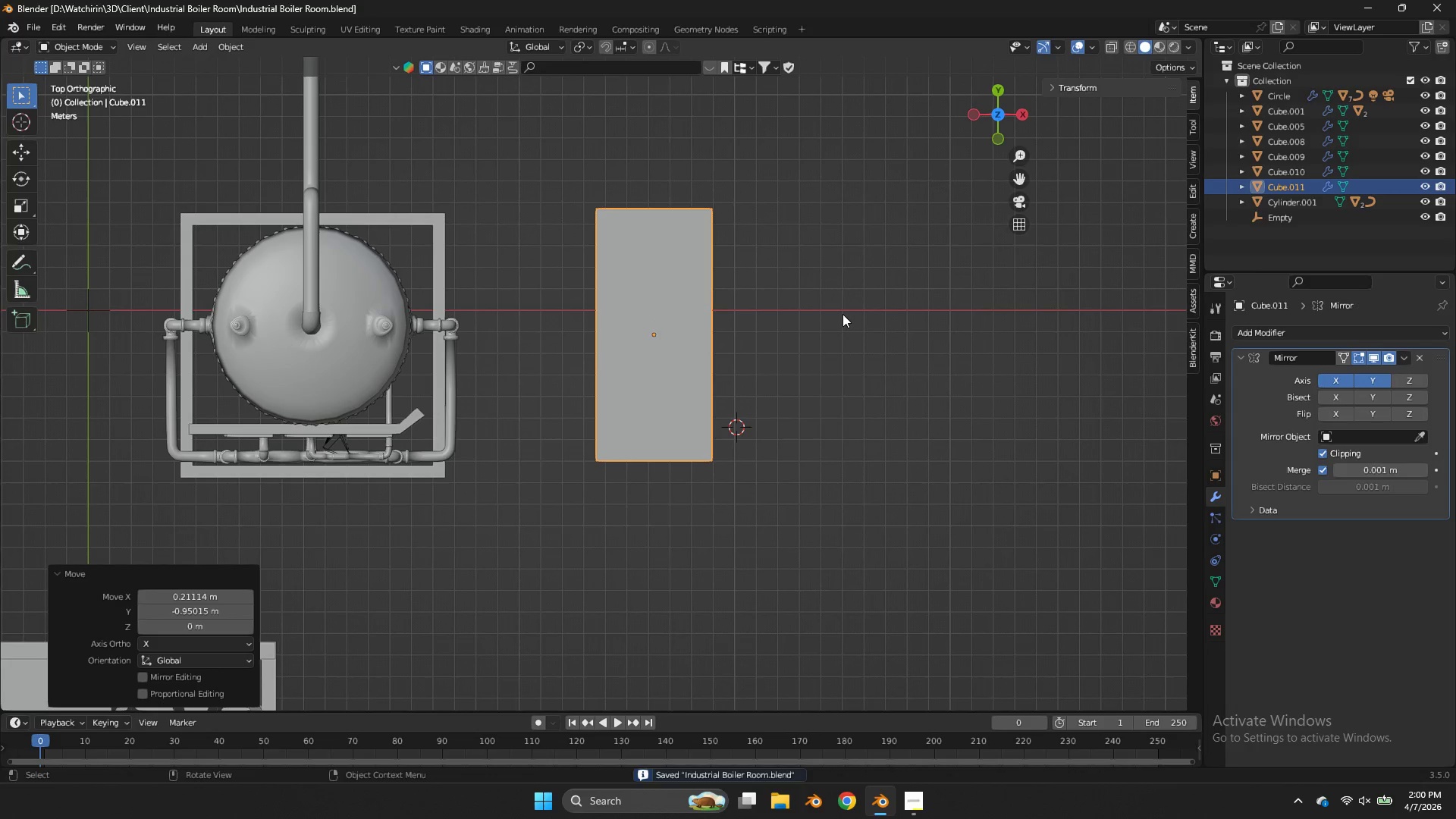 
key(Z)
 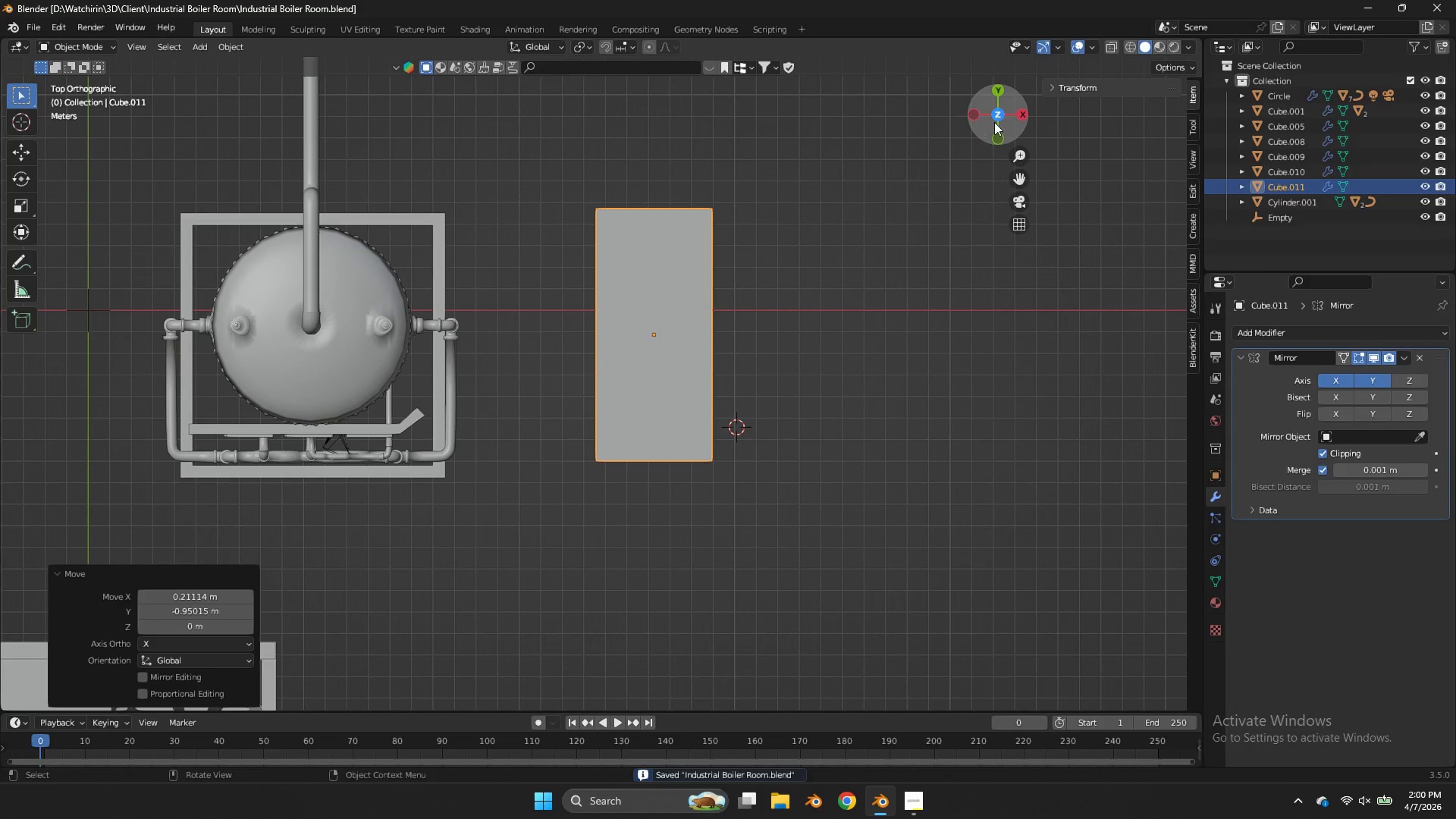 
left_click_drag(start_coordinate=[994, 122], to_coordinate=[854, 592])
 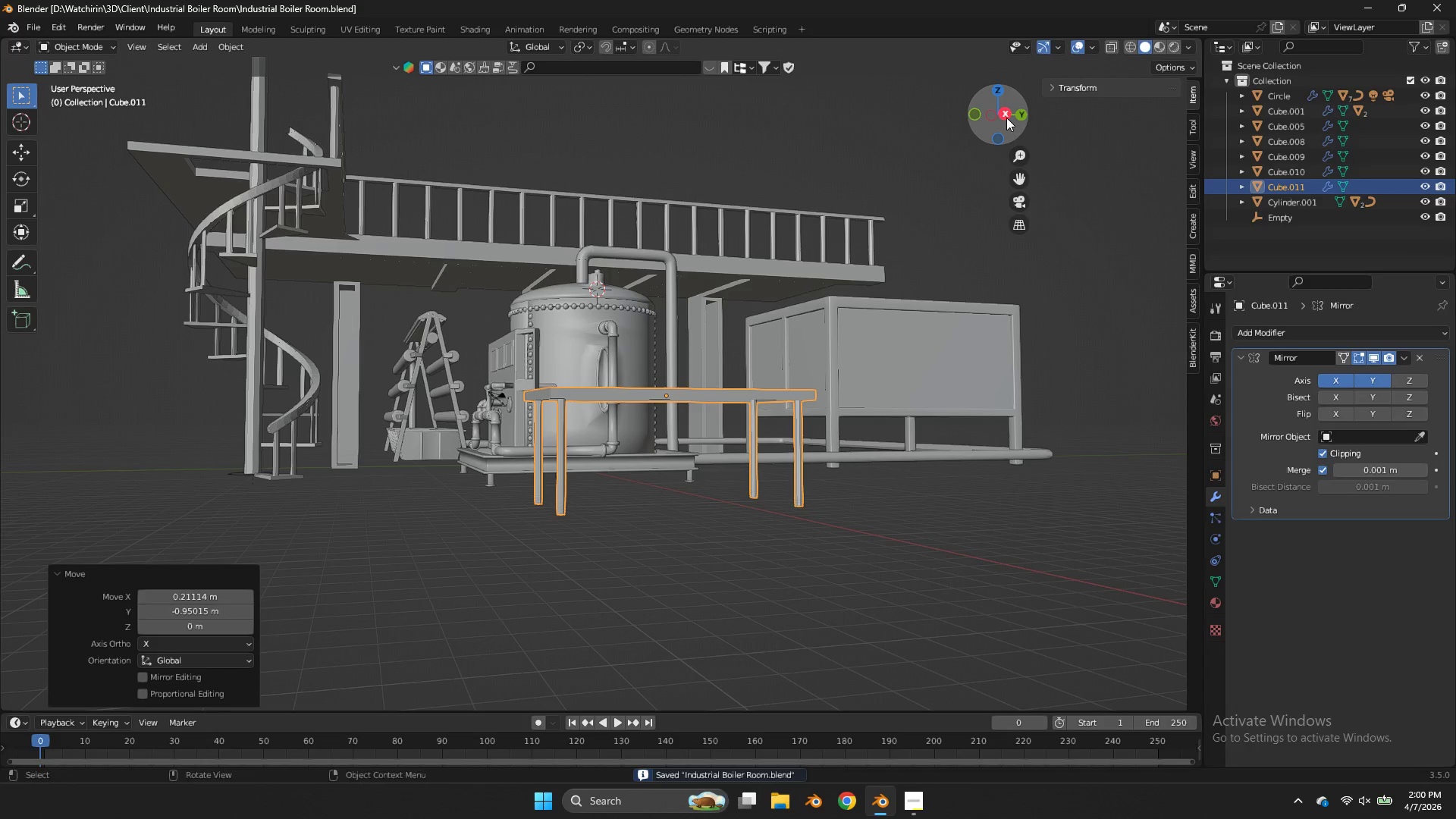 
left_click([1006, 118])
 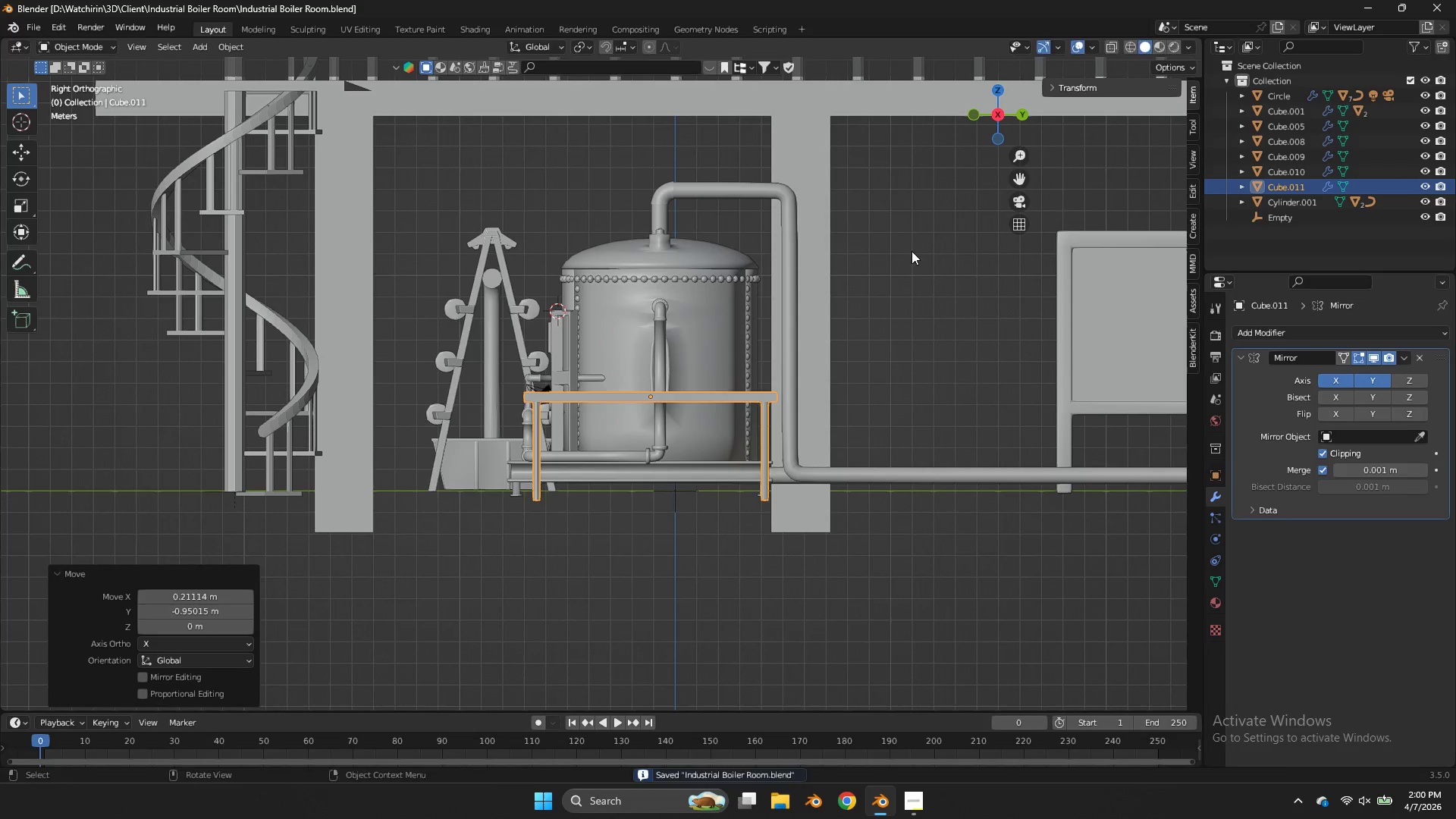 
type(gz)
 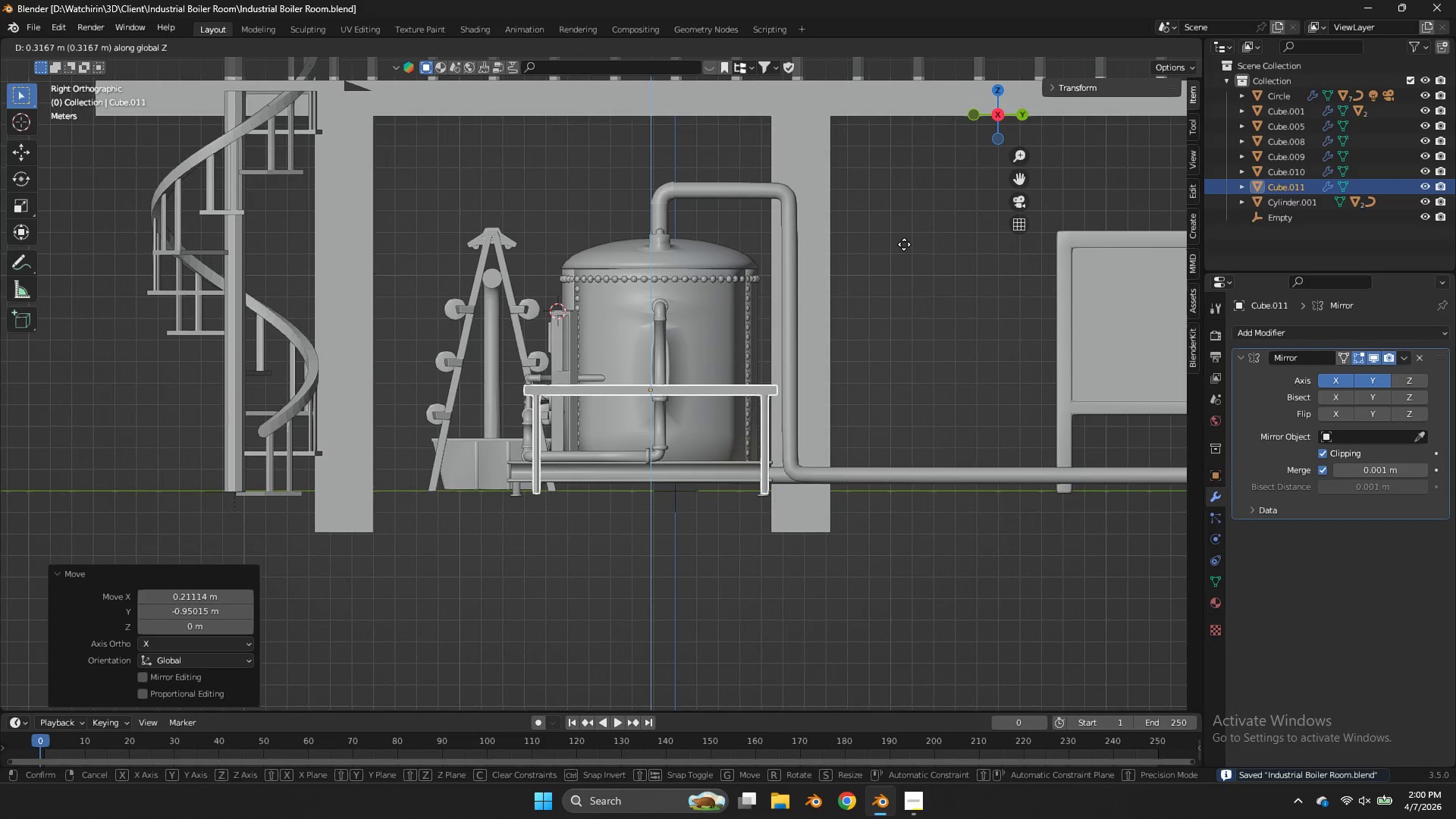 
left_click([902, 241])
 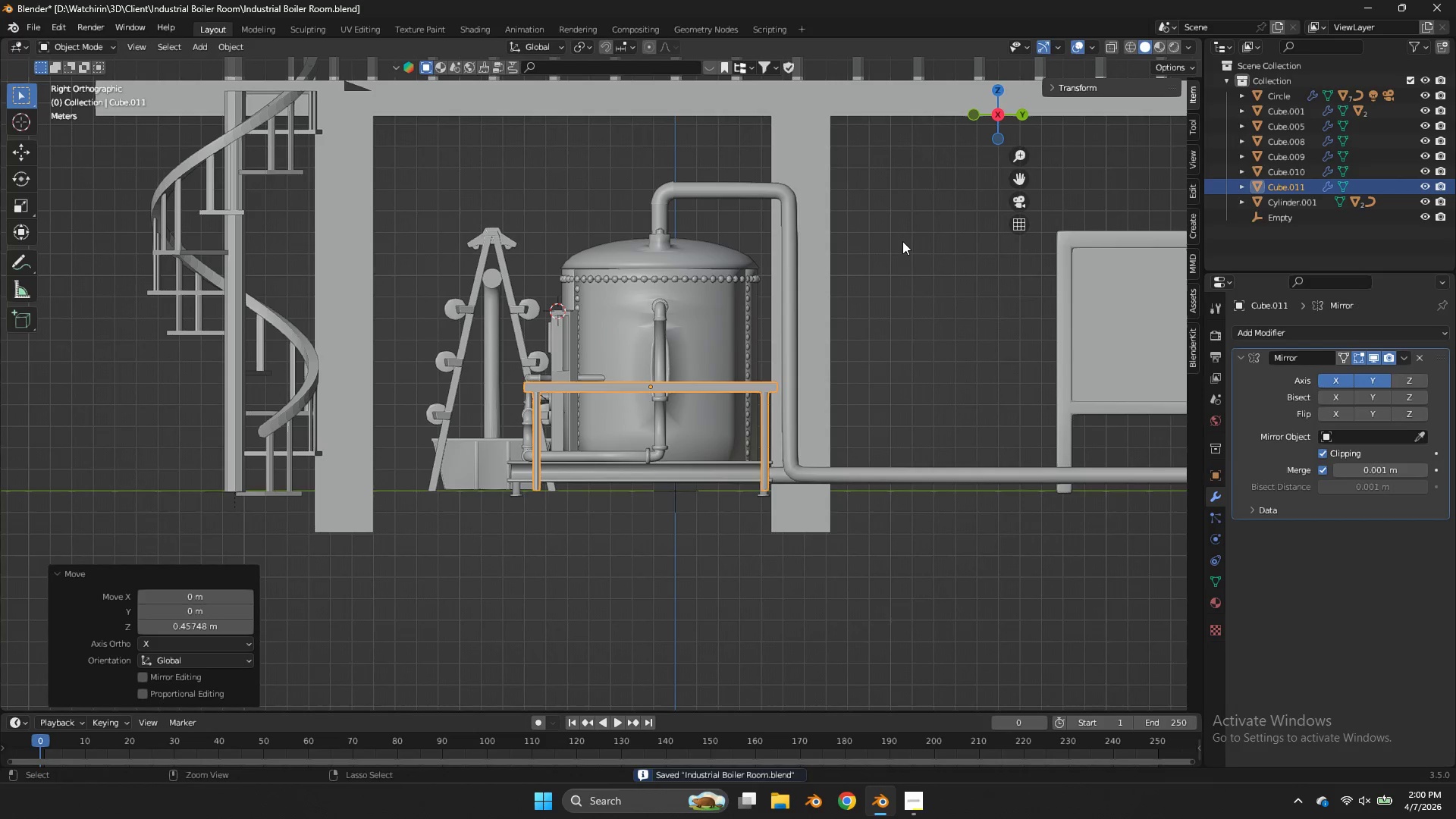 
key(Control+ControlLeft)
 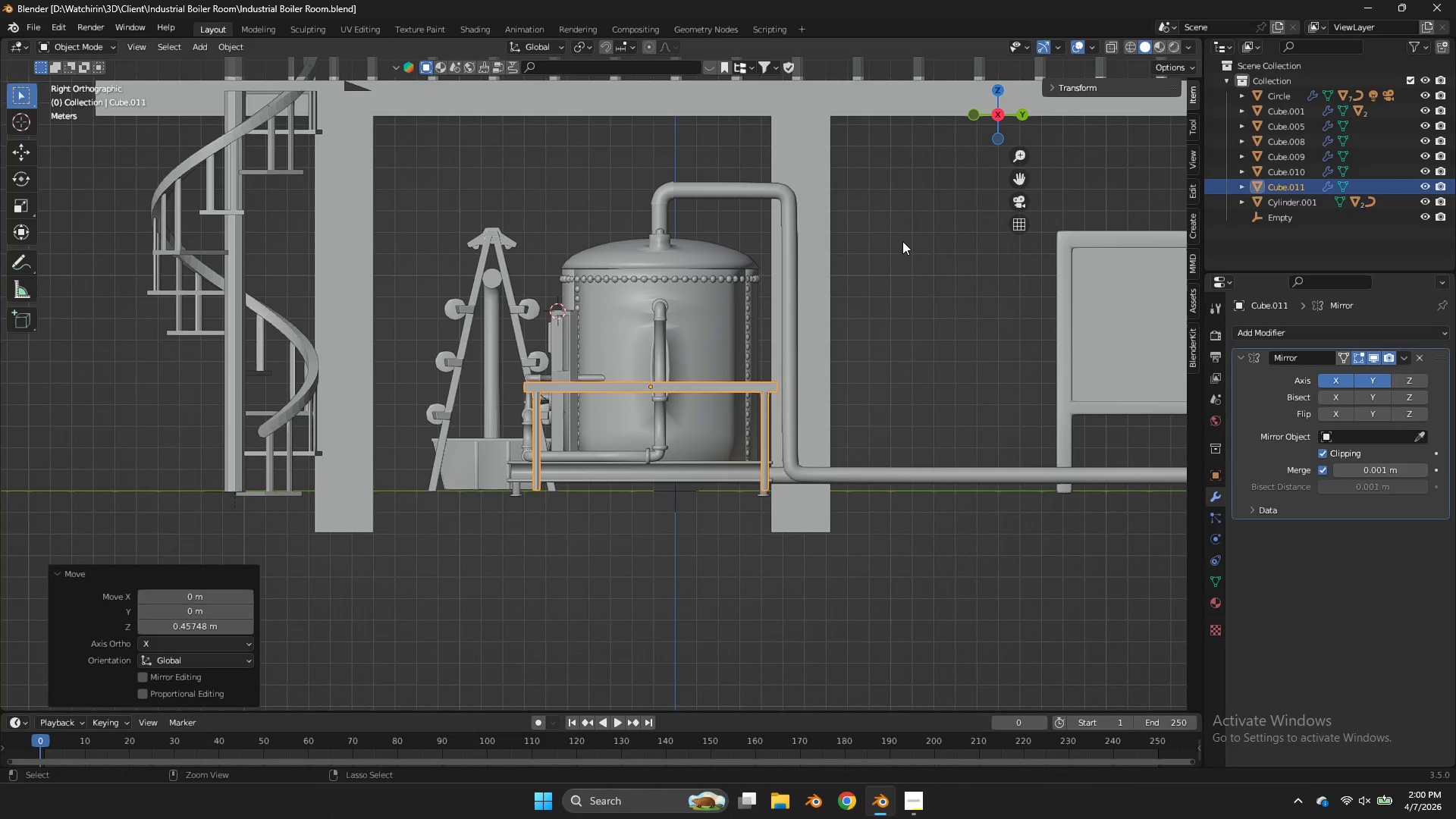 
key(Control+S)
 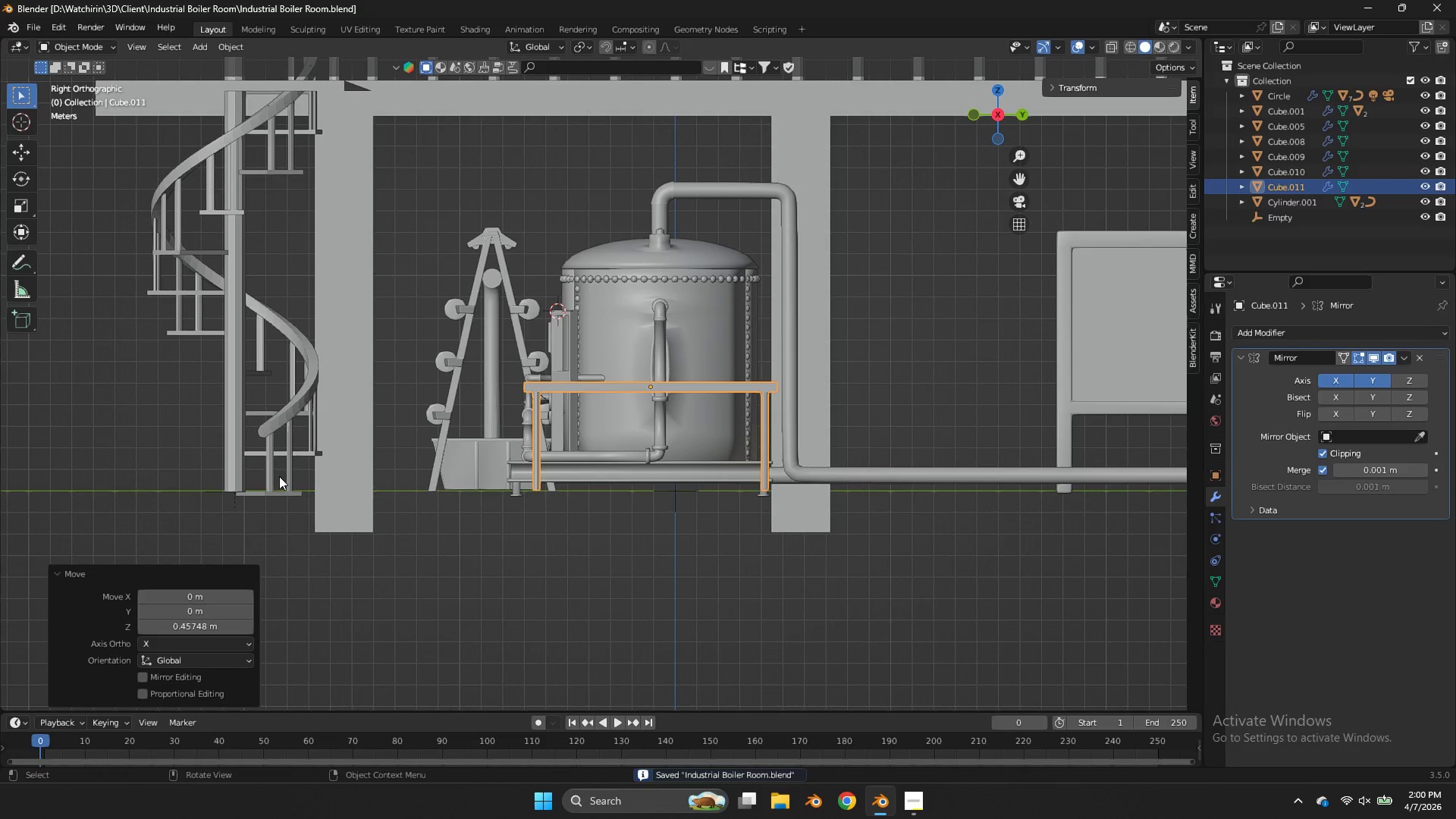 
left_click([280, 476])
 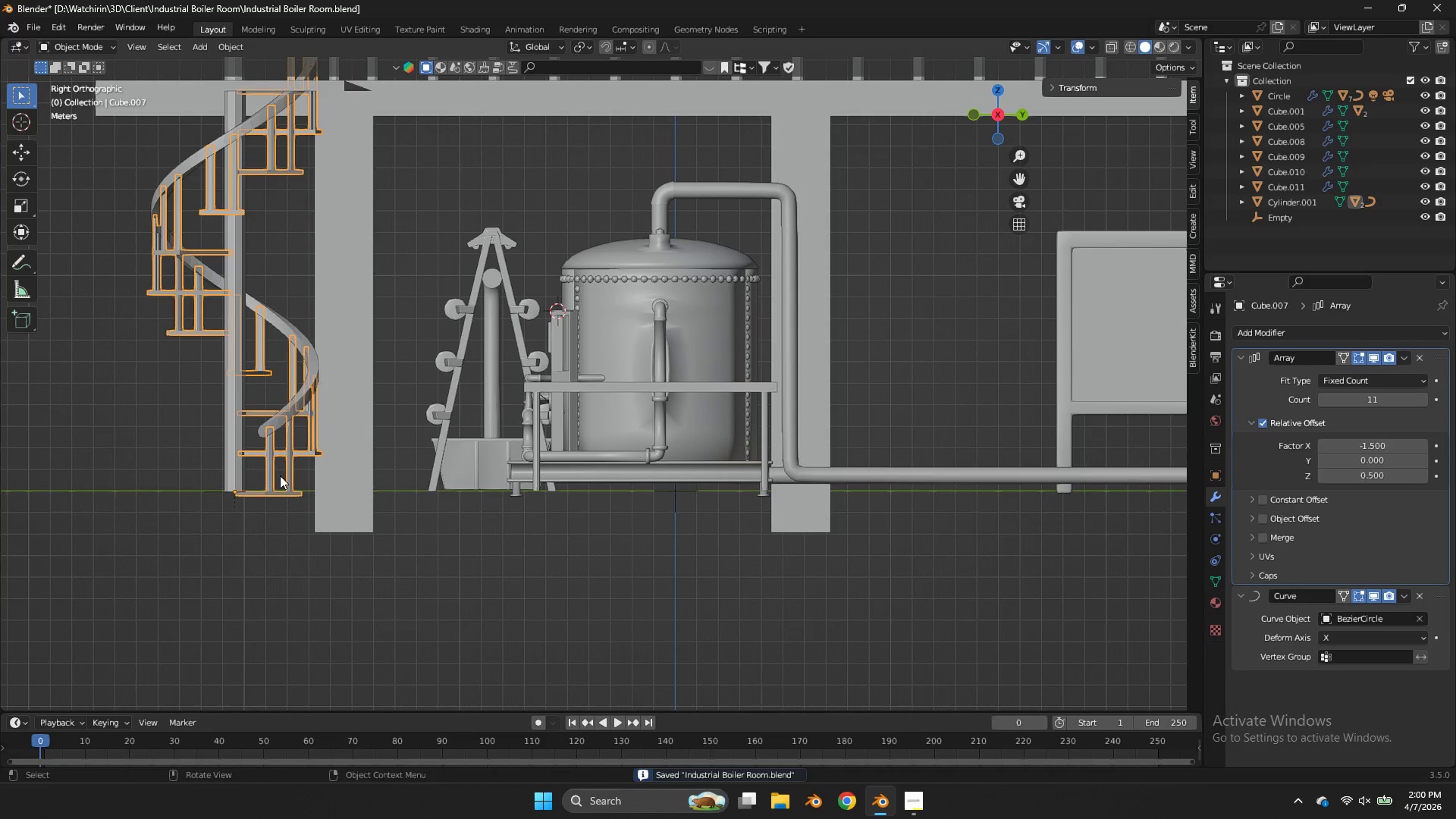 
key(Control+S)
 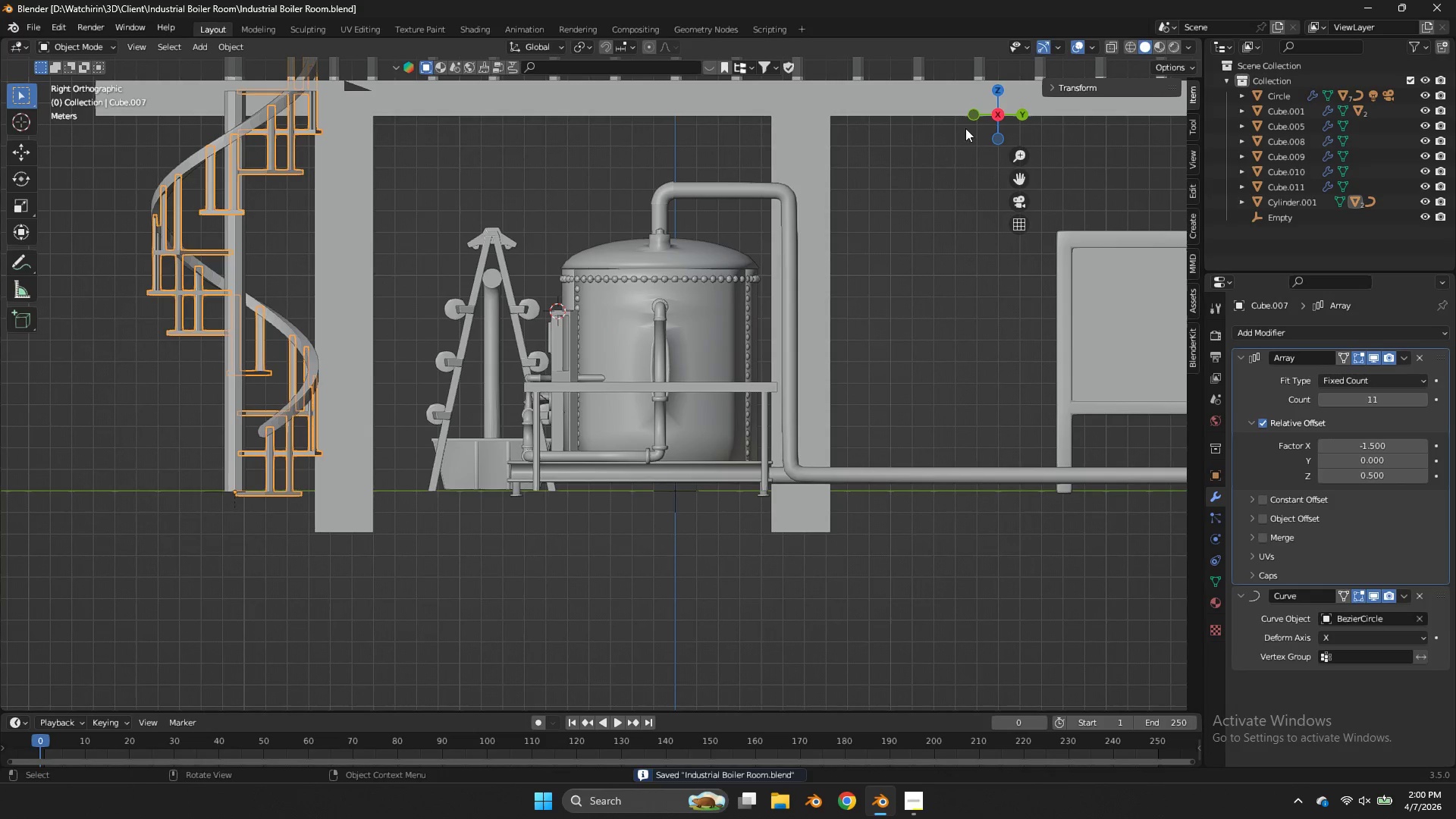 
left_click_drag(start_coordinate=[1001, 114], to_coordinate=[1010, 101])
 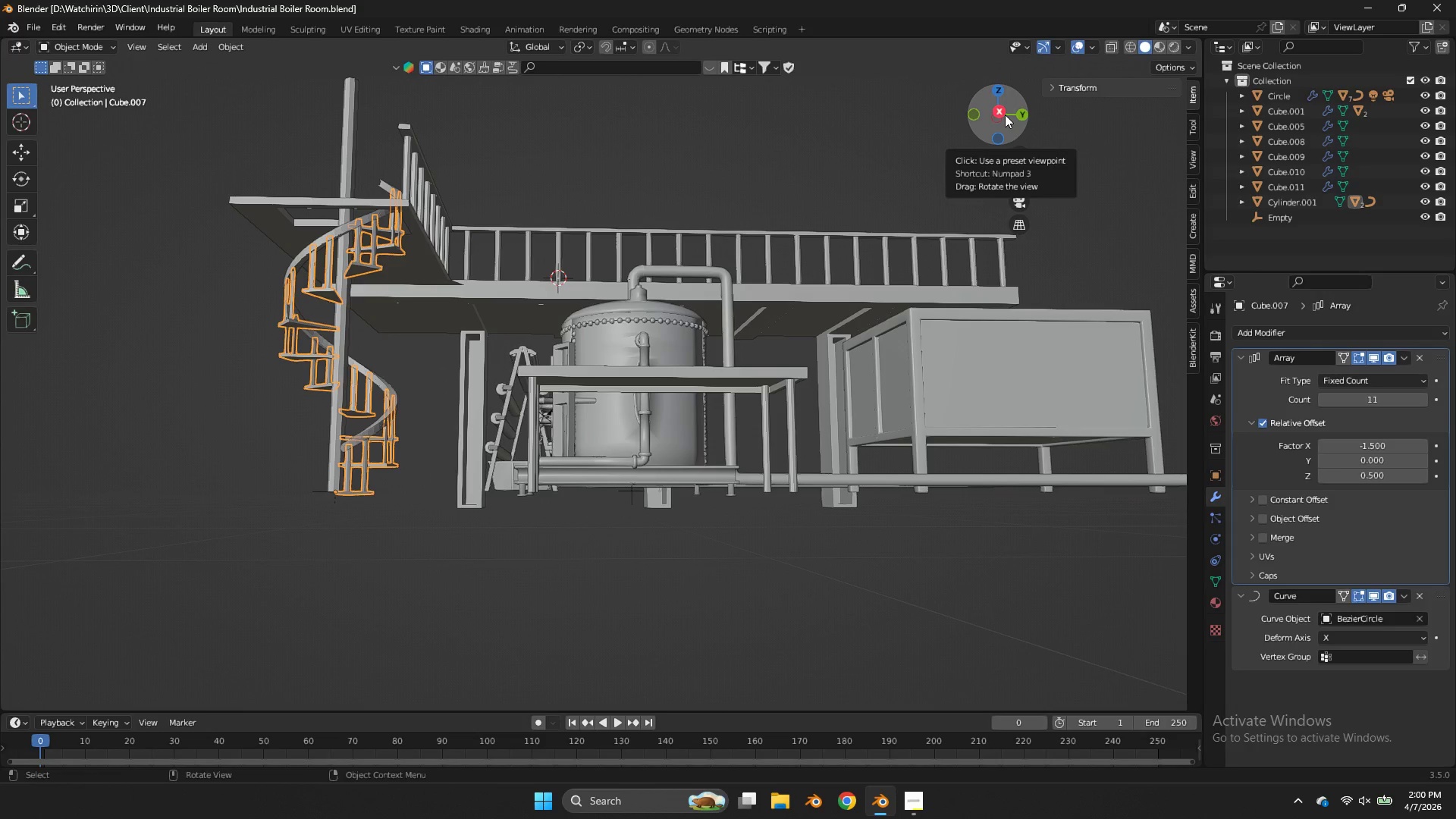 
wait(12.2)
 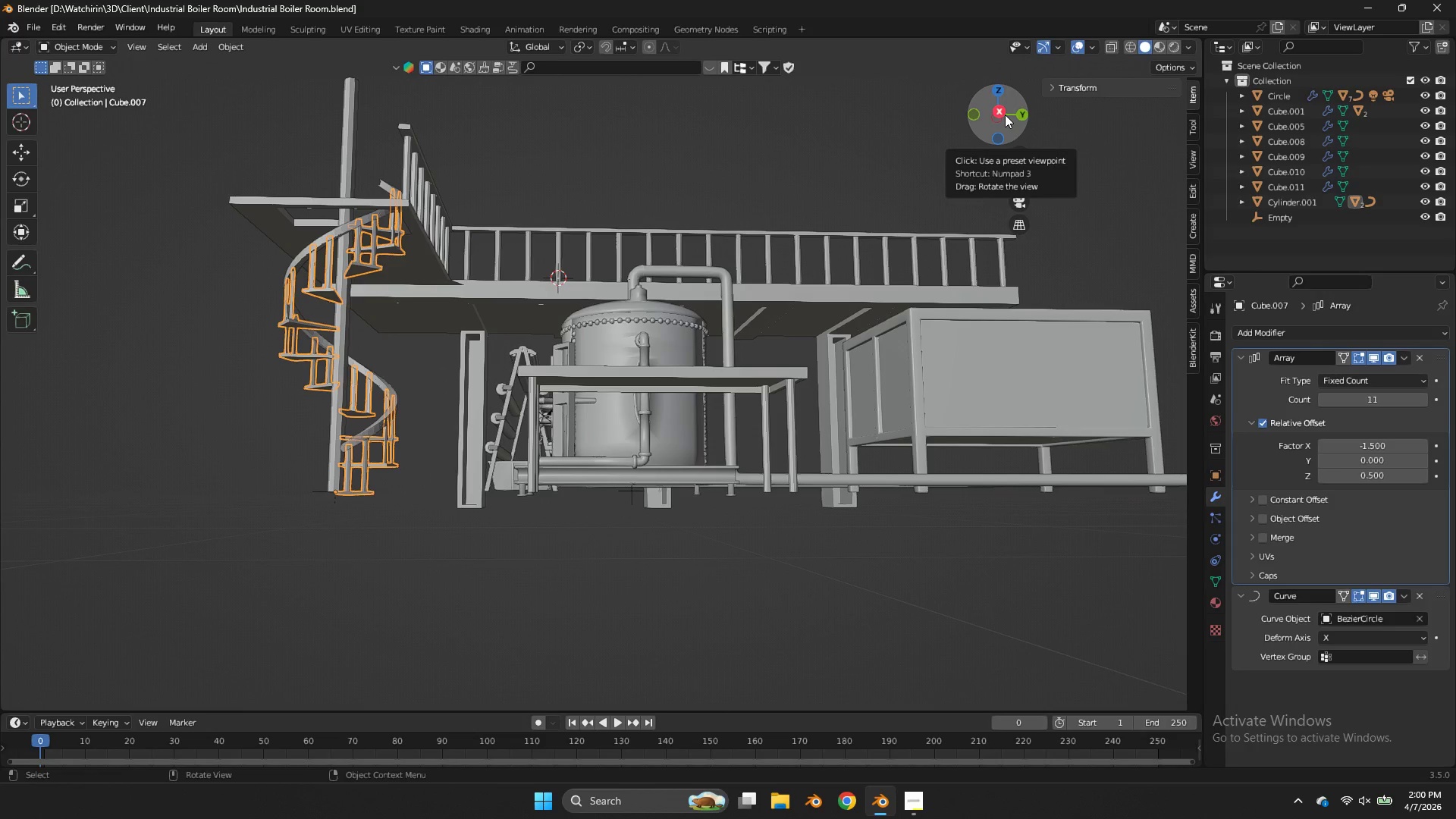 
left_click_drag(start_coordinate=[990, 108], to_coordinate=[1014, 127])
 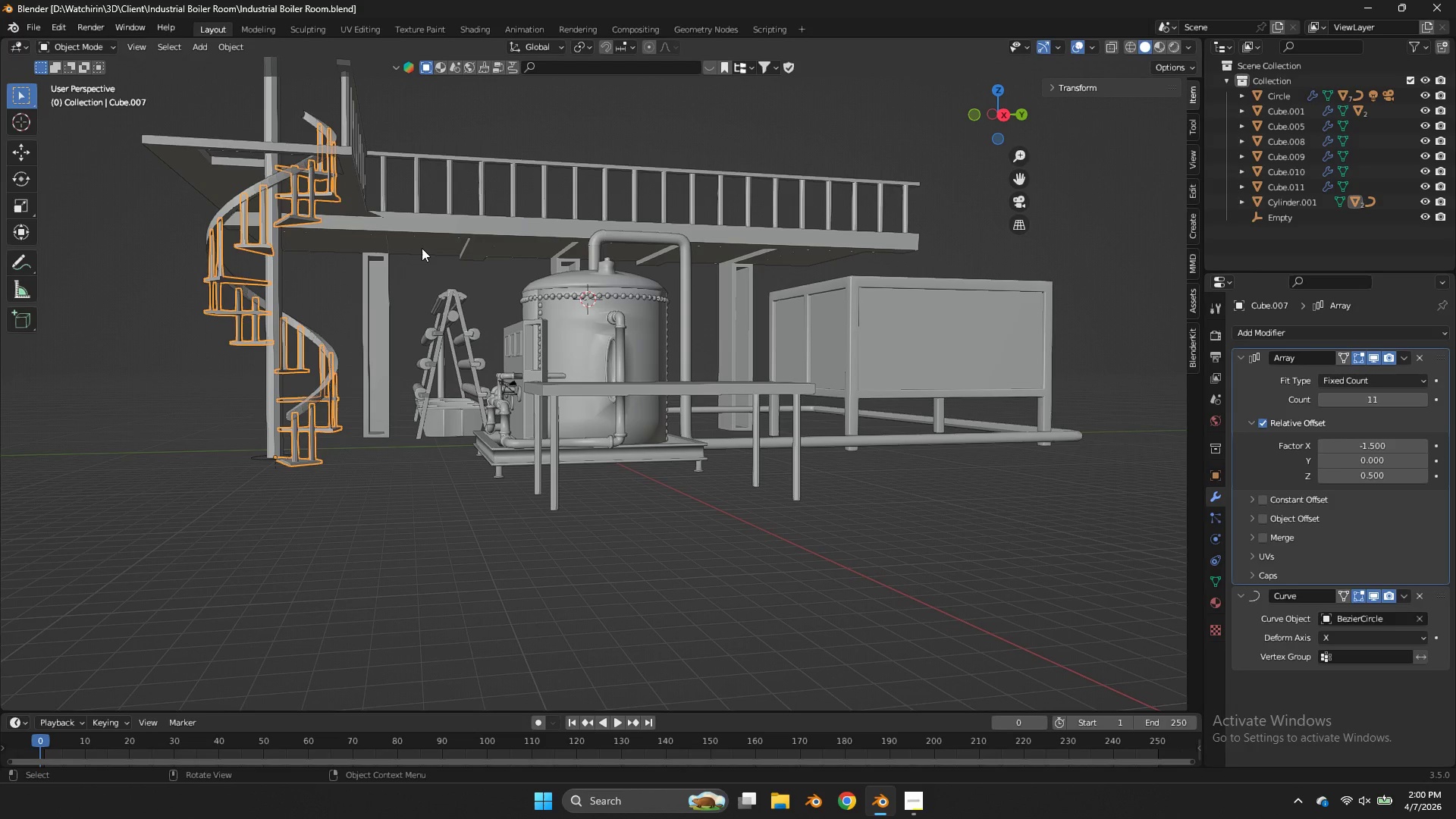 
hold_key(key=ShiftLeft, duration=0.98)
left_click([389, 229])
 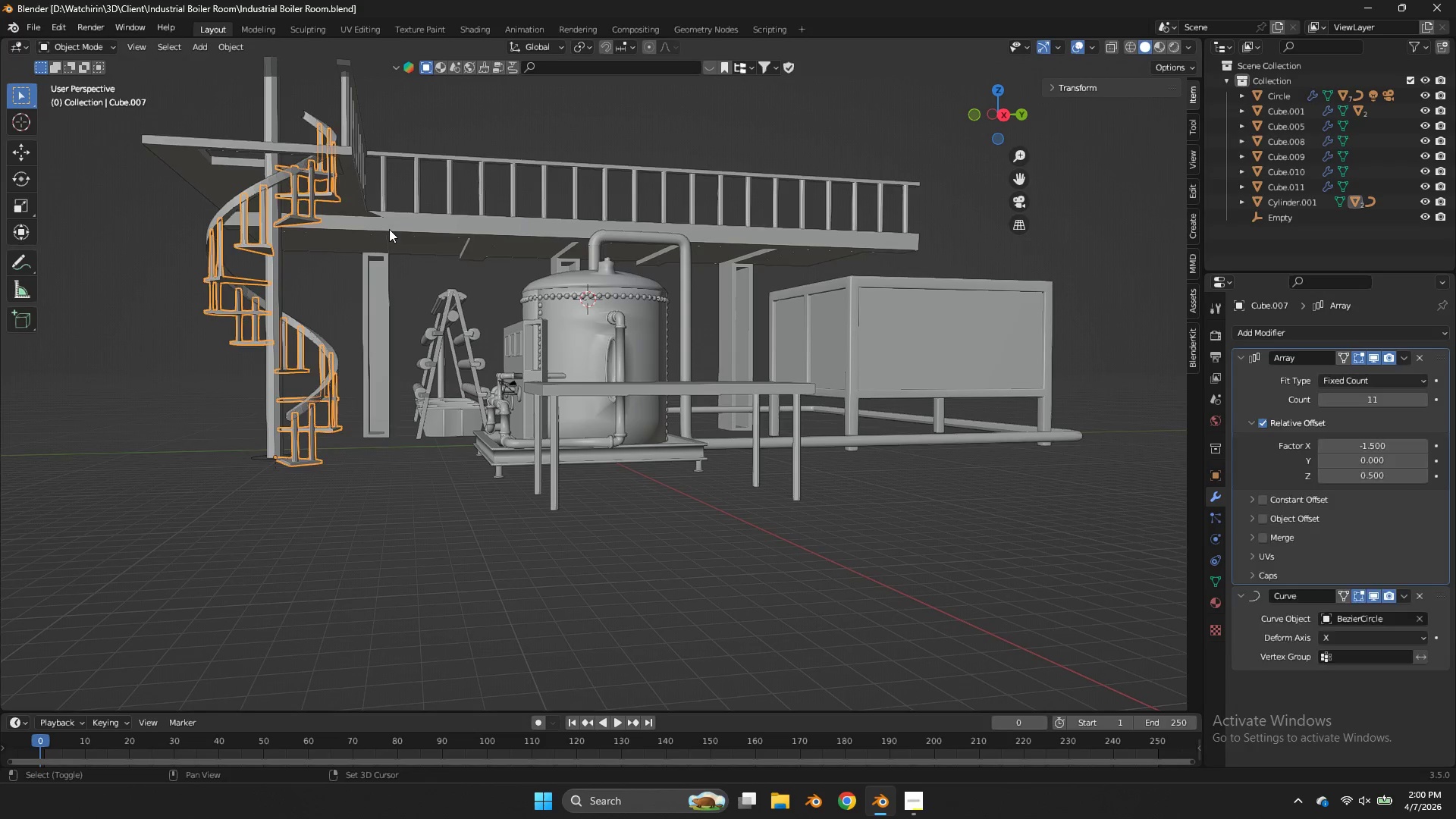 
hold_key(key=ShiftLeft, duration=0.81)
left_click([880, 180])
 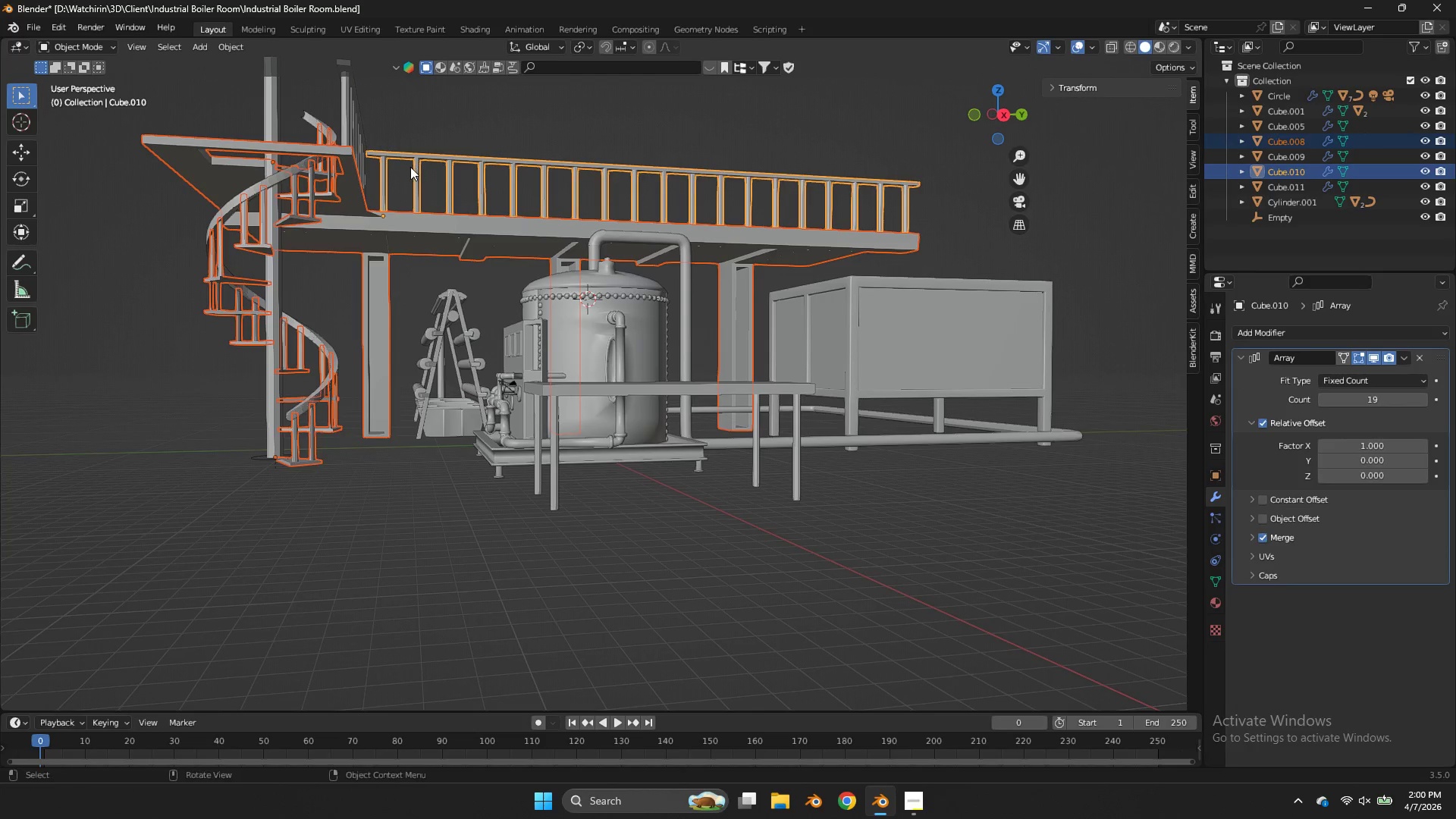 
scroll: coordinate [410, 167], scroll_direction: down, amount: 3.0
 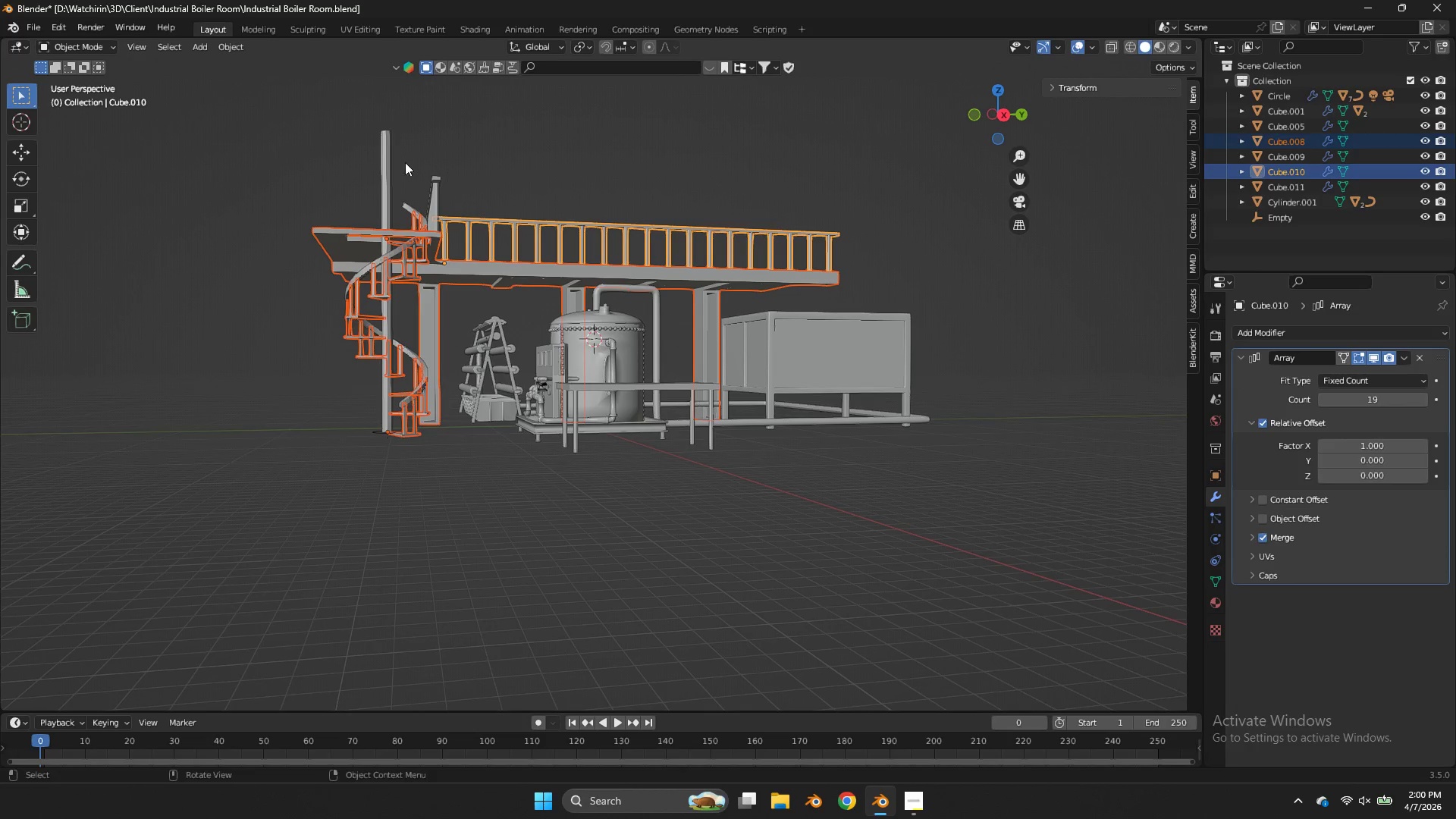 
left_click([383, 162])
 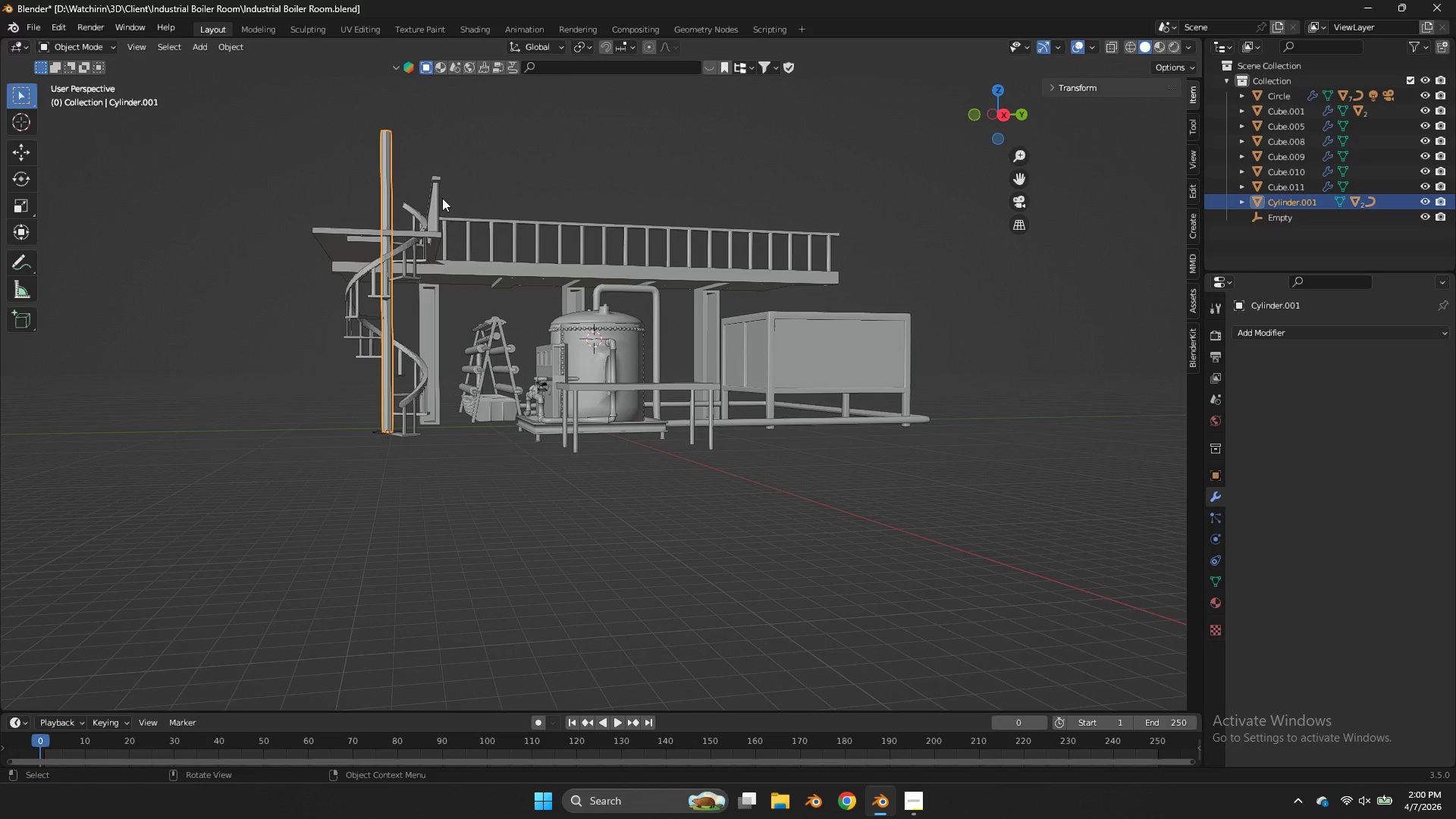 
hold_key(key=ShiftLeft, duration=0.64)
left_click([441, 206])
 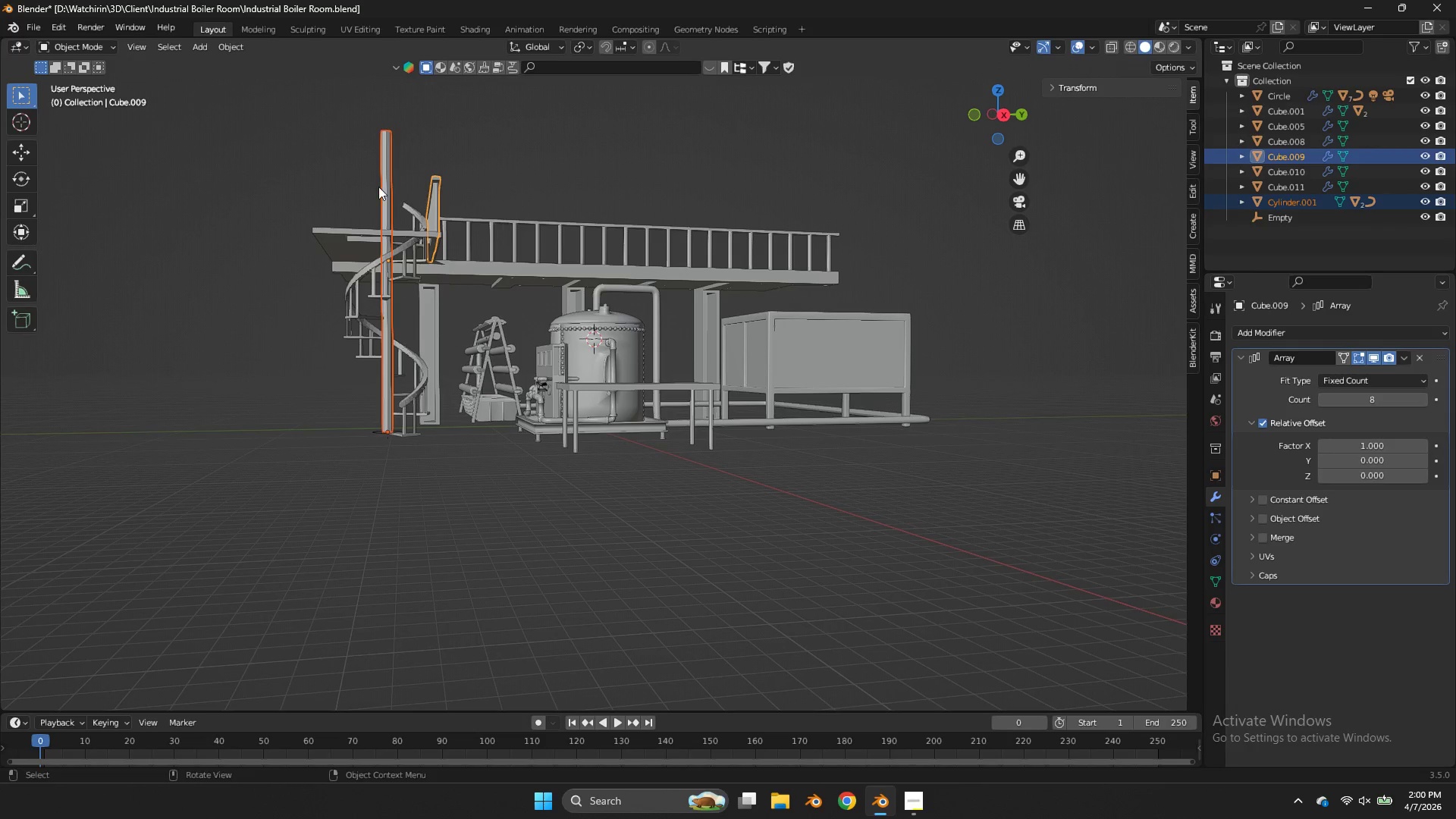 
left_click([378, 187])
 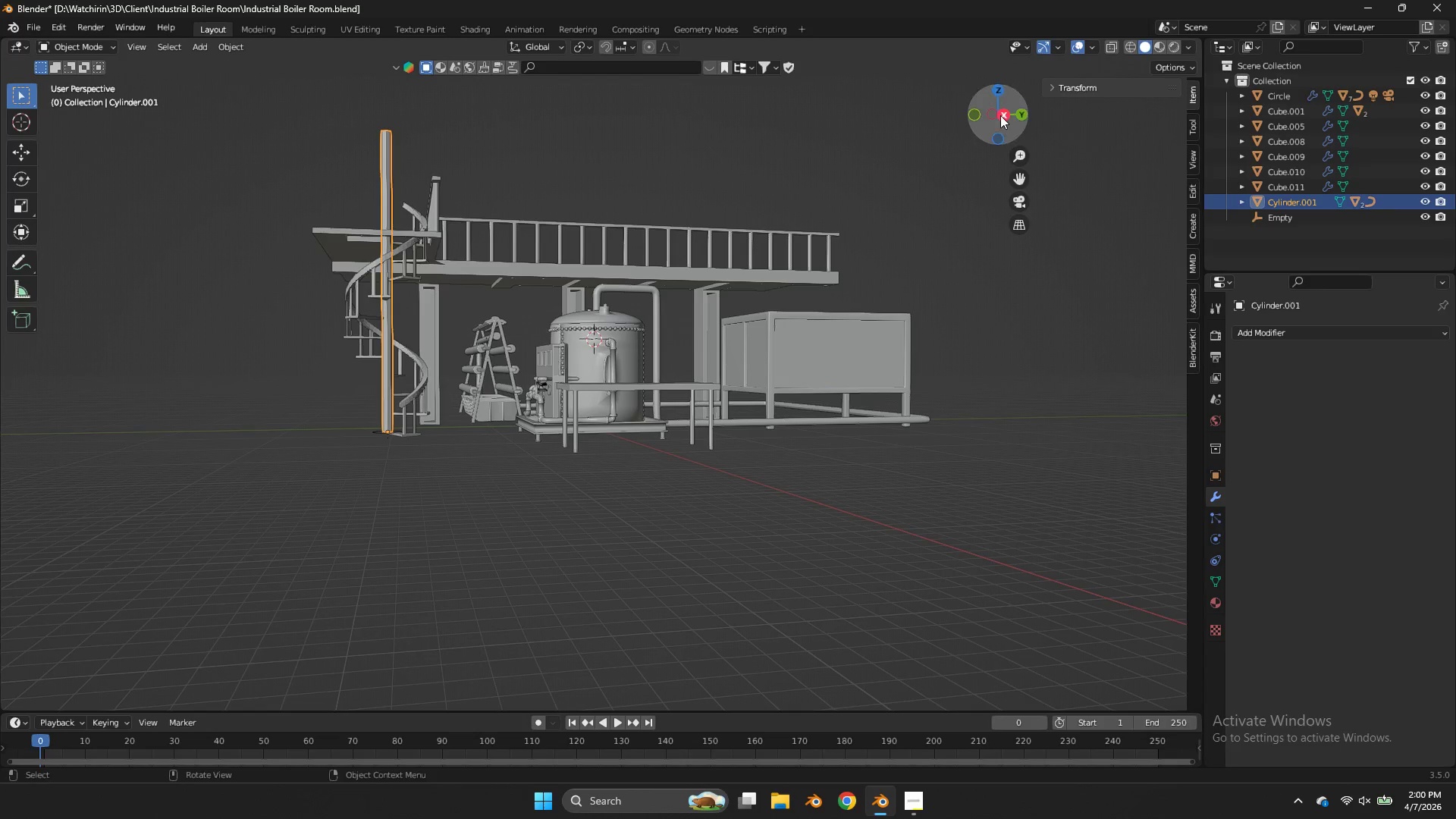 
left_click([1001, 116])
 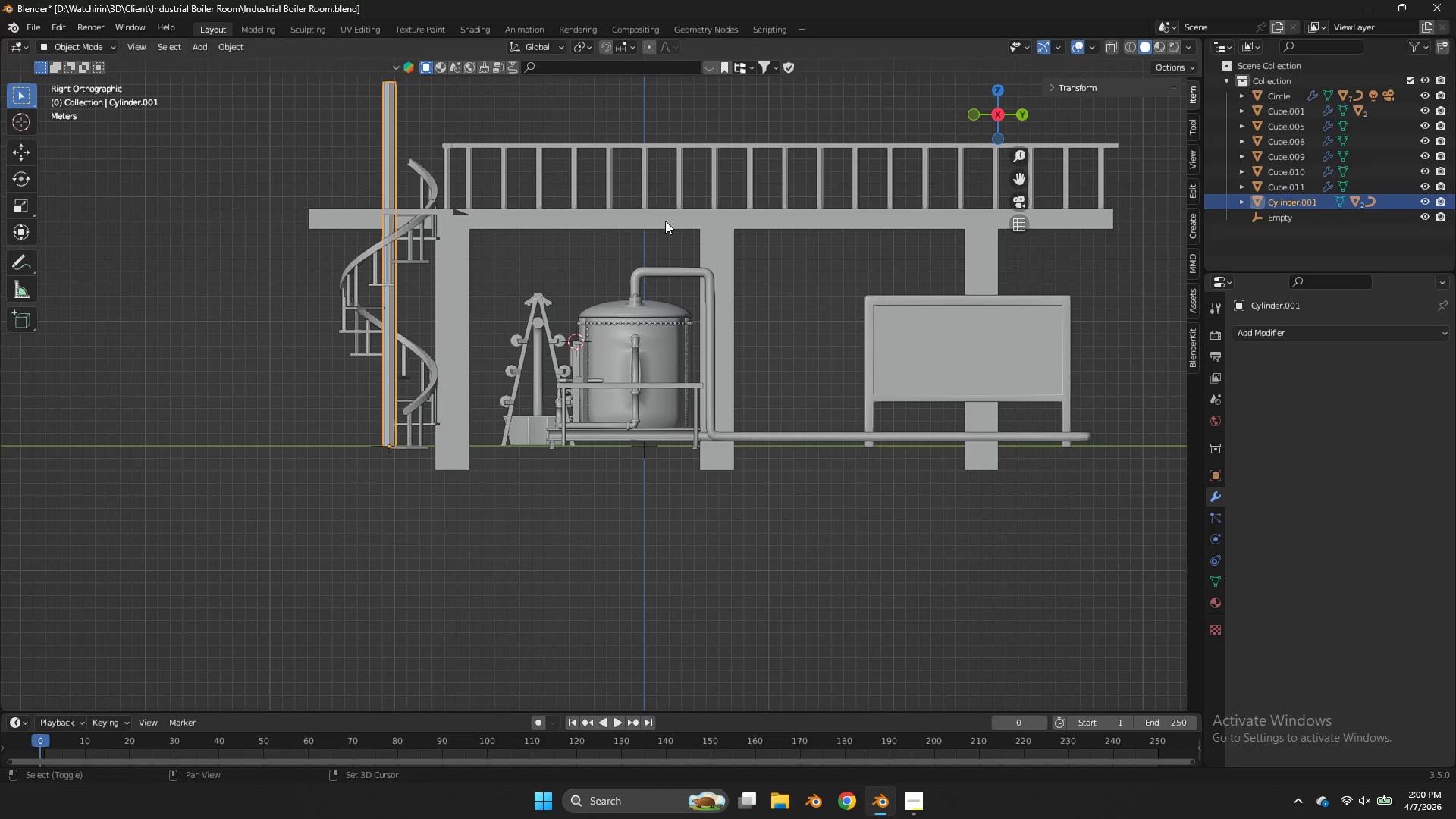 
hold_key(key=ShiftLeft, duration=1.08)
left_click([660, 212])
 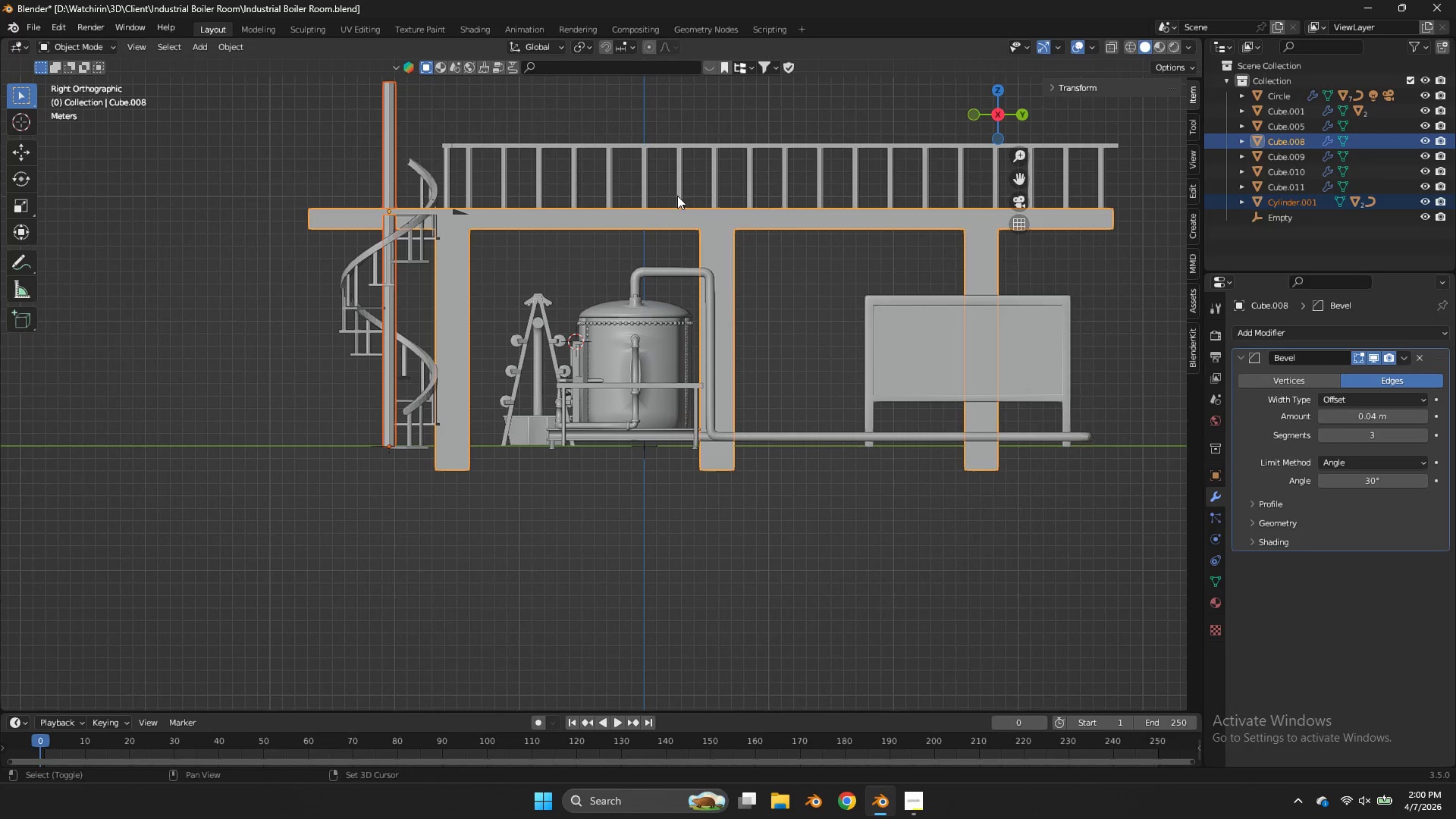 
left_click([677, 196])
 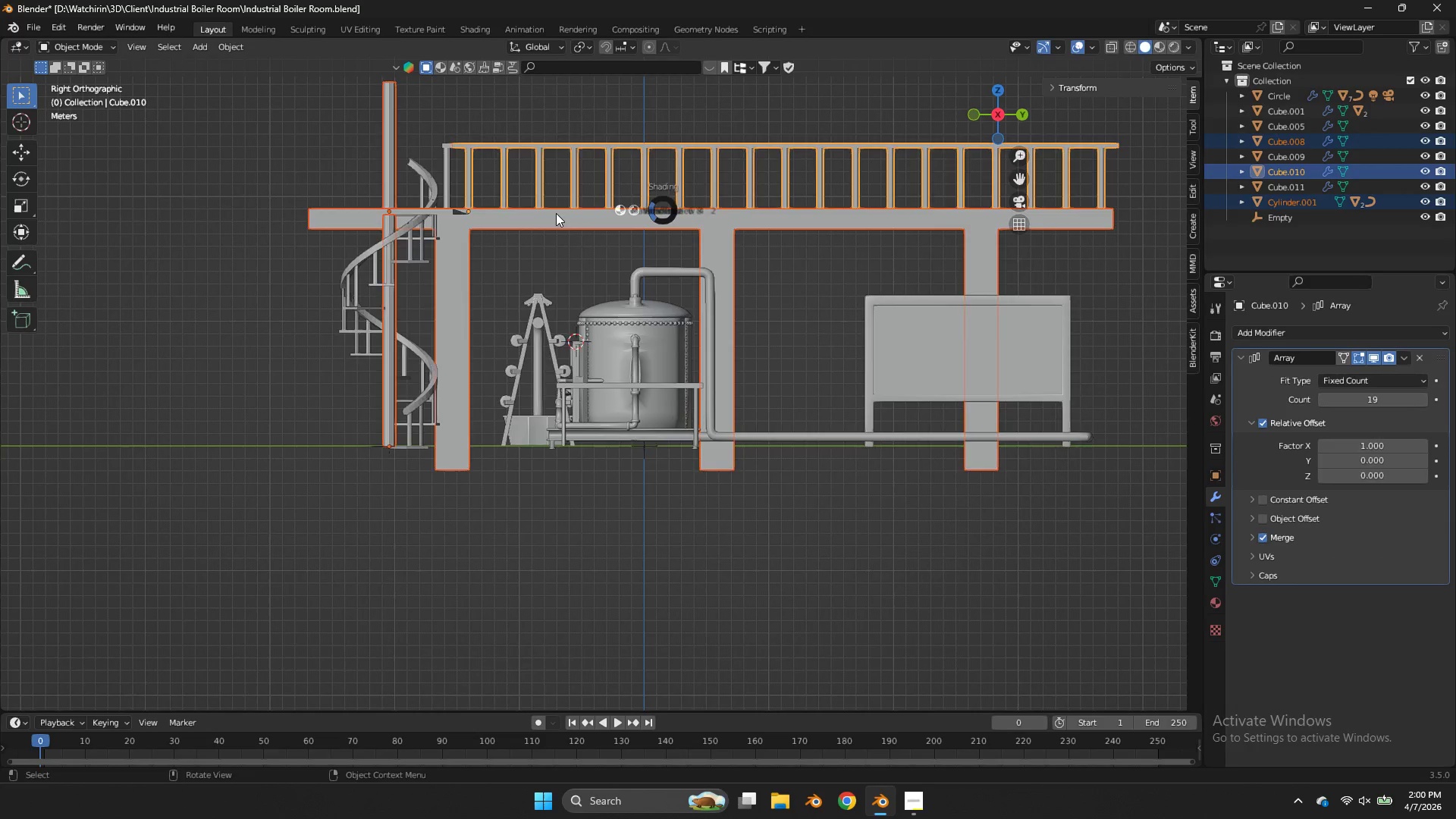 
type(zgz)
 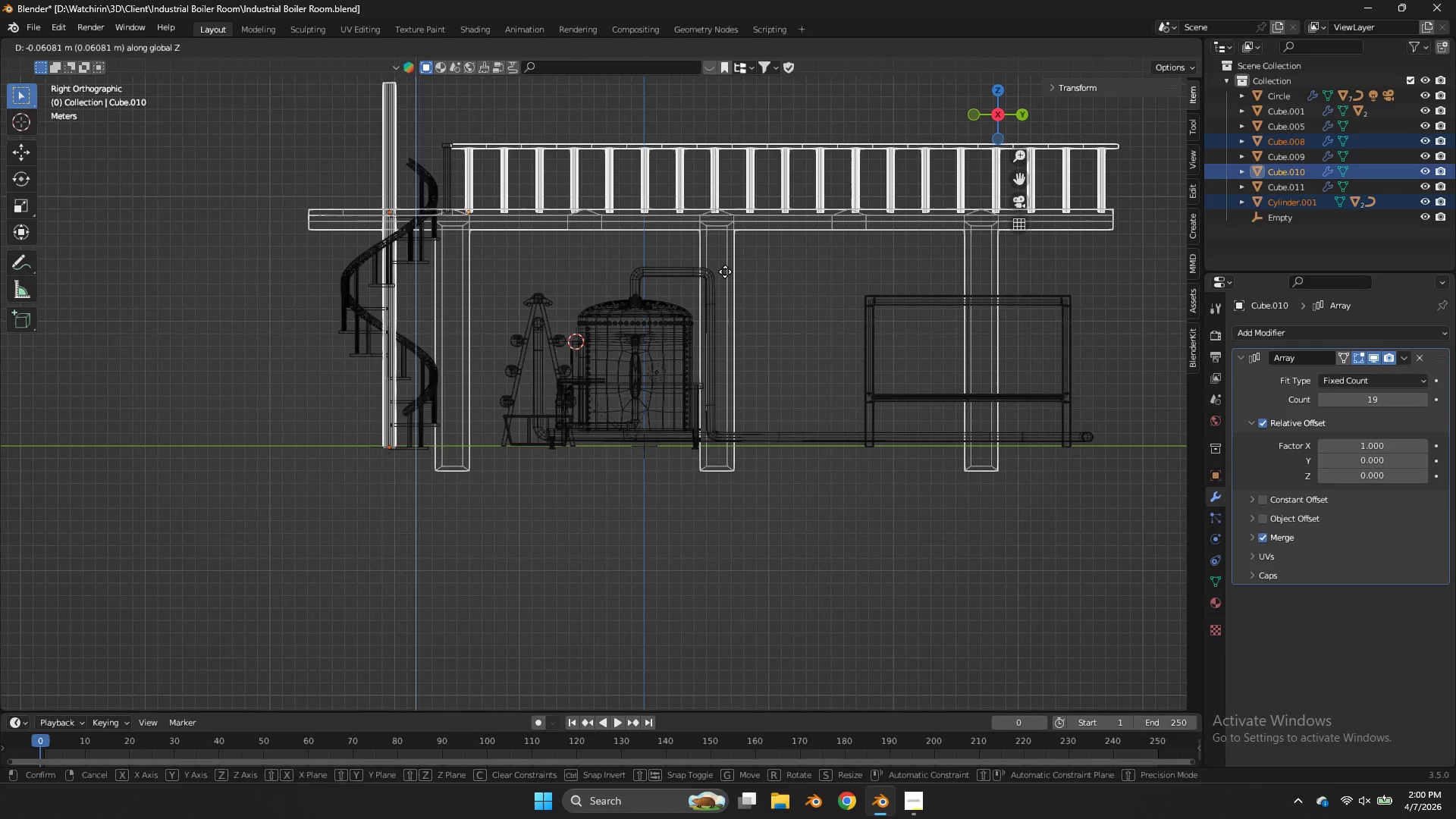 
hold_key(key=ShiftLeft, duration=5.34)
left_click([757, 67])
 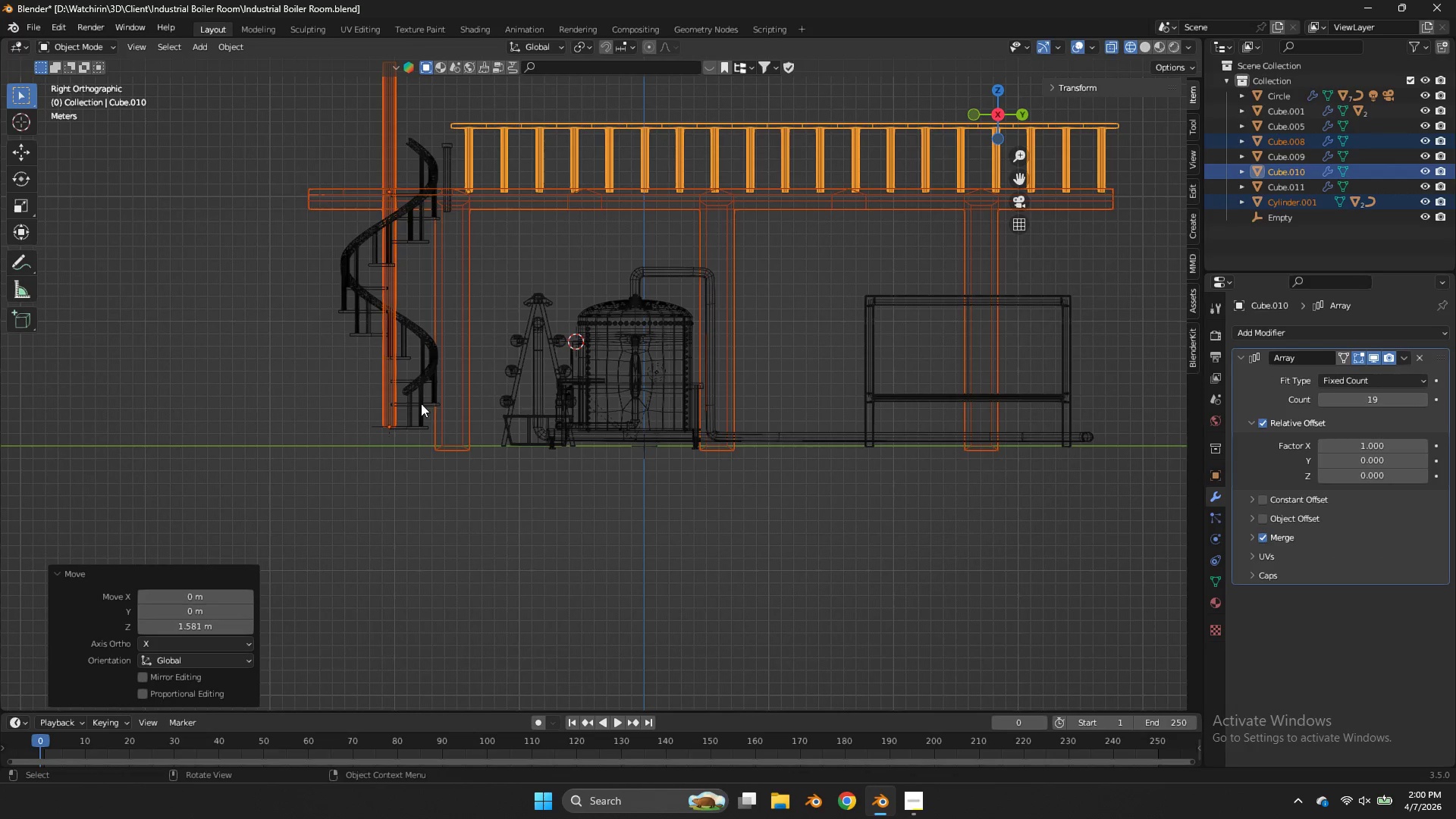 
key(Tab)
type(gz)
 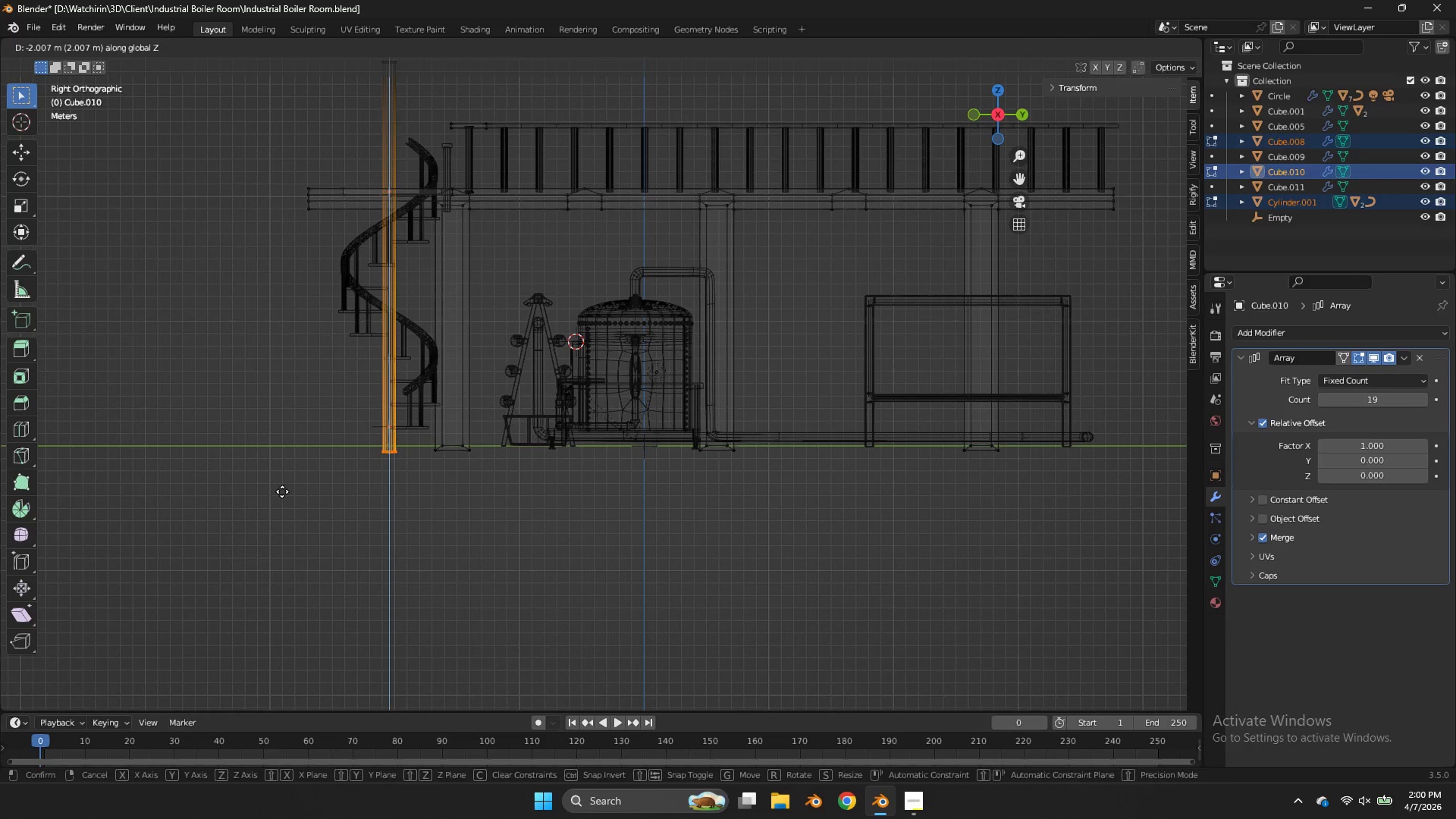 
left_click_drag(start_coordinate=[415, 413], to_coordinate=[270, 469])
 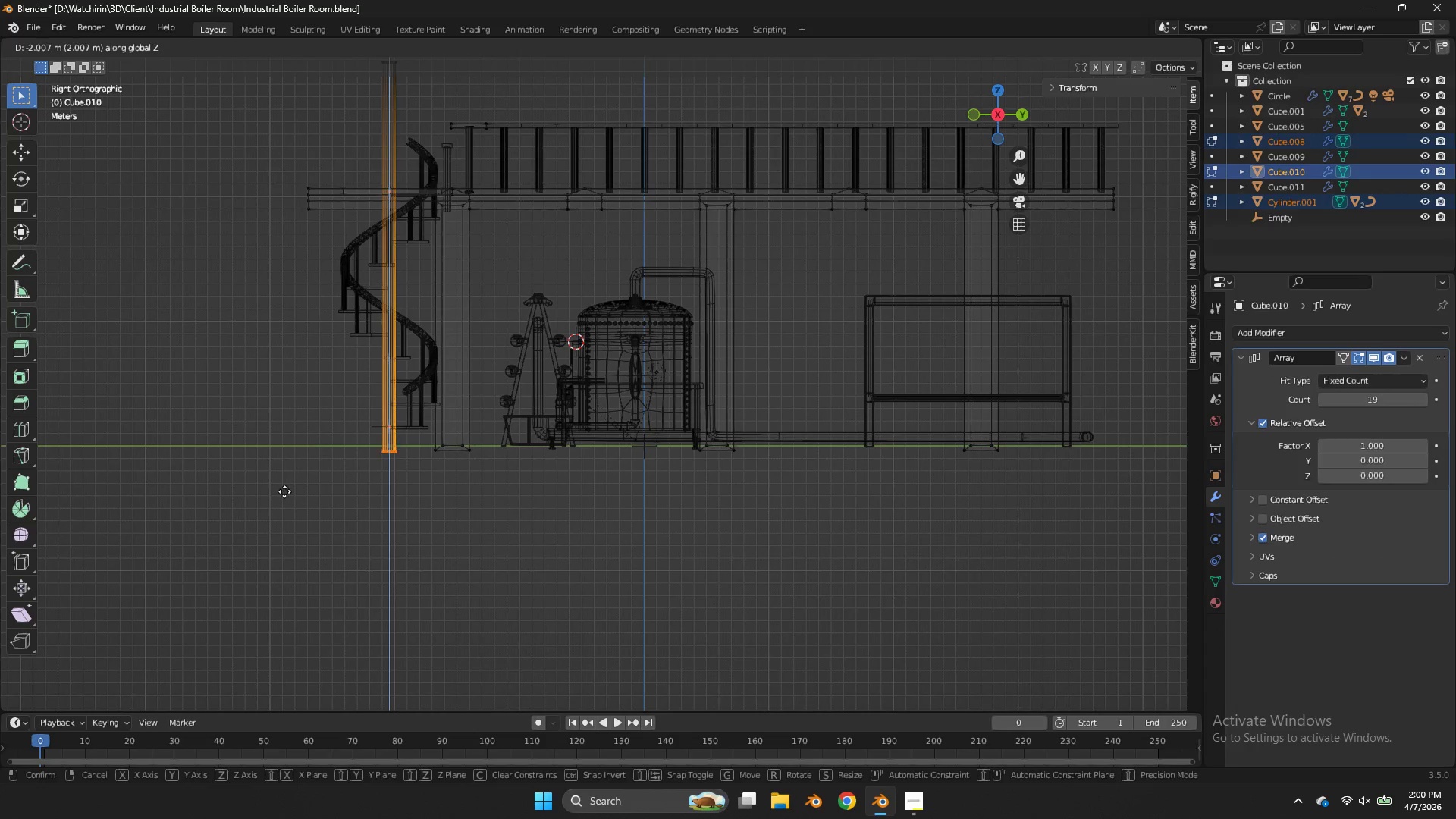 
left_click([282, 491])
 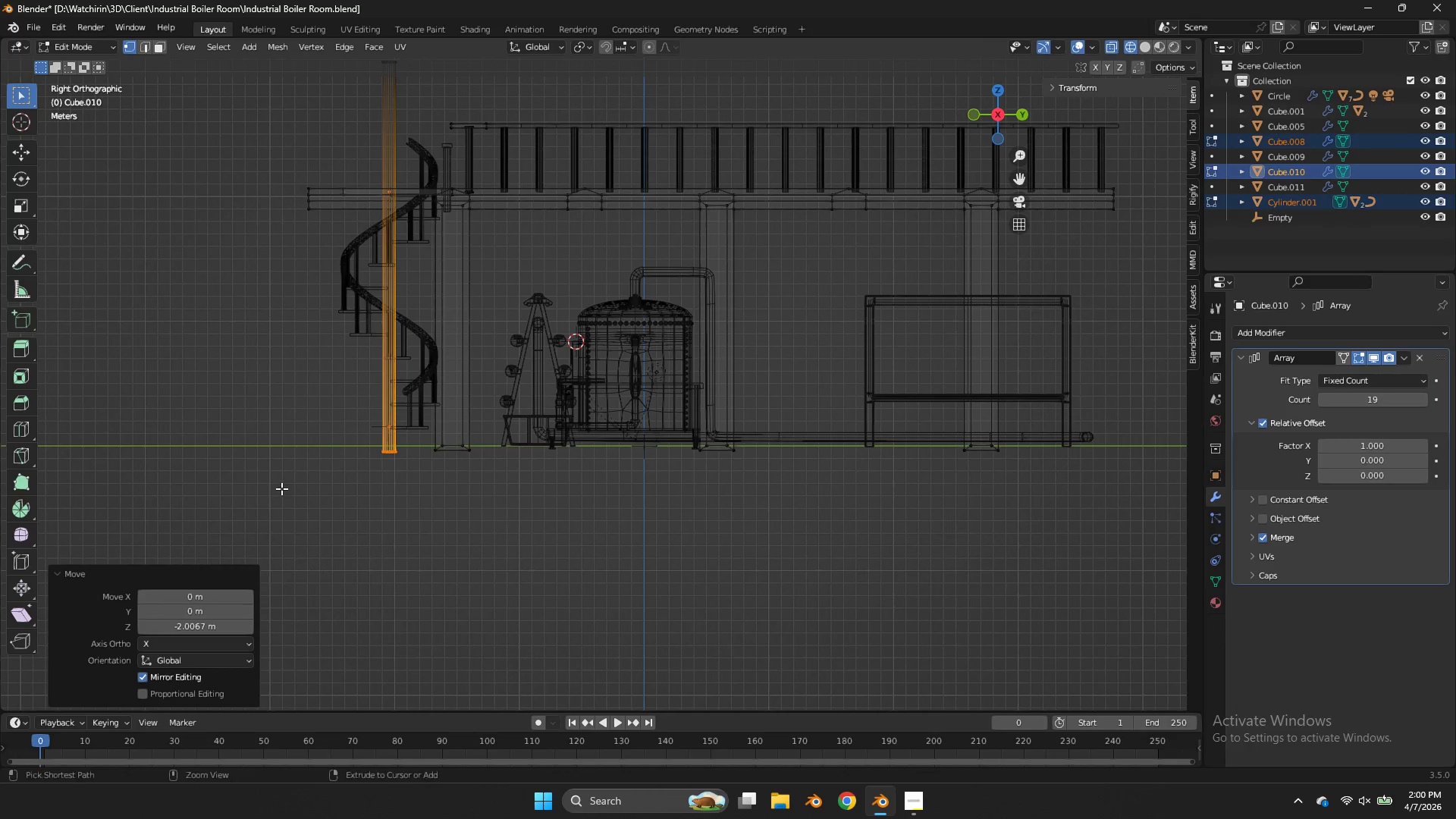 
key(Control+ControlLeft)
 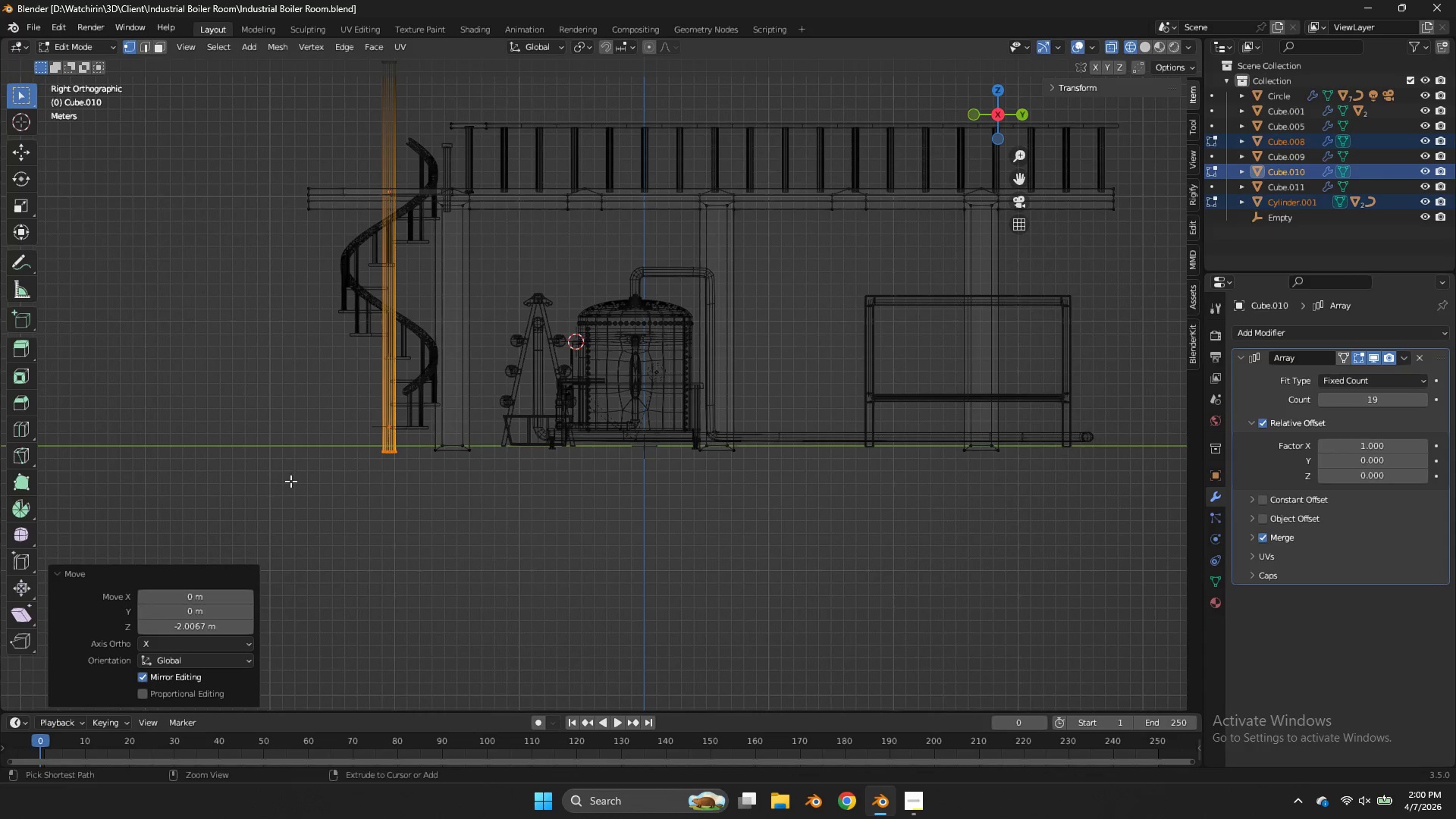 
key(Control+S)
 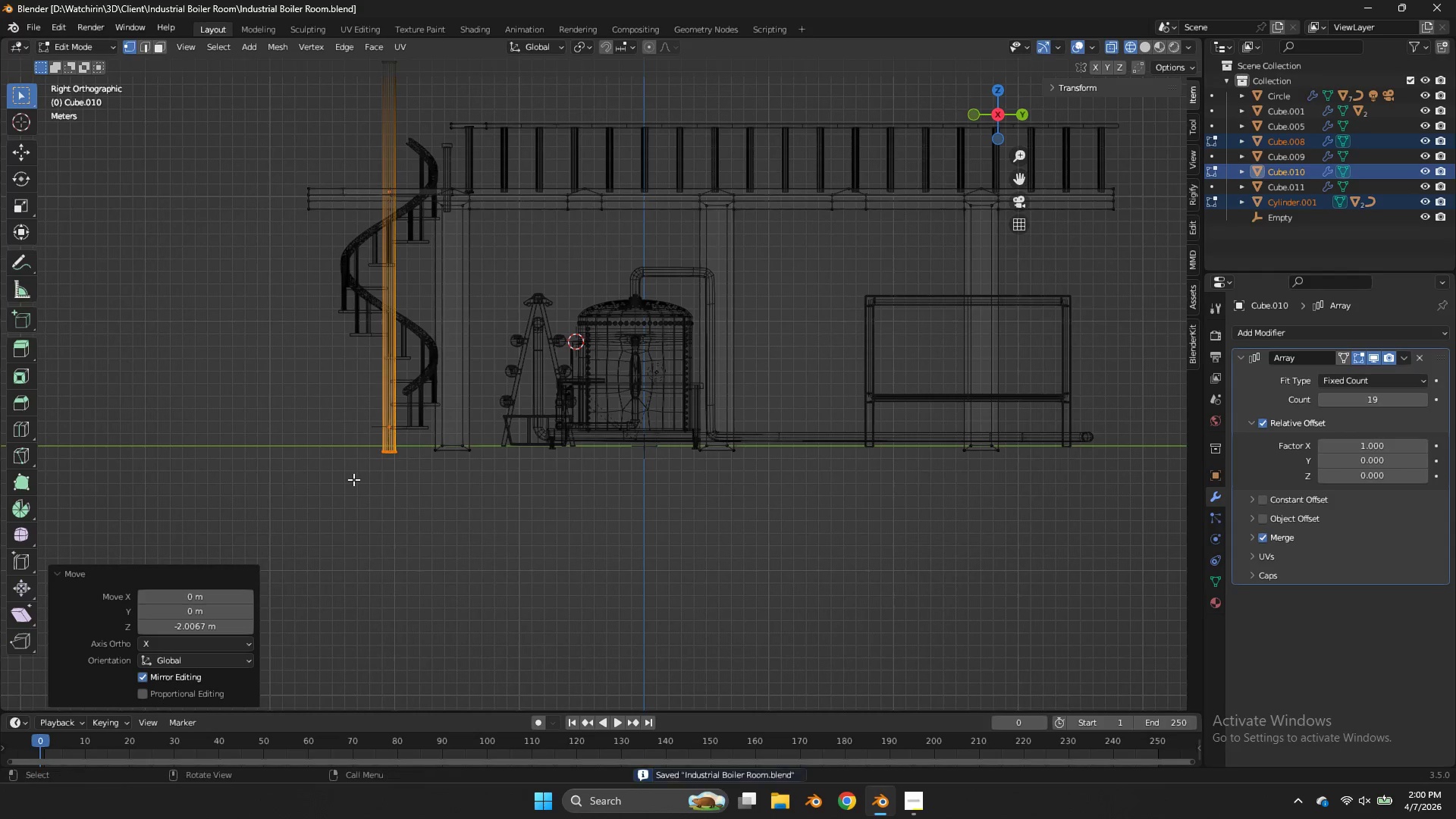 
key(Z)
 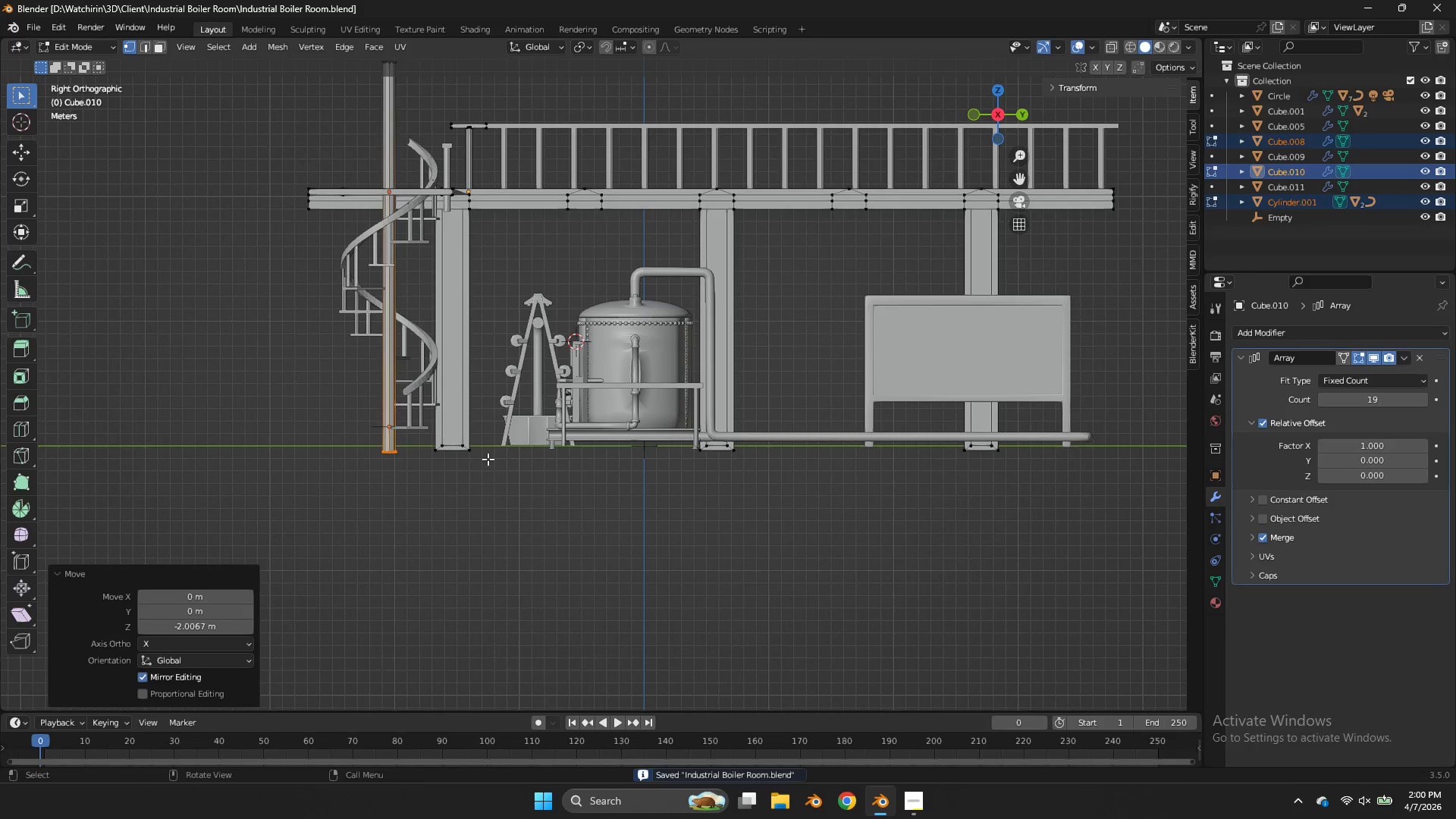 
key(Tab)
 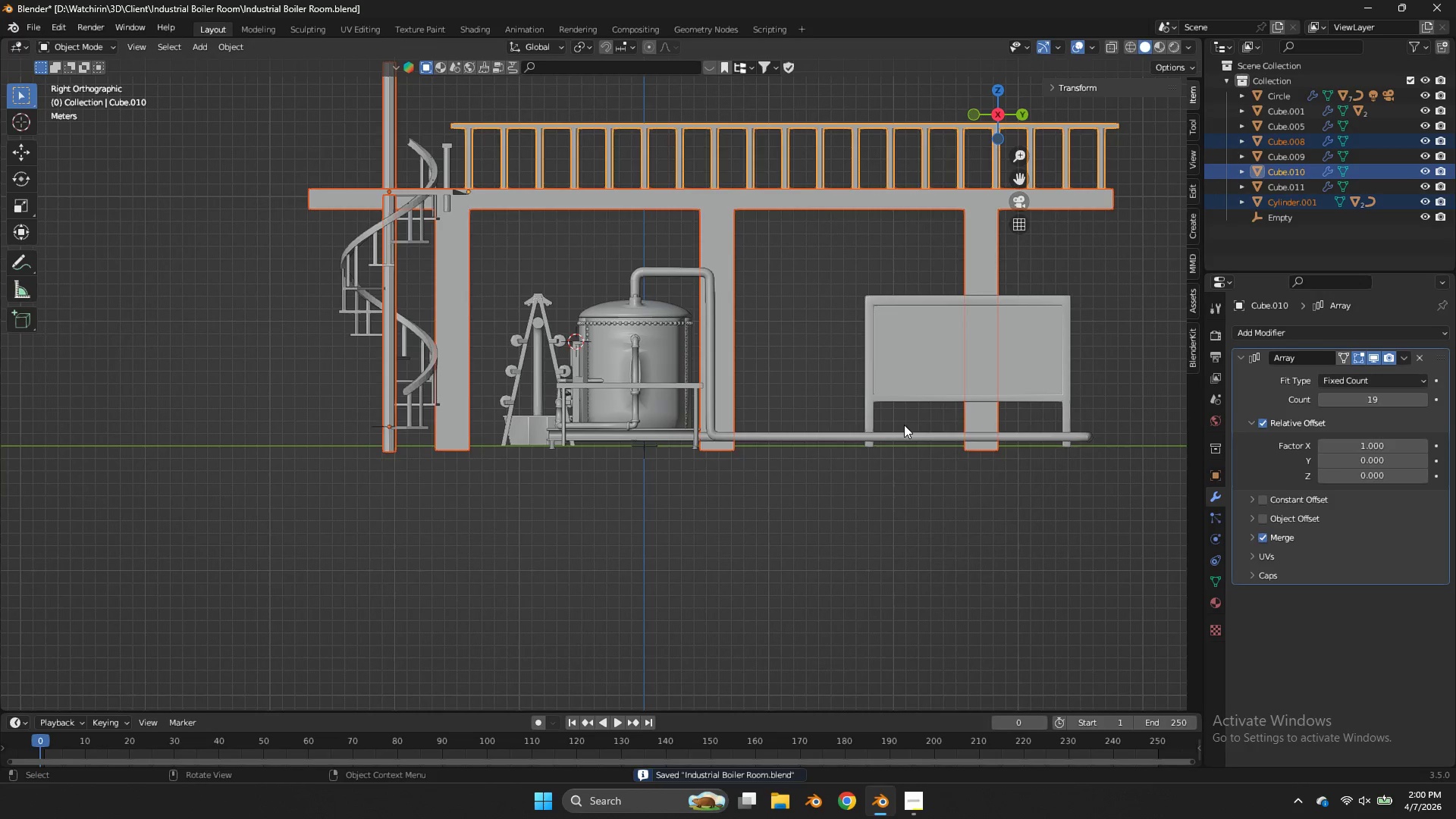 
key(Z)
 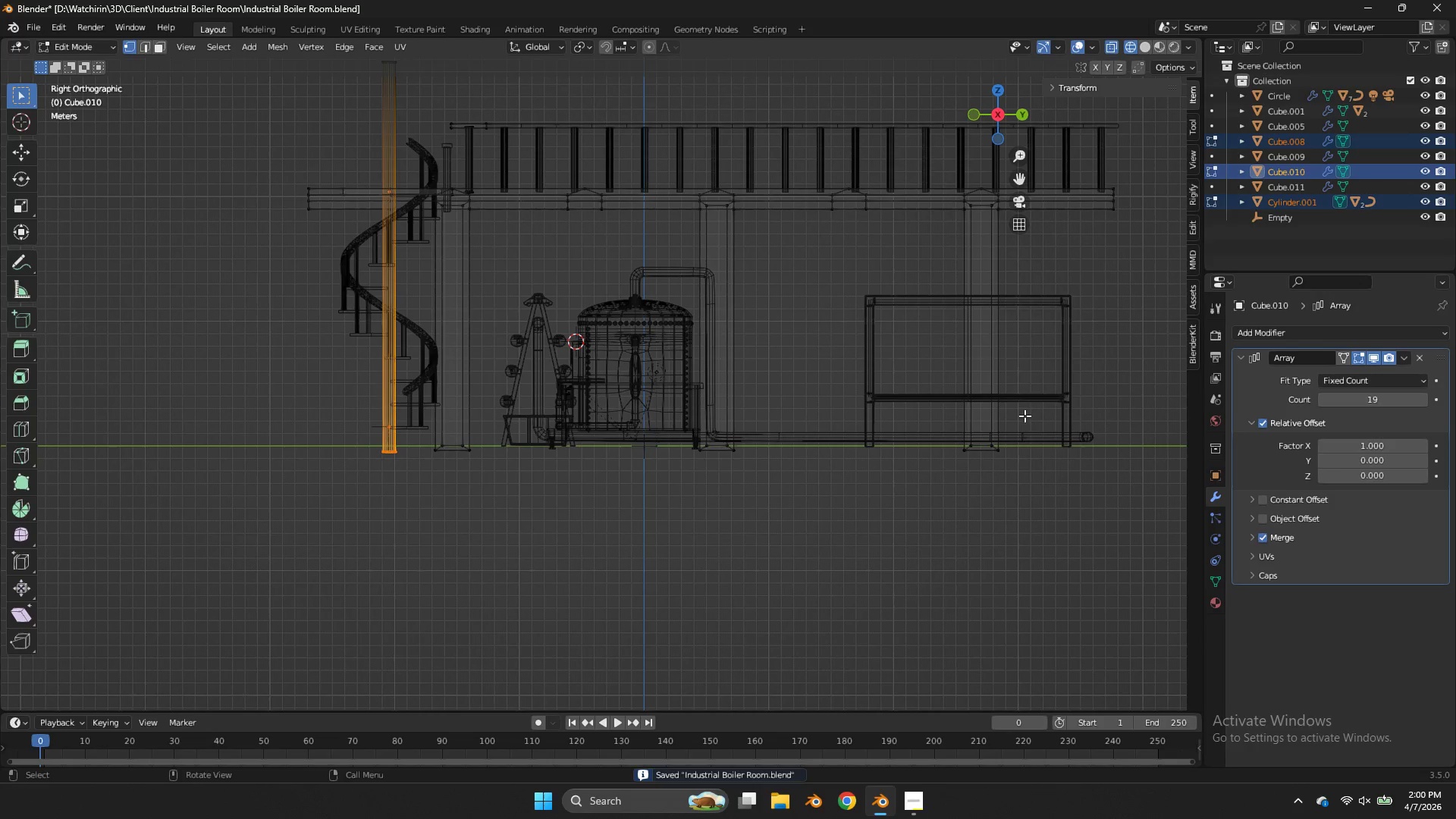 
key(Tab)
 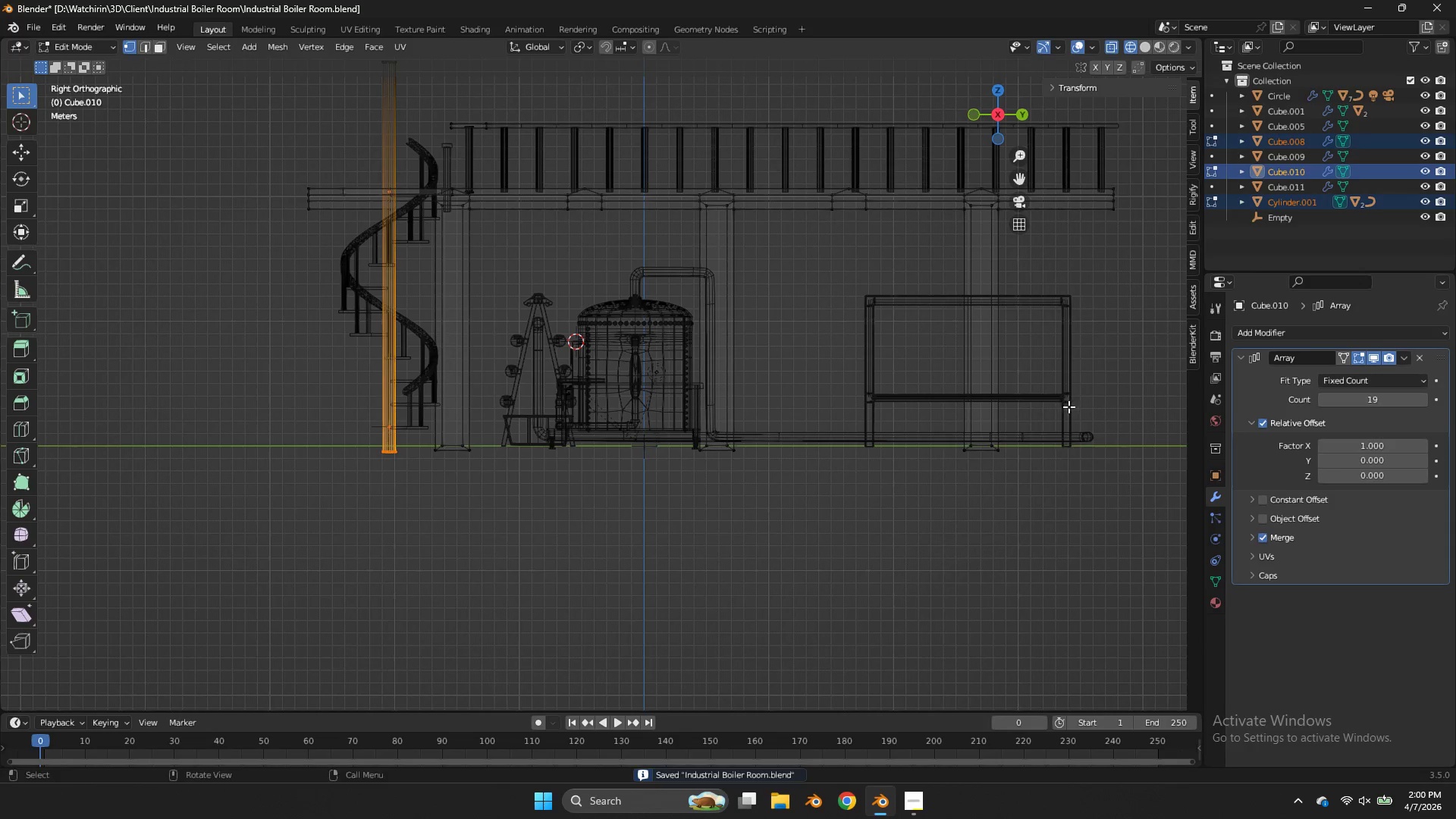 
left_click_drag(start_coordinate=[1071, 405], to_coordinate=[265, 534])
 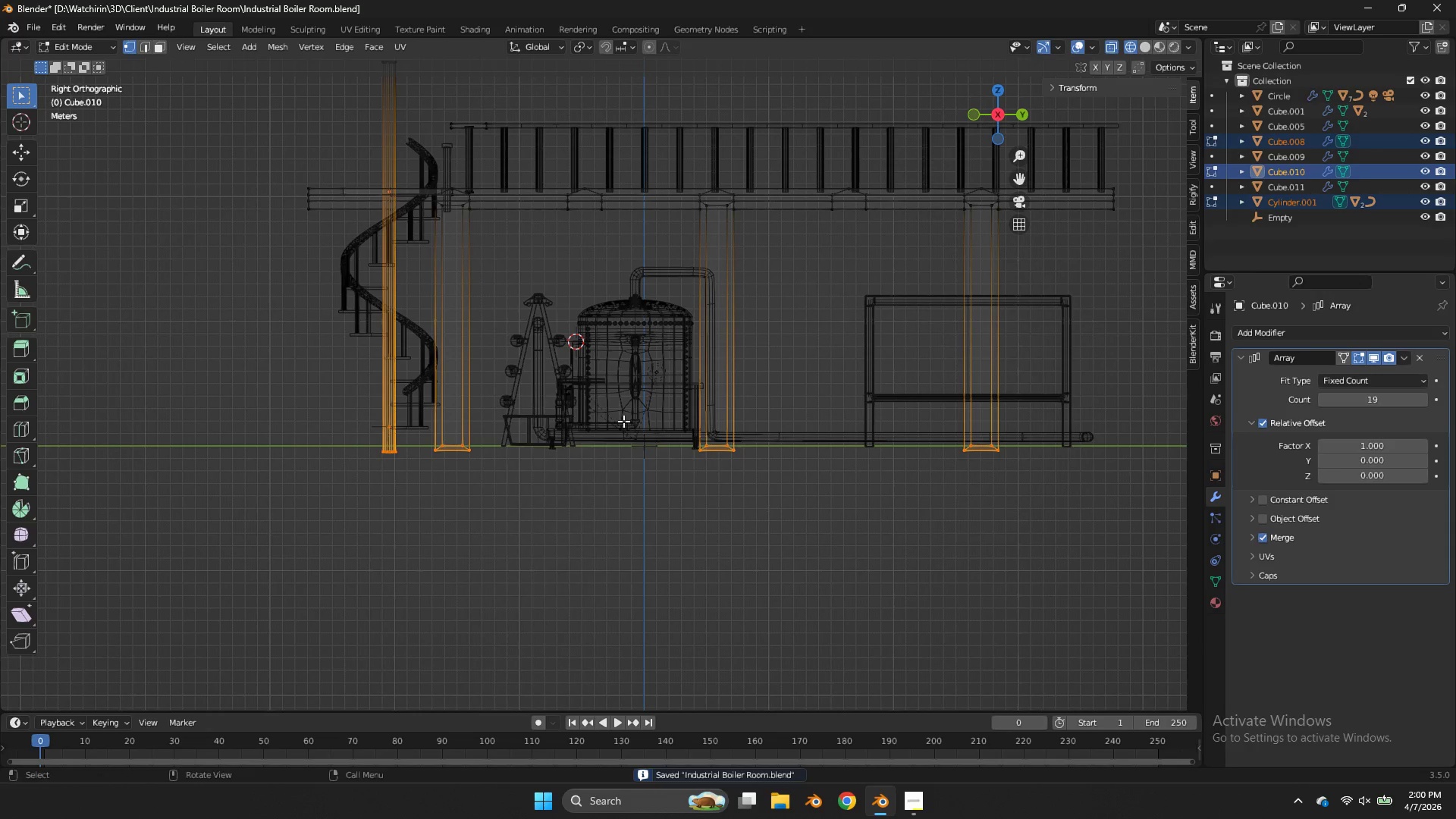 
key(X)
 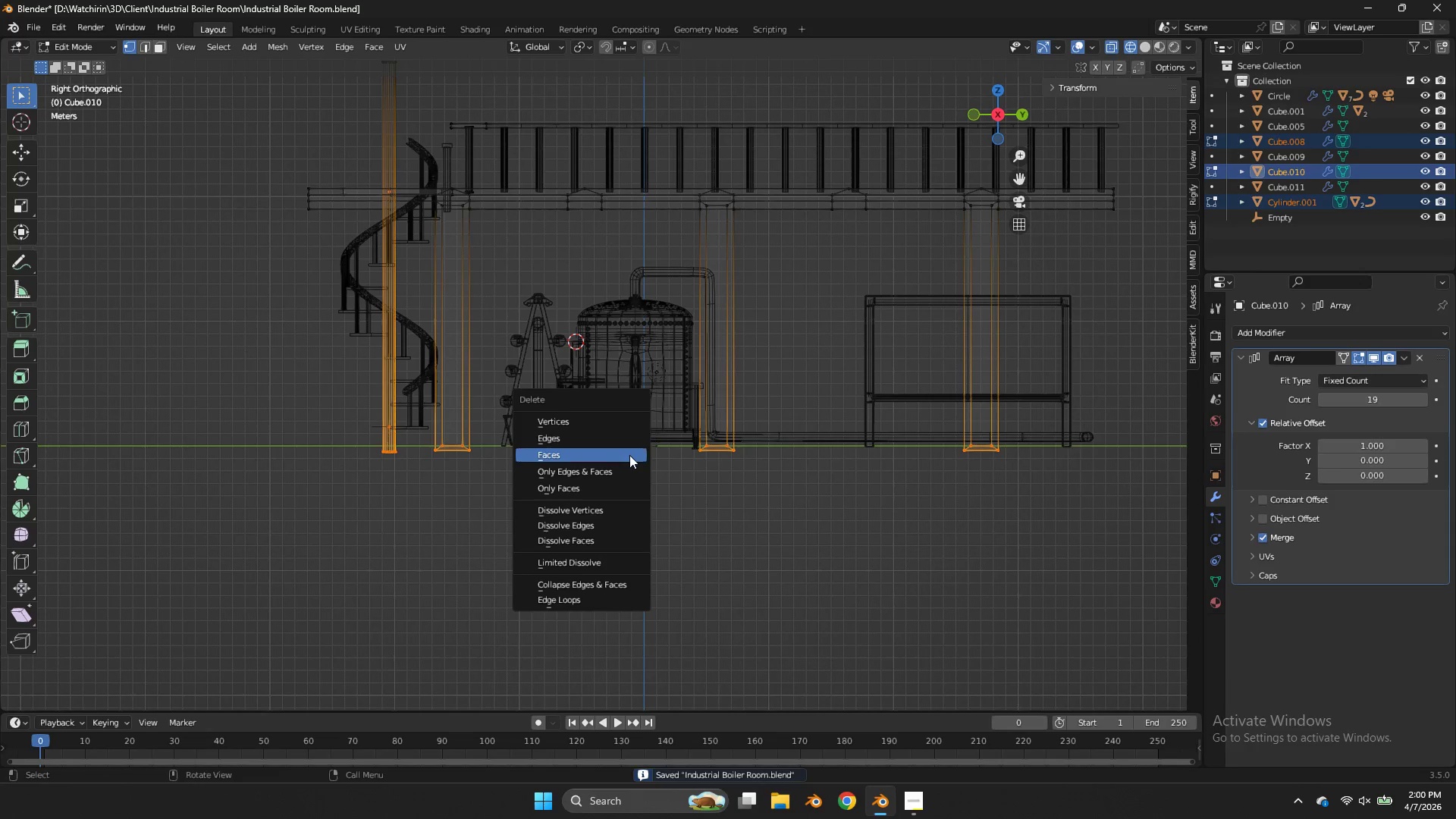 
left_click([629, 455])
 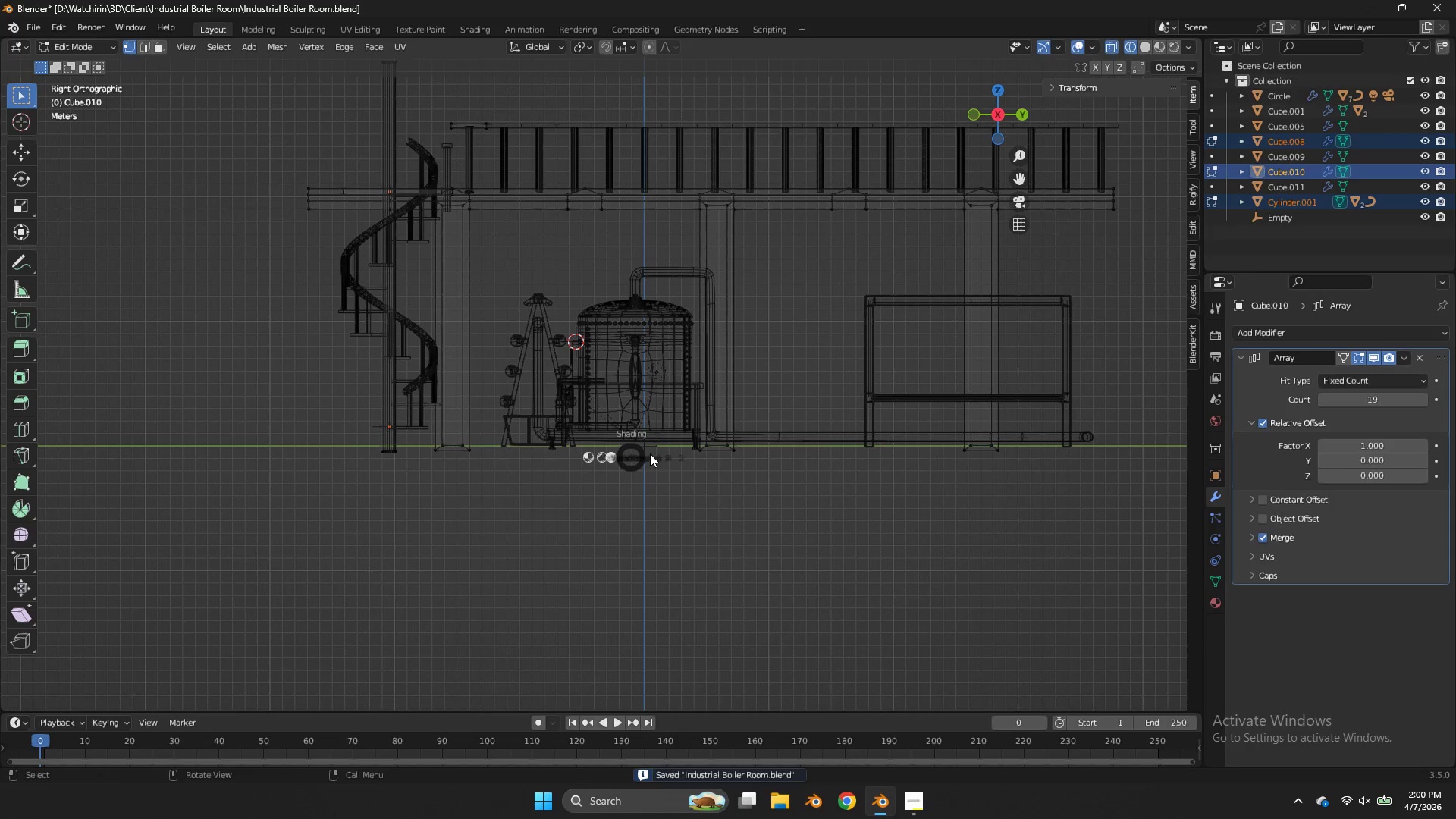 
key(Z)
 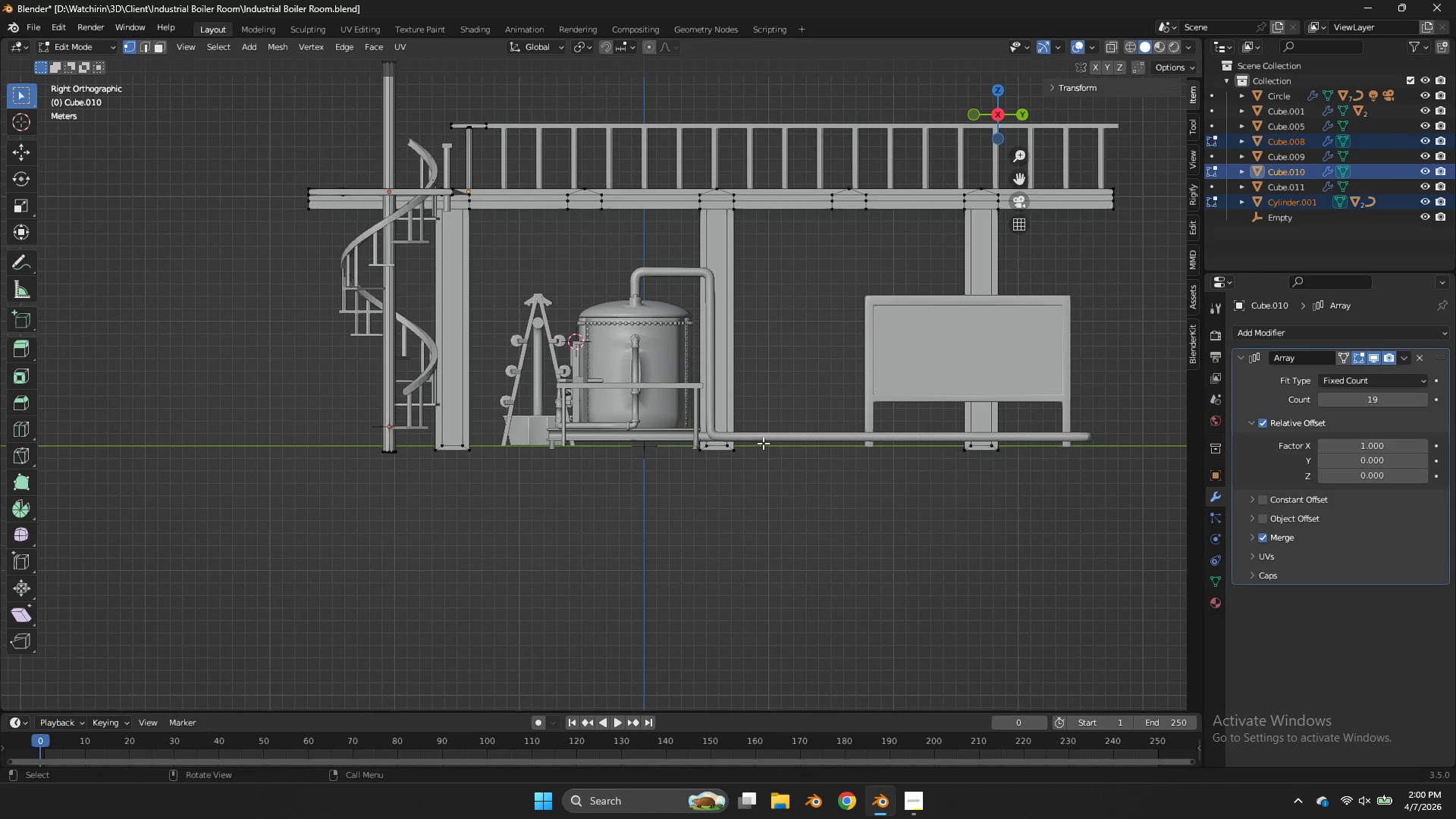 
key(Tab)
 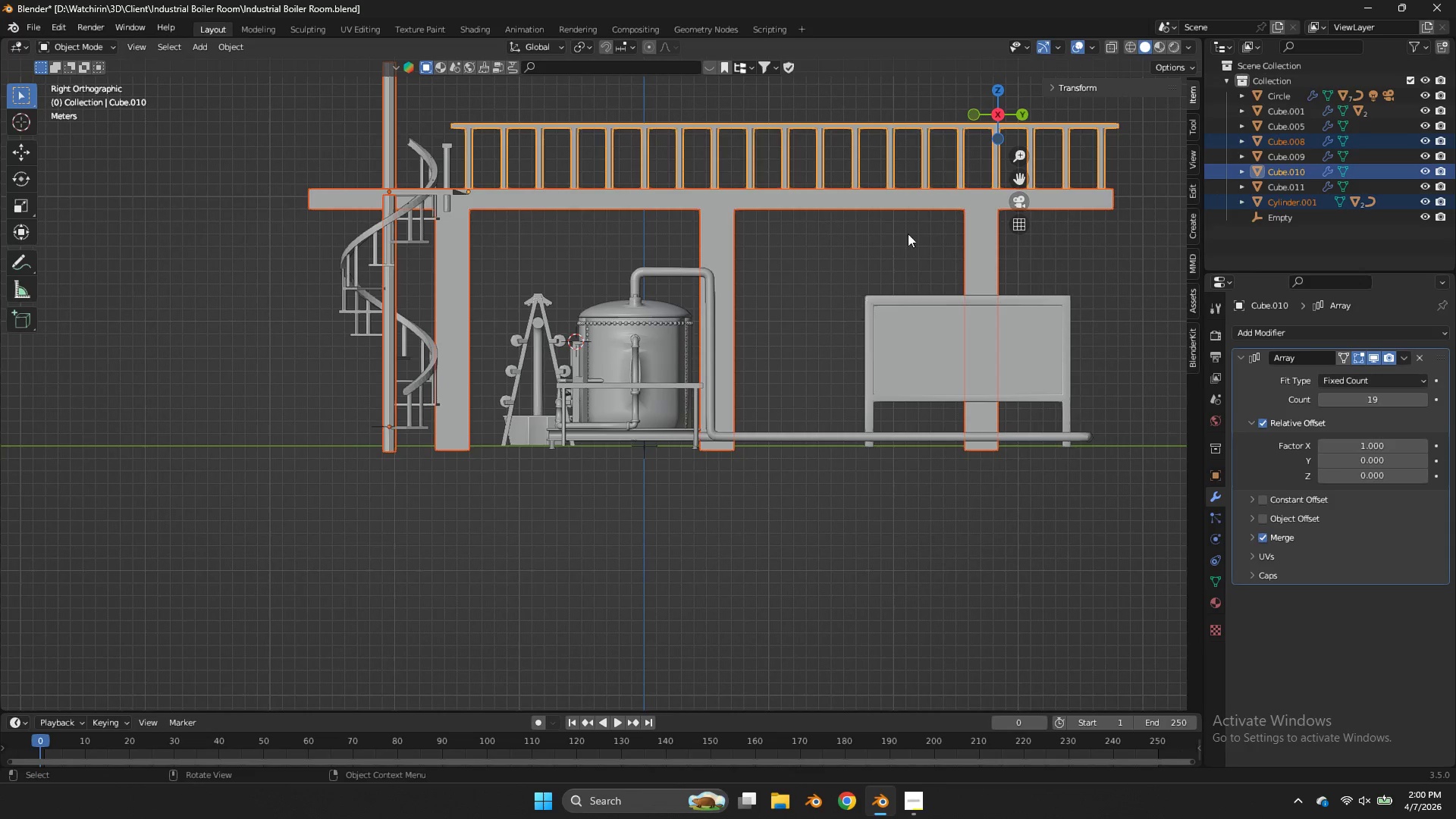 
key(Z)
 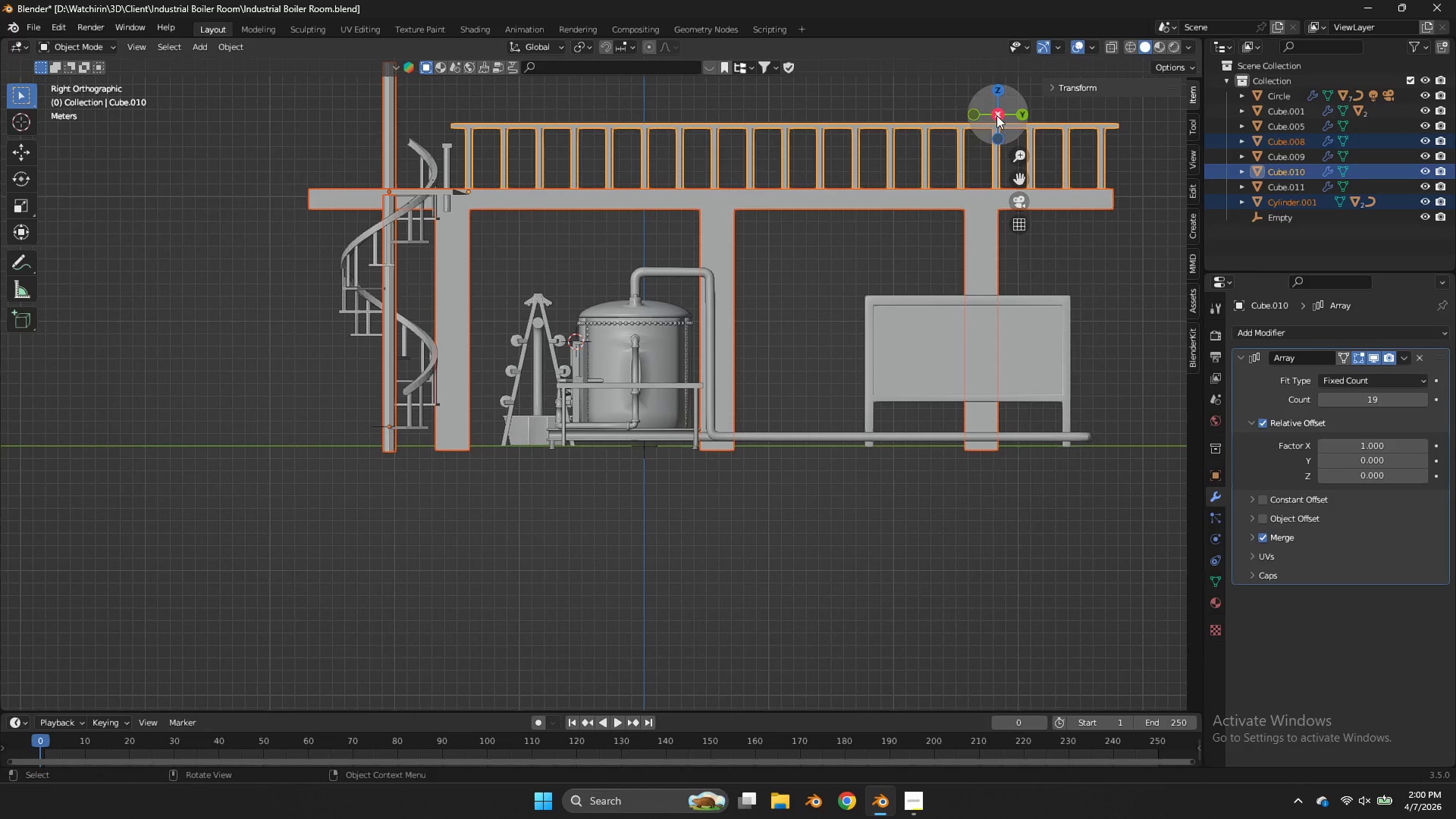 
left_click_drag(start_coordinate=[994, 120], to_coordinate=[1081, 176])
 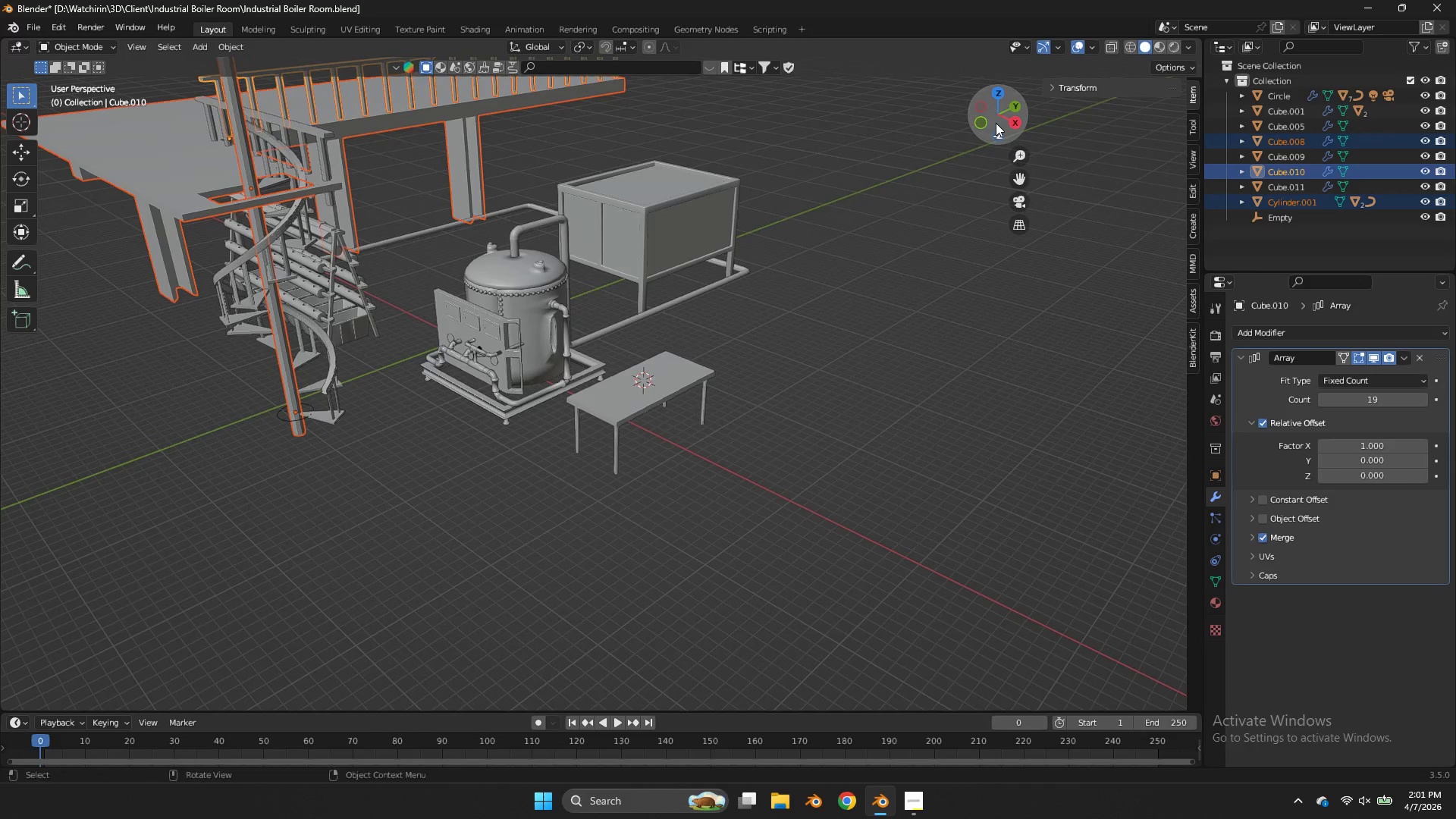 
key(Control+ControlLeft)
 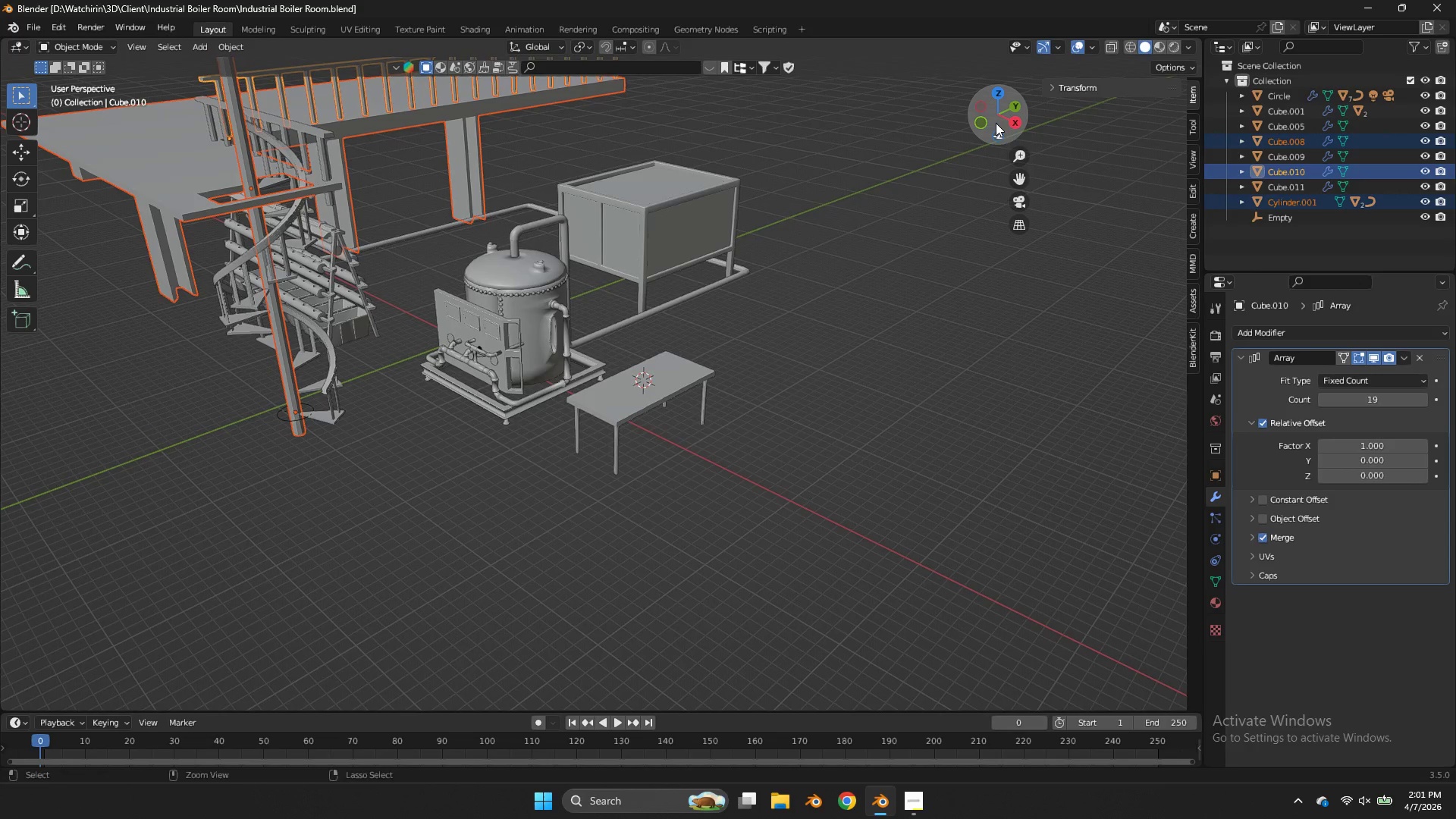 
key(Control+S)
 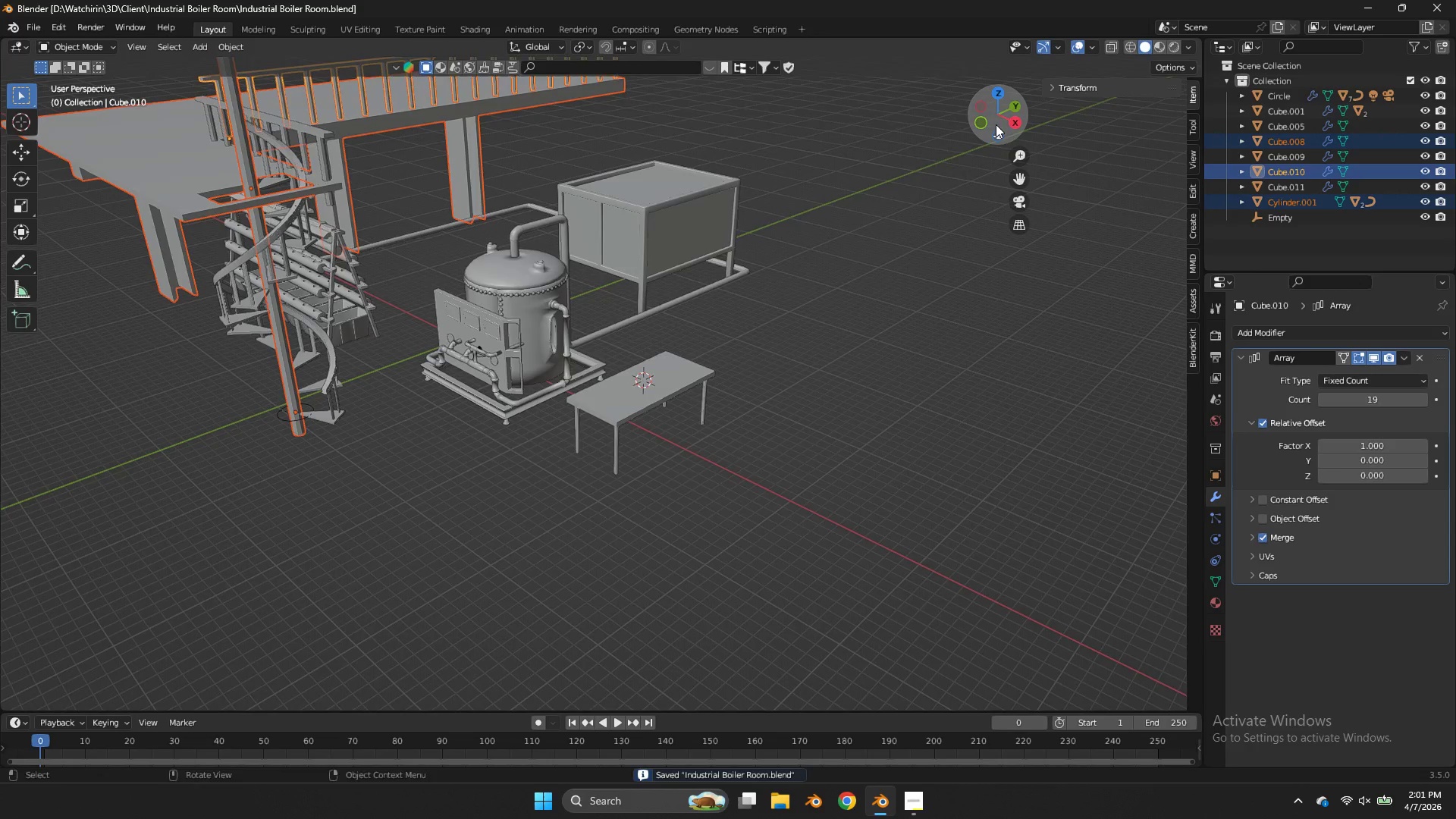 
left_click_drag(start_coordinate=[996, 124], to_coordinate=[921, 148])
 